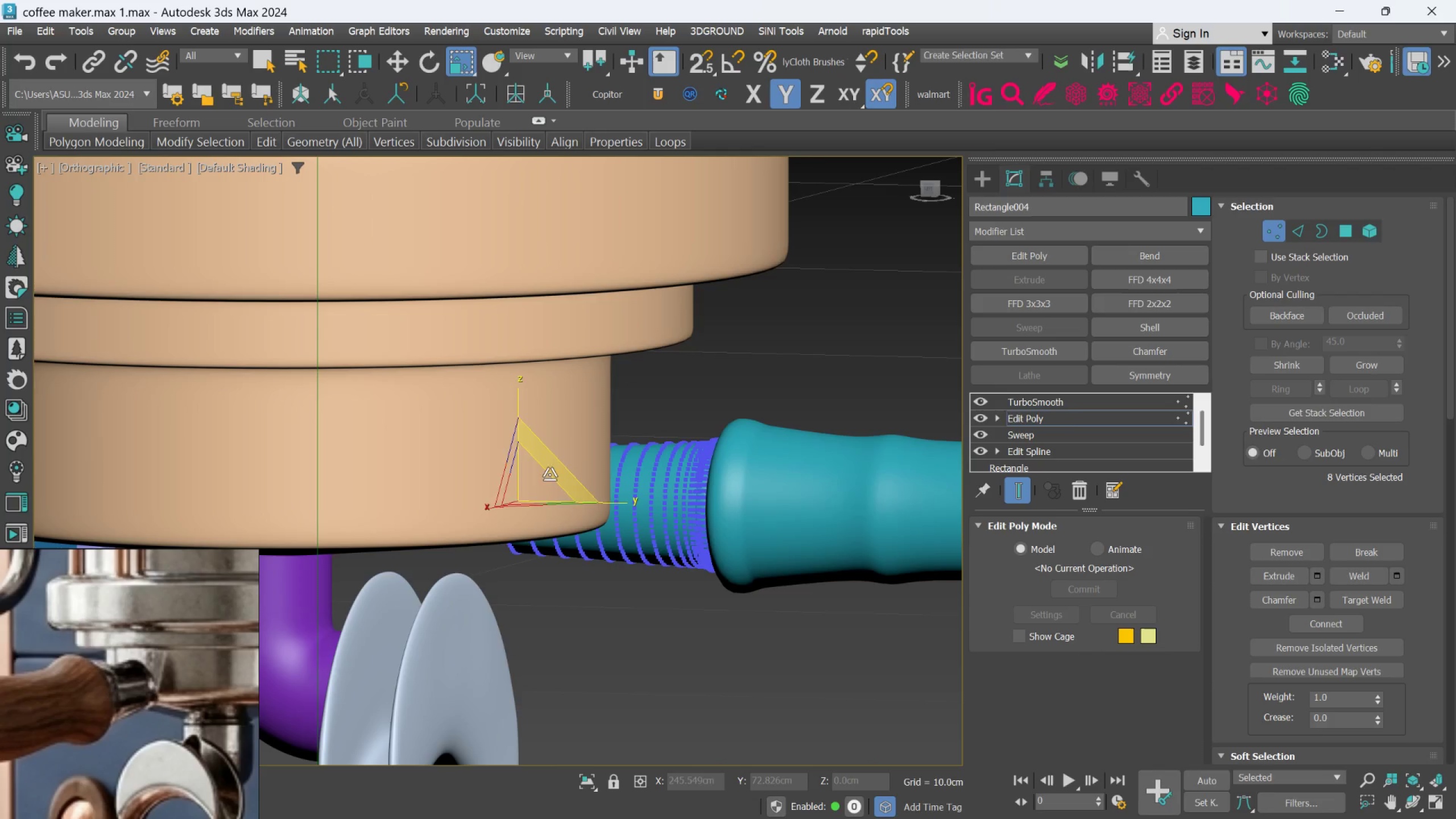 
left_click_drag(start_coordinate=[533, 487], to_coordinate=[528, 484])
 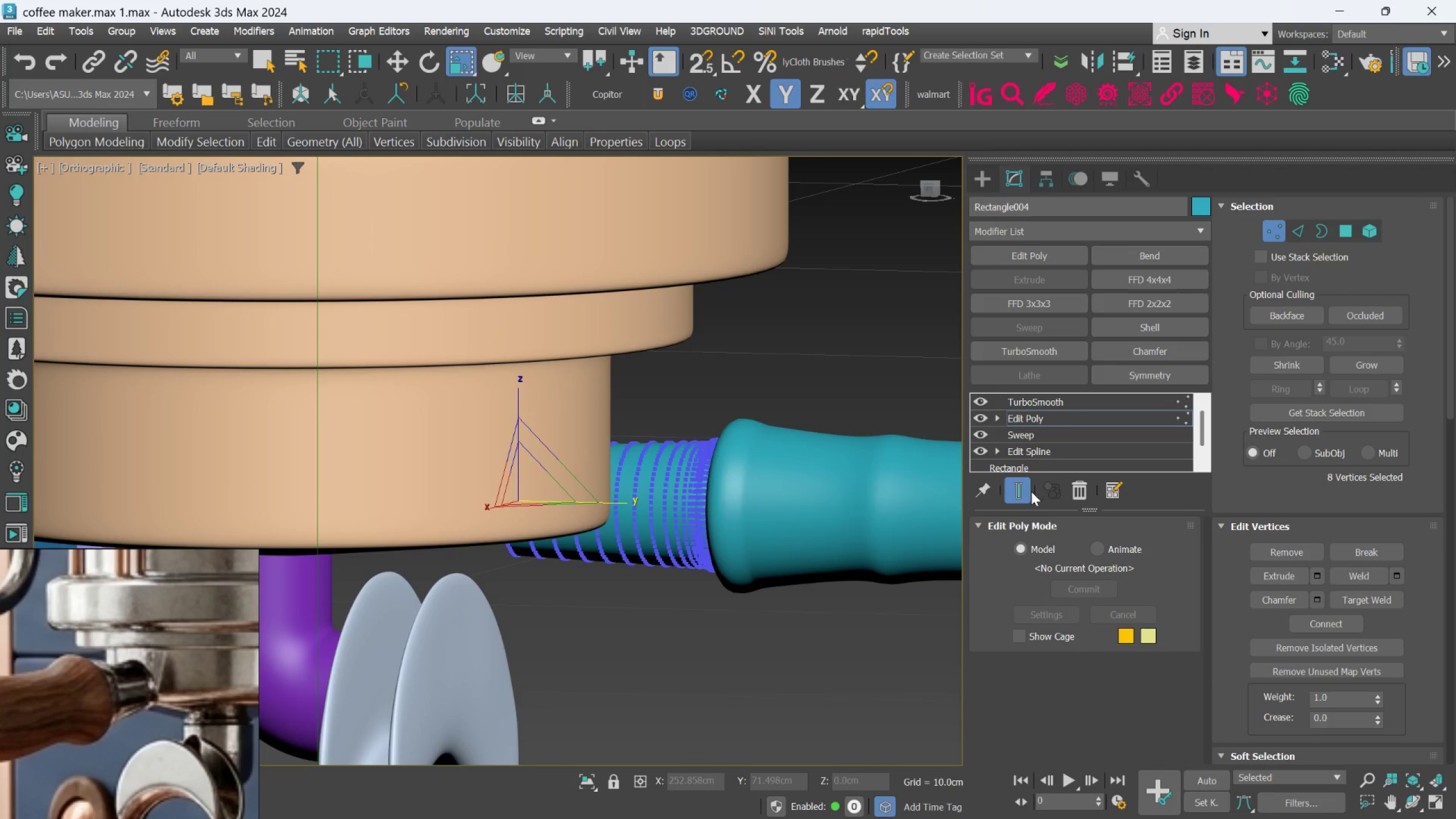 
left_click([1031, 491])
 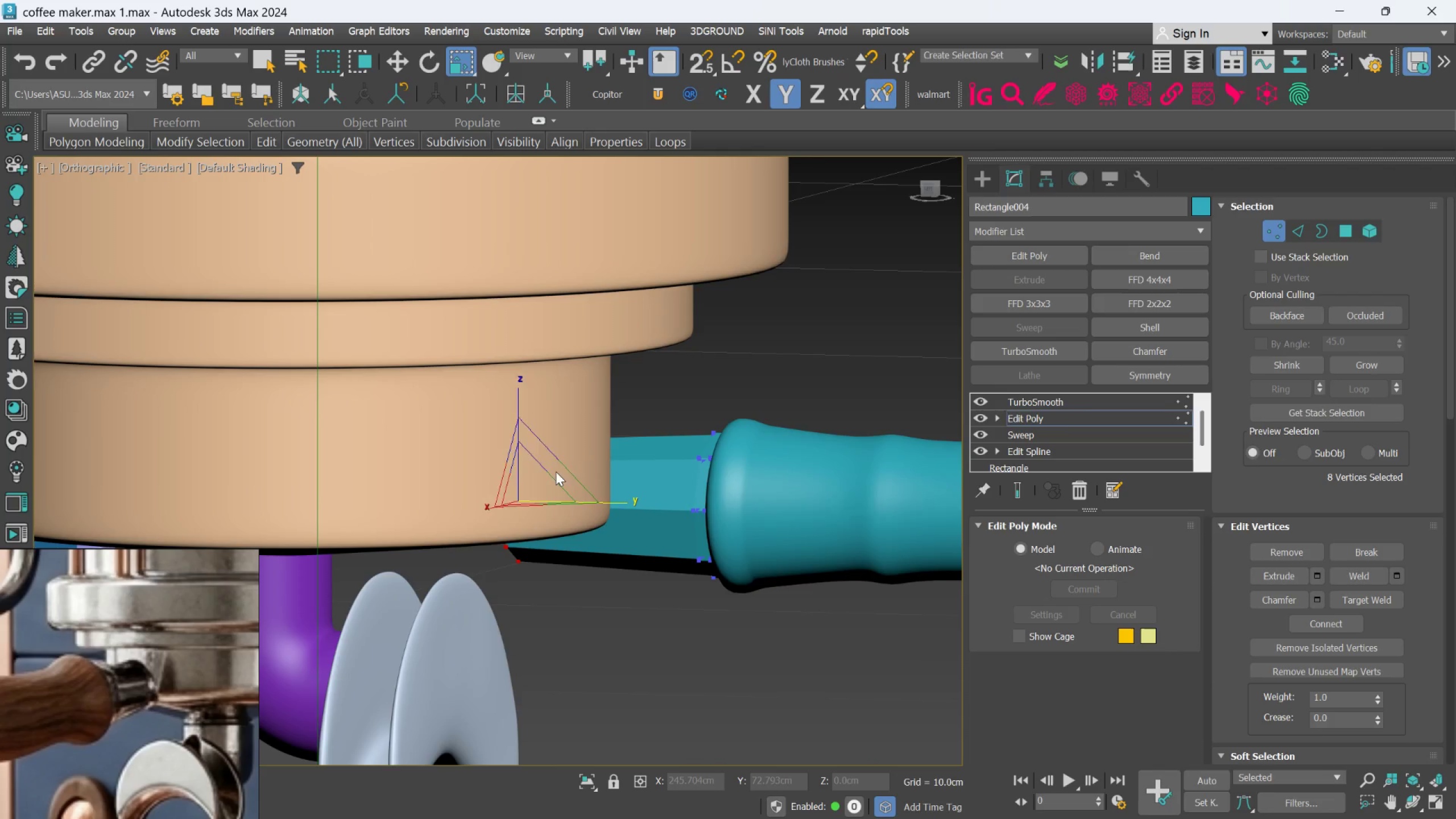 
left_click_drag(start_coordinate=[536, 481], to_coordinate=[532, 475])
 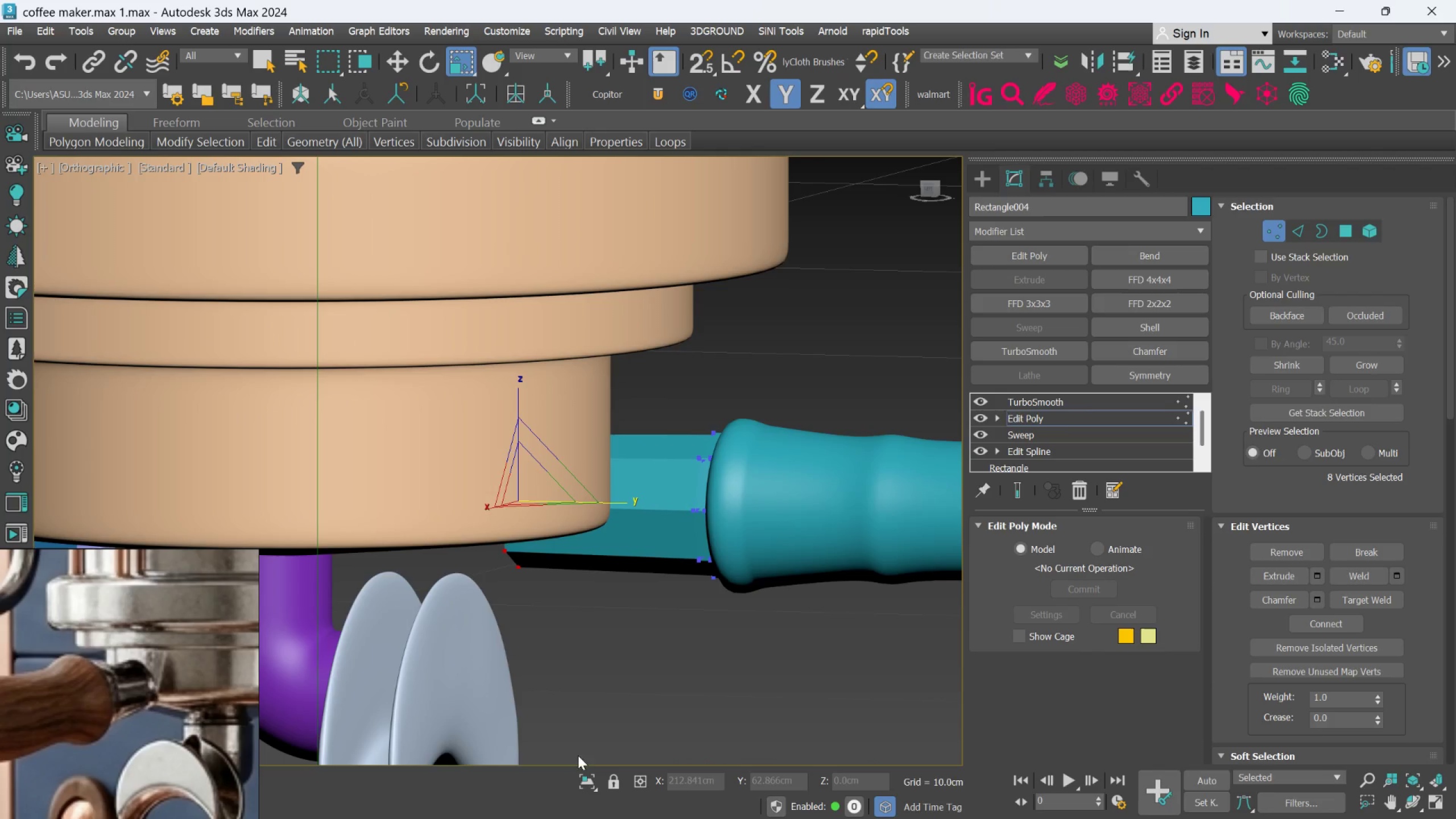 
left_click([580, 774])
 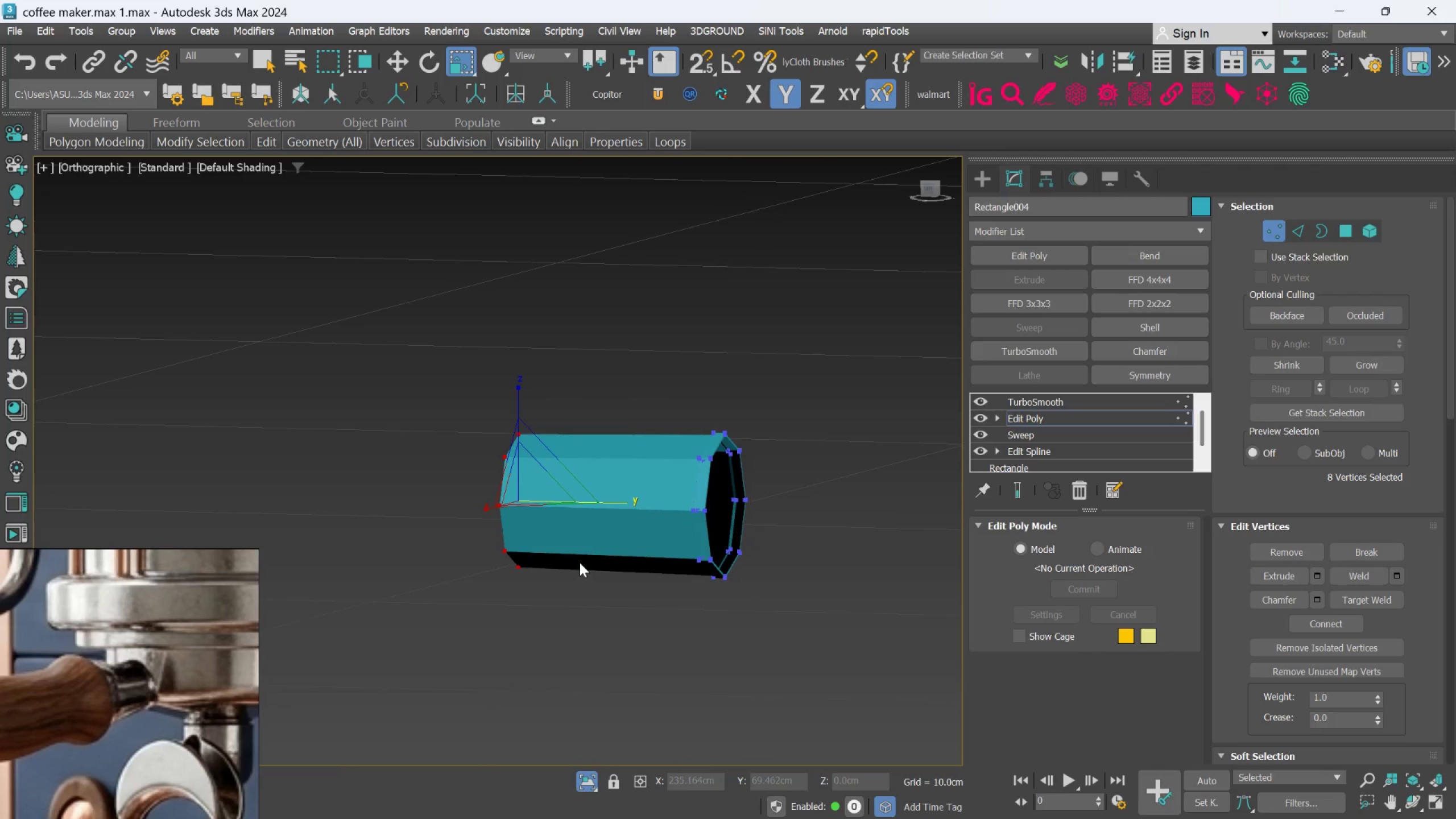 
key(Control+Z)
 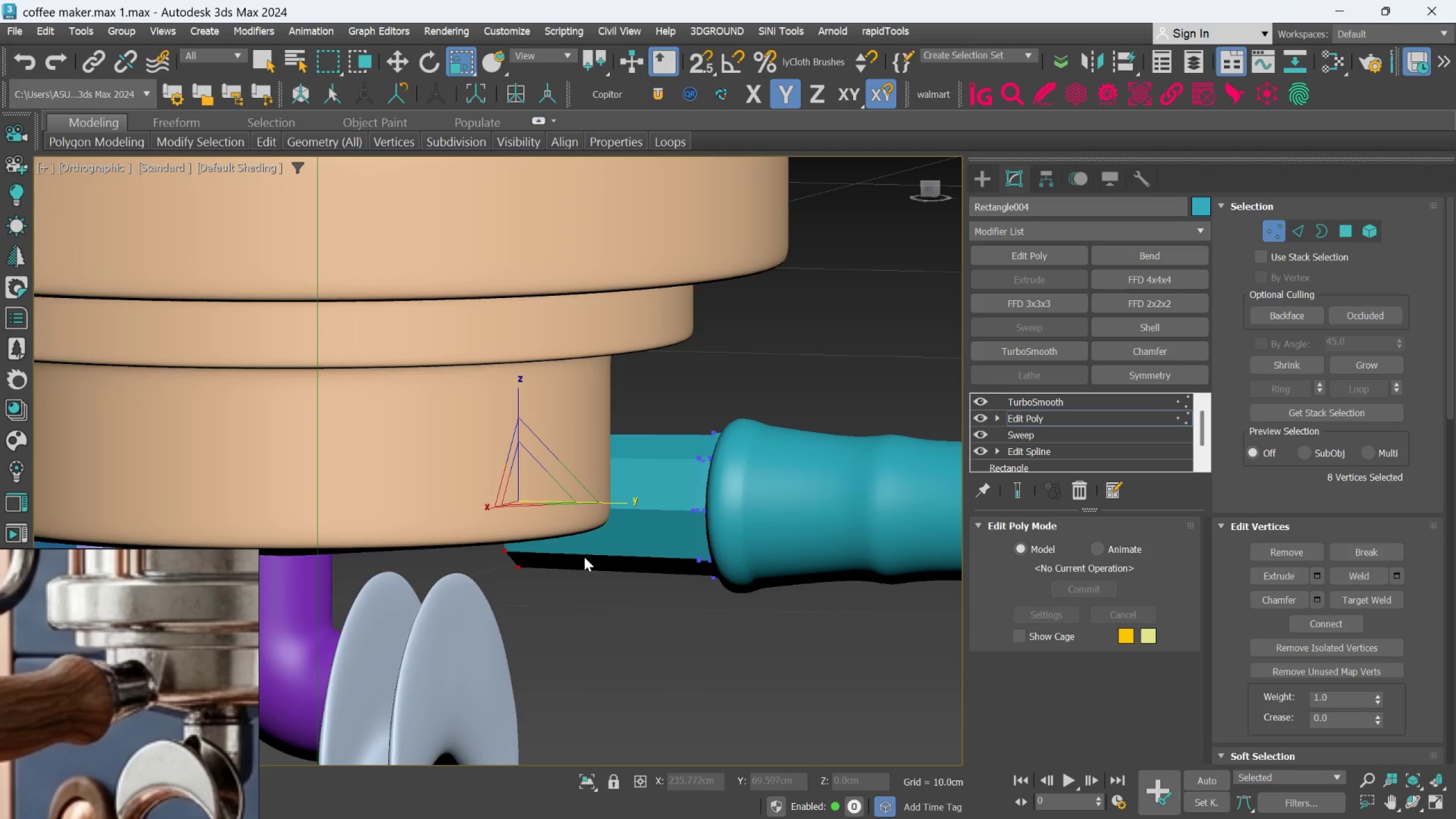 
key(Control+Z)
 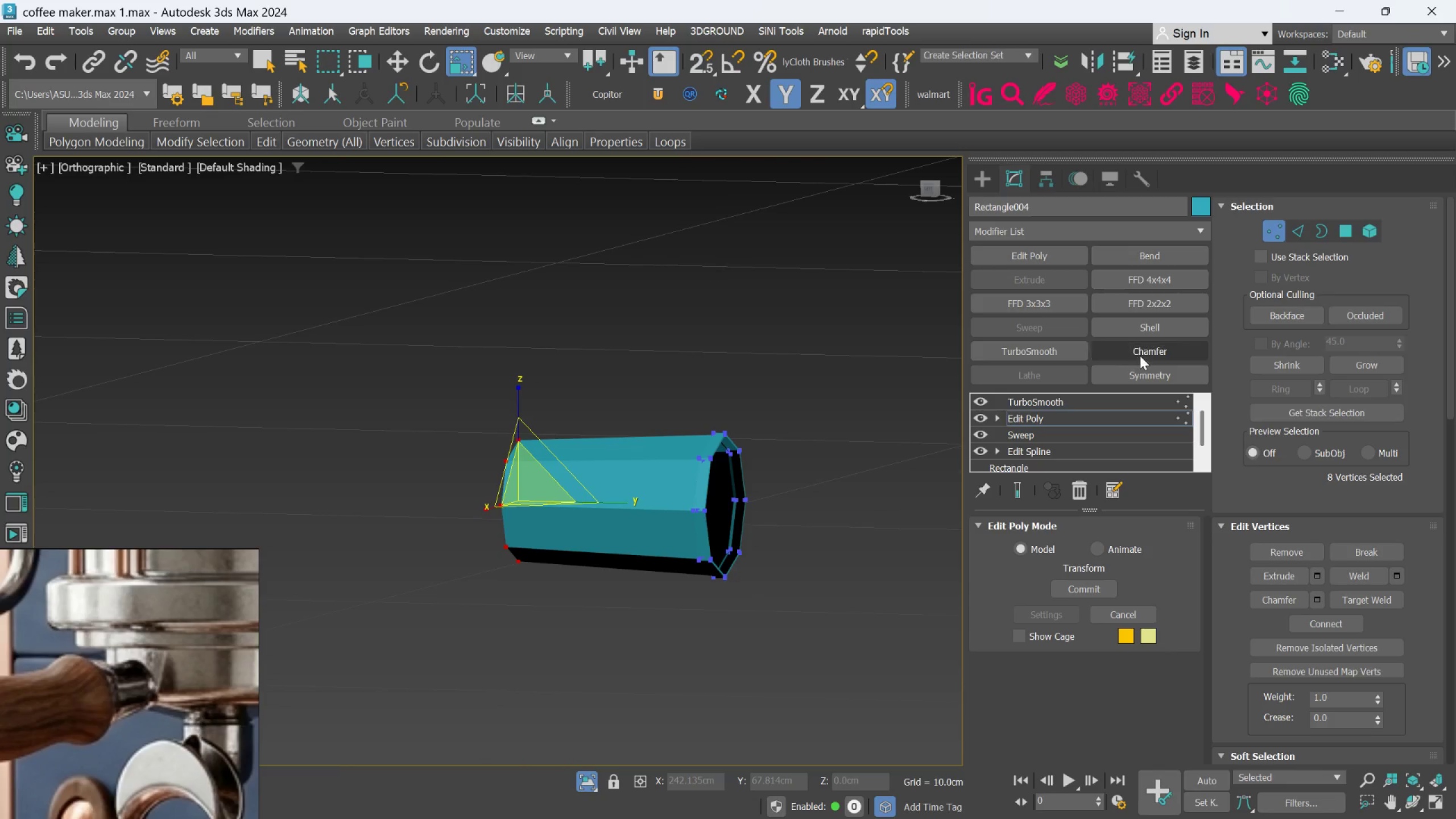 
left_click([1016, 485])
 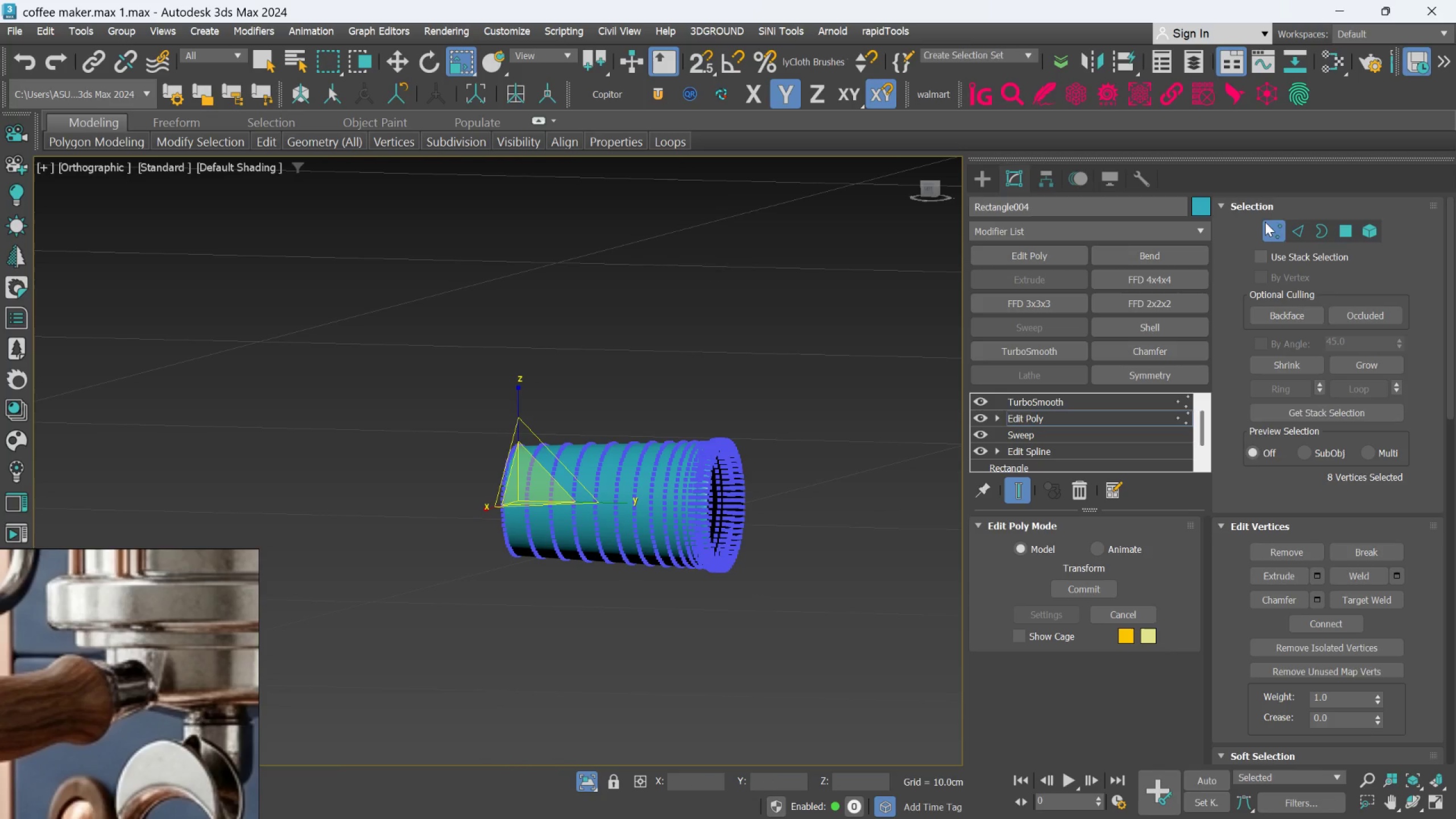 
left_click([1263, 234])
 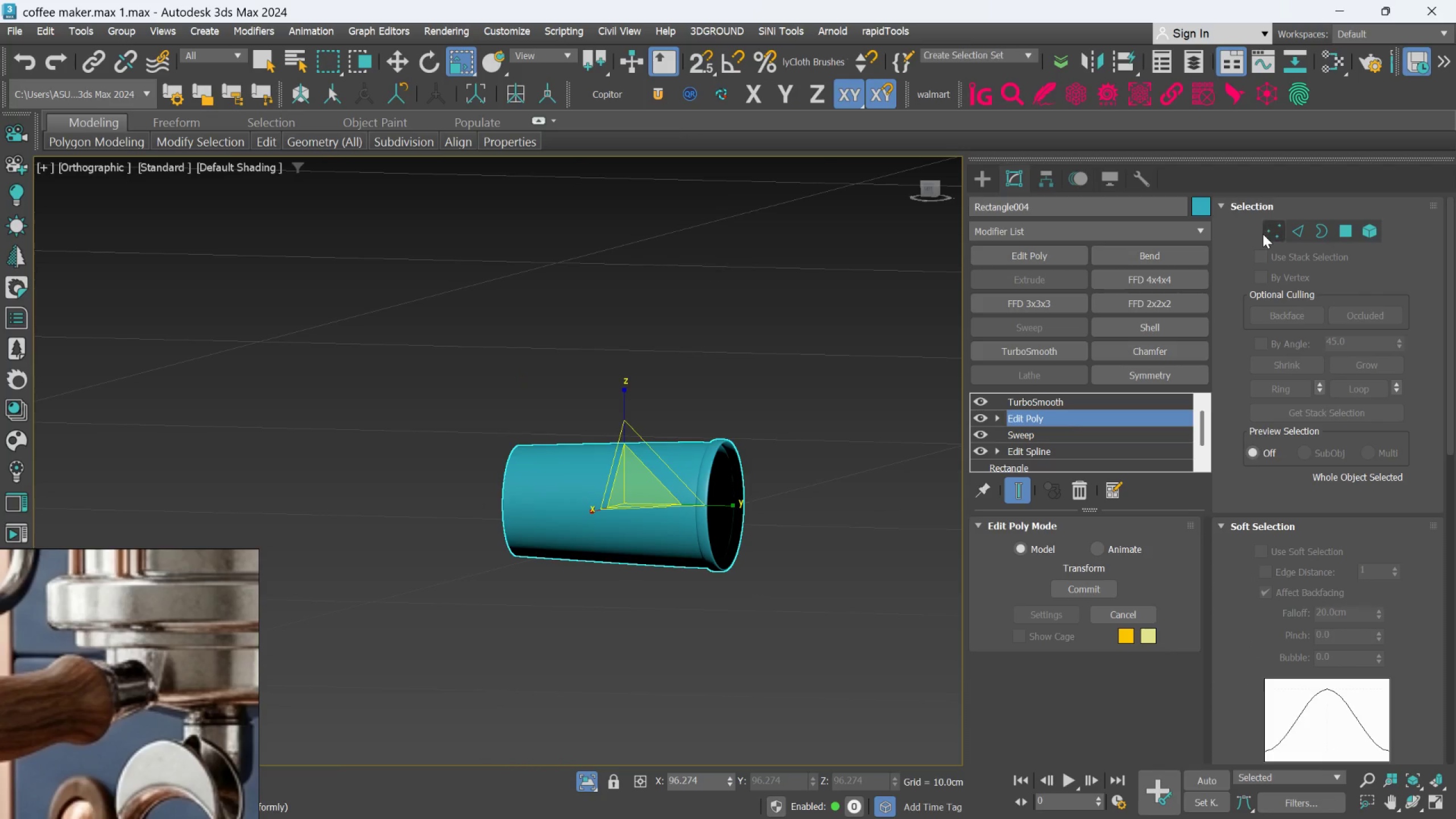 
key(F4)
 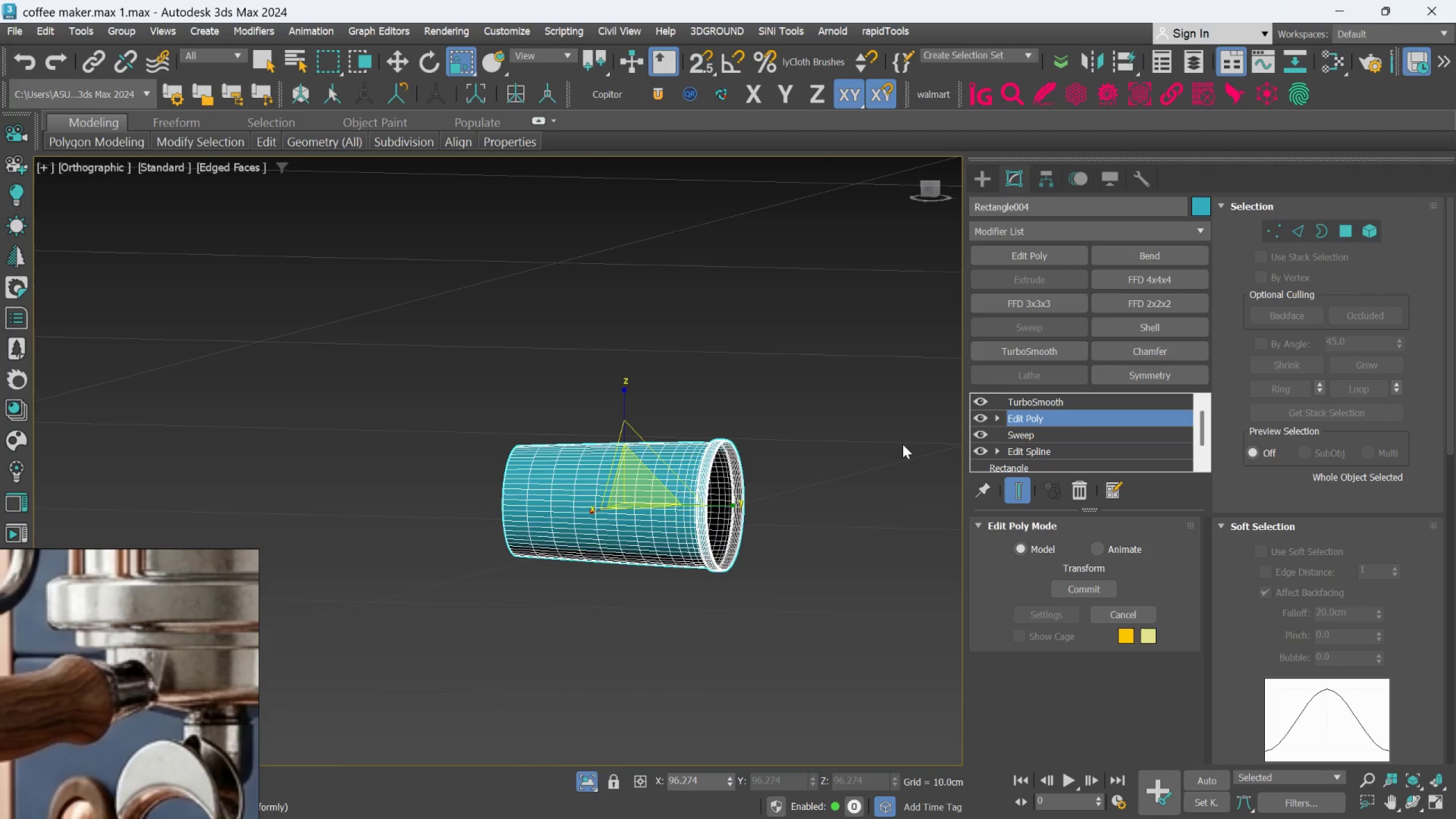 
key(F4)
 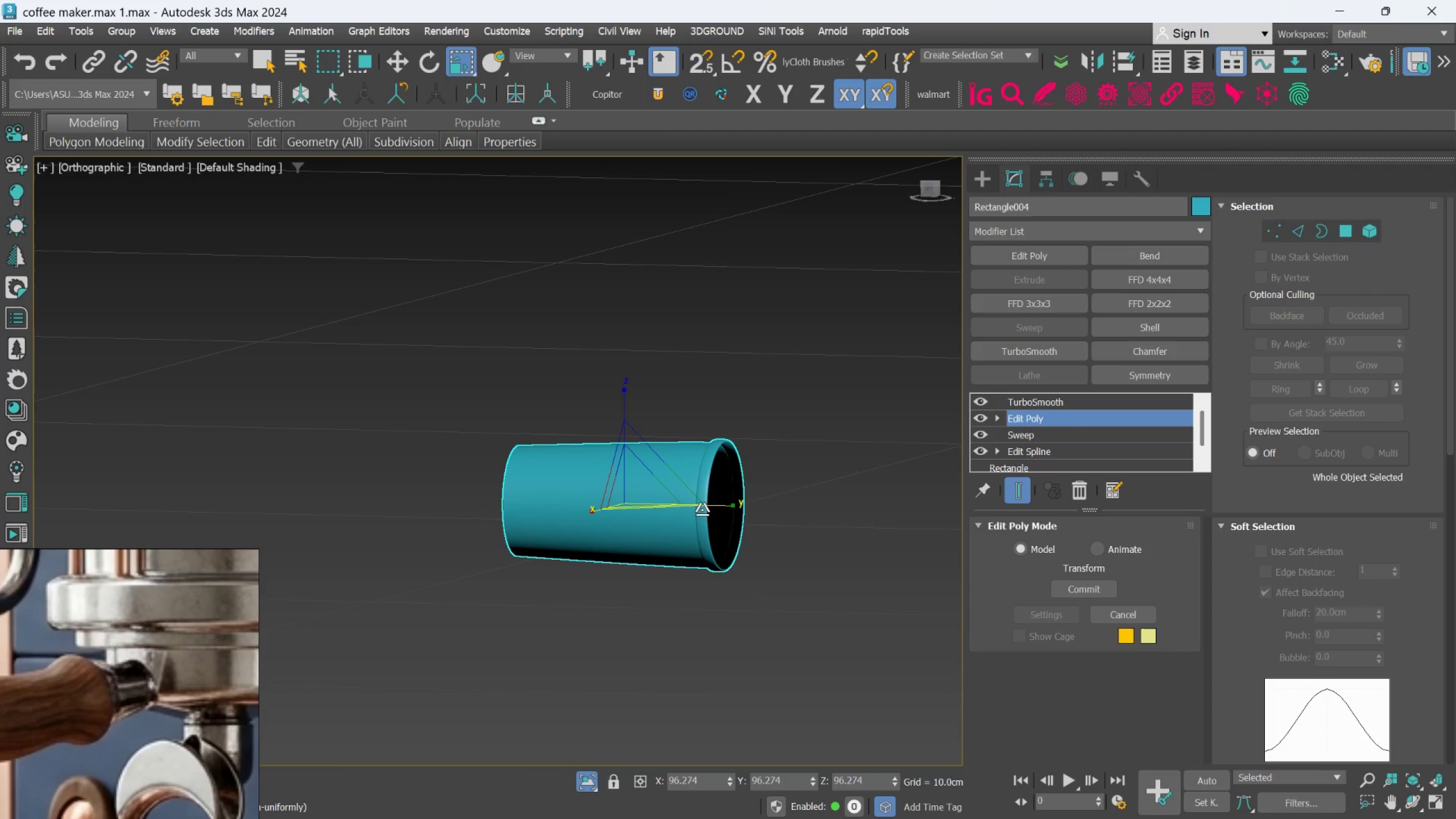 
scroll: coordinate [701, 510], scroll_direction: up, amount: 3.0
 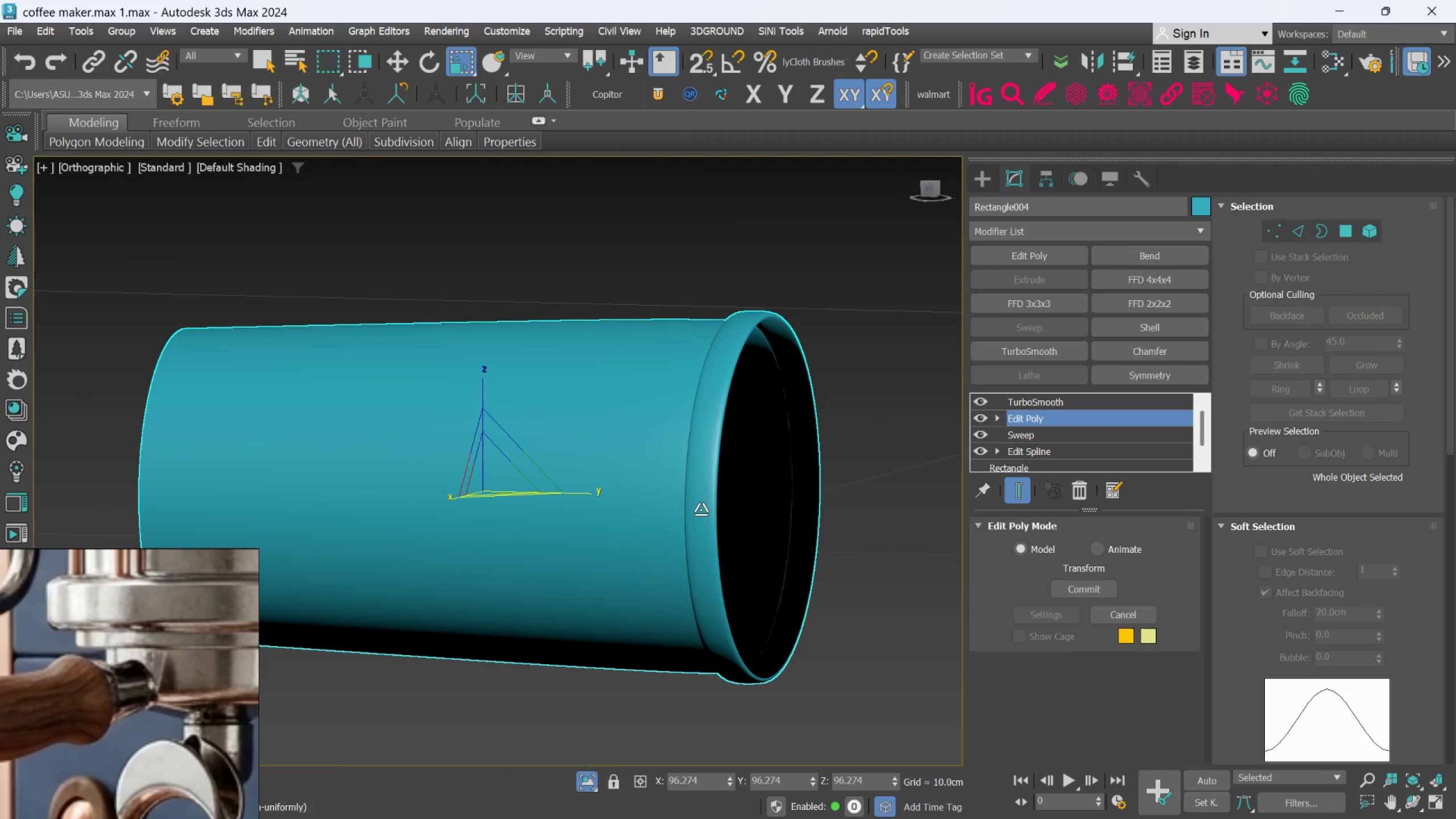 
scroll: coordinate [701, 510], scroll_direction: down, amount: 1.0
 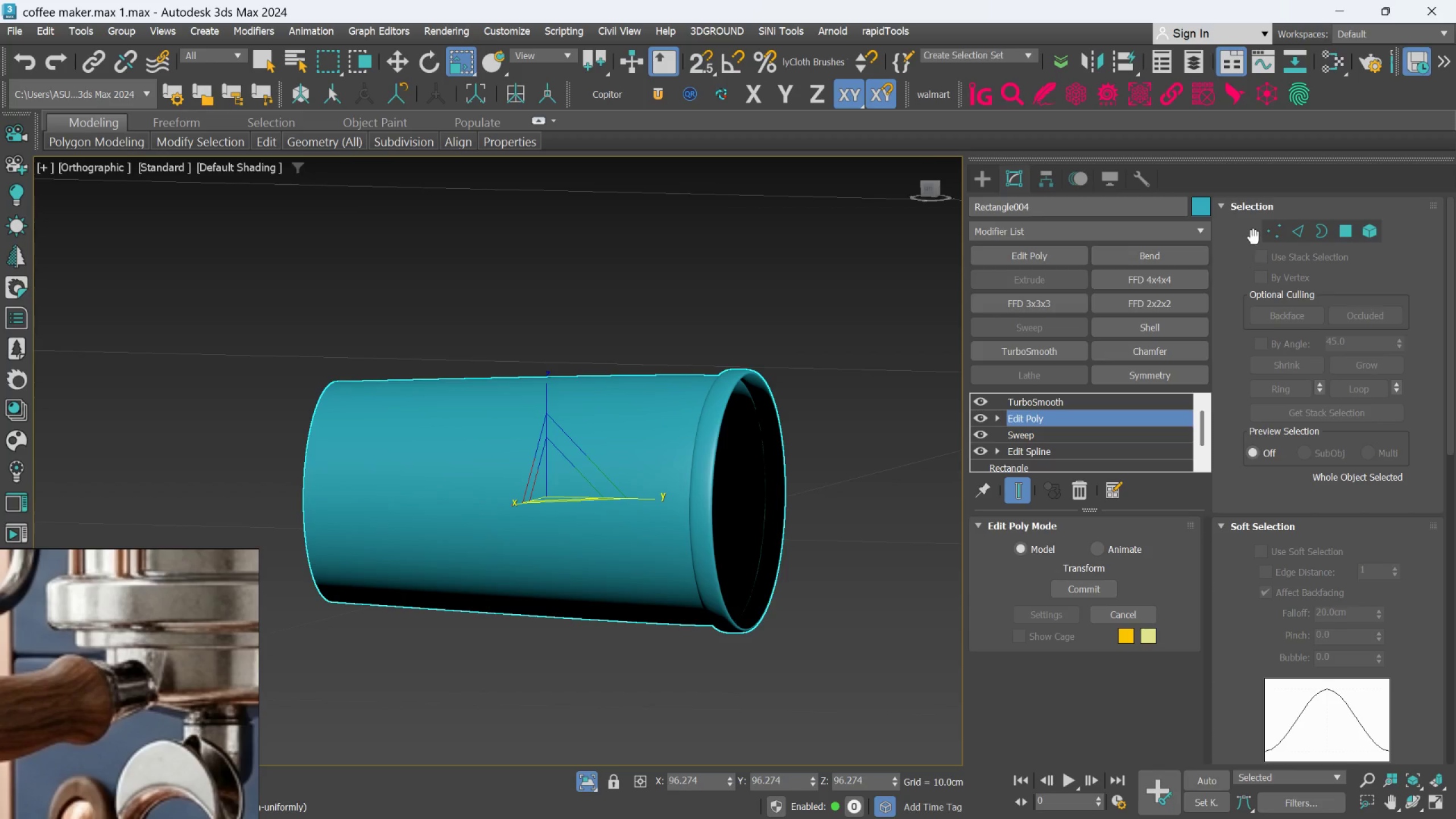 
left_click([1260, 229])
 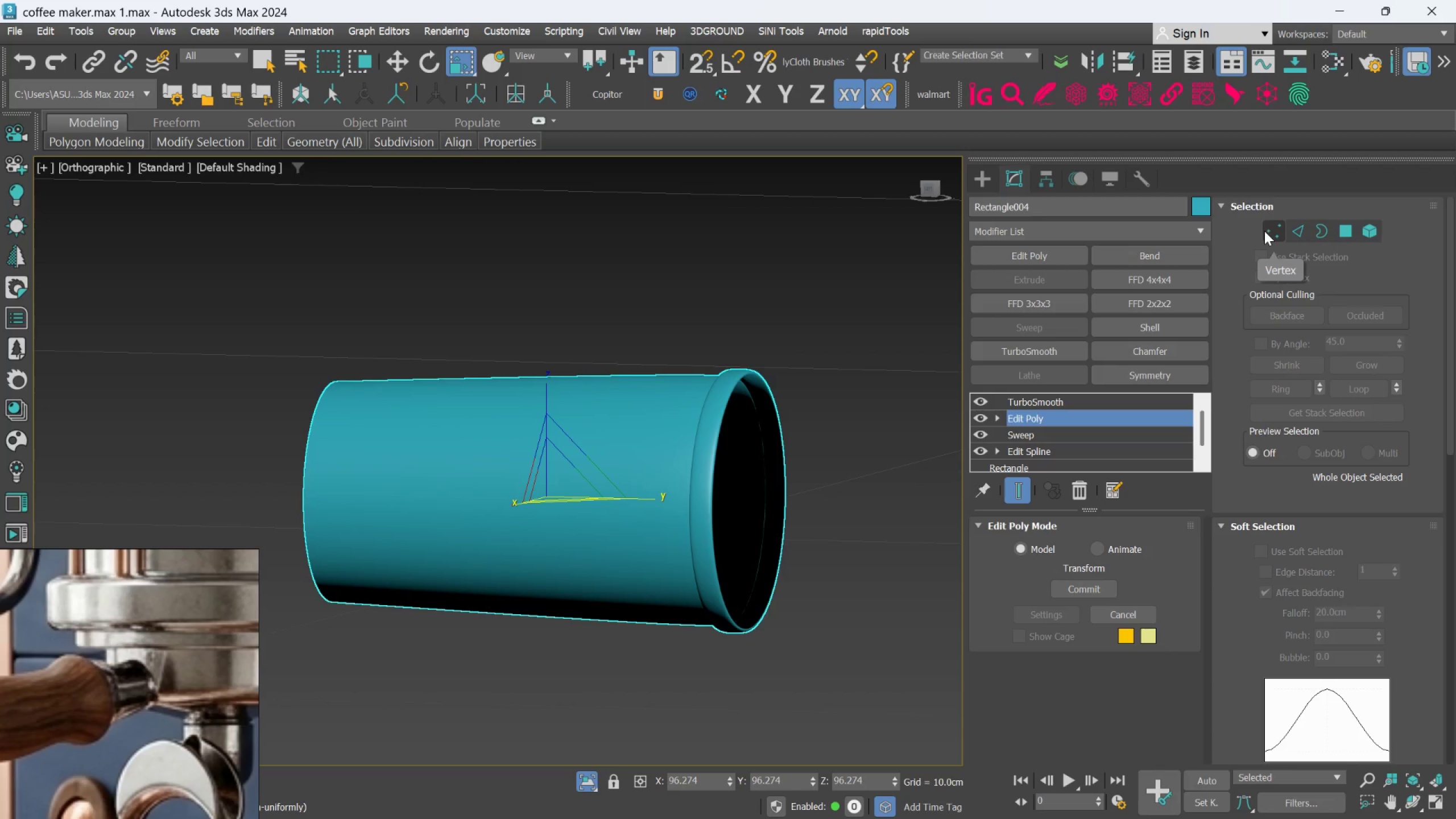 
left_click([1267, 233])
 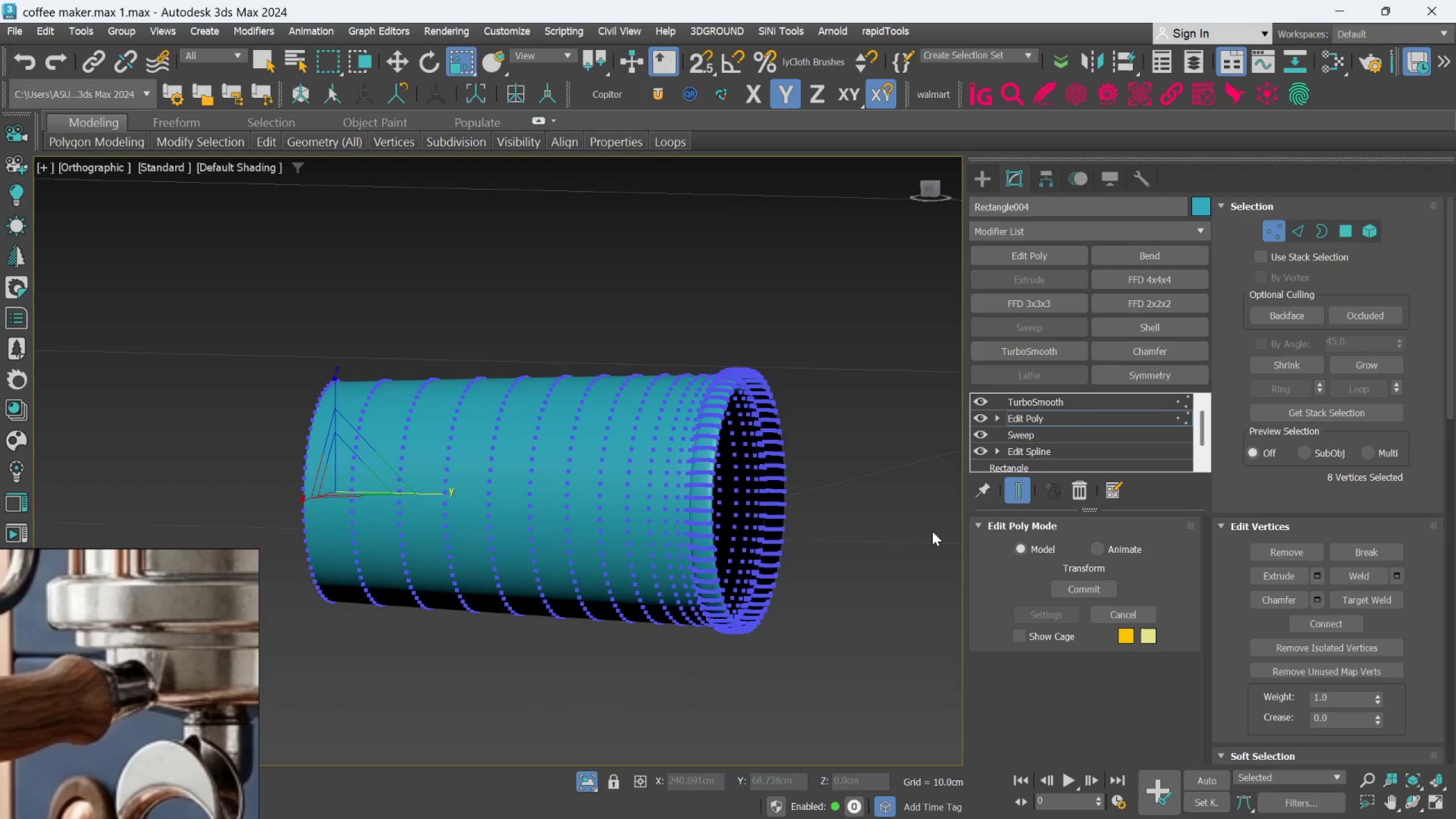 
left_click([1024, 489])
 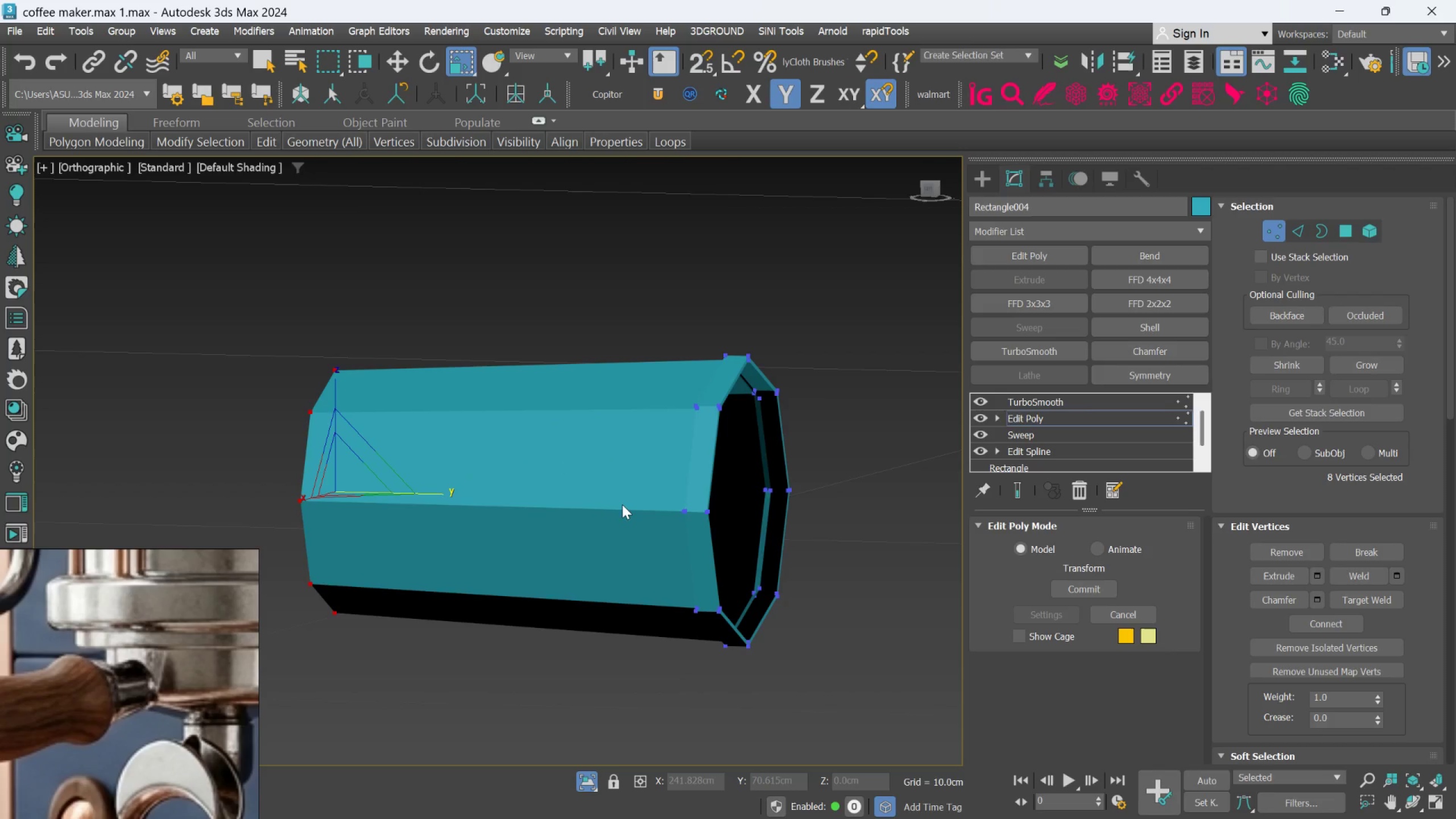 
key(W)
 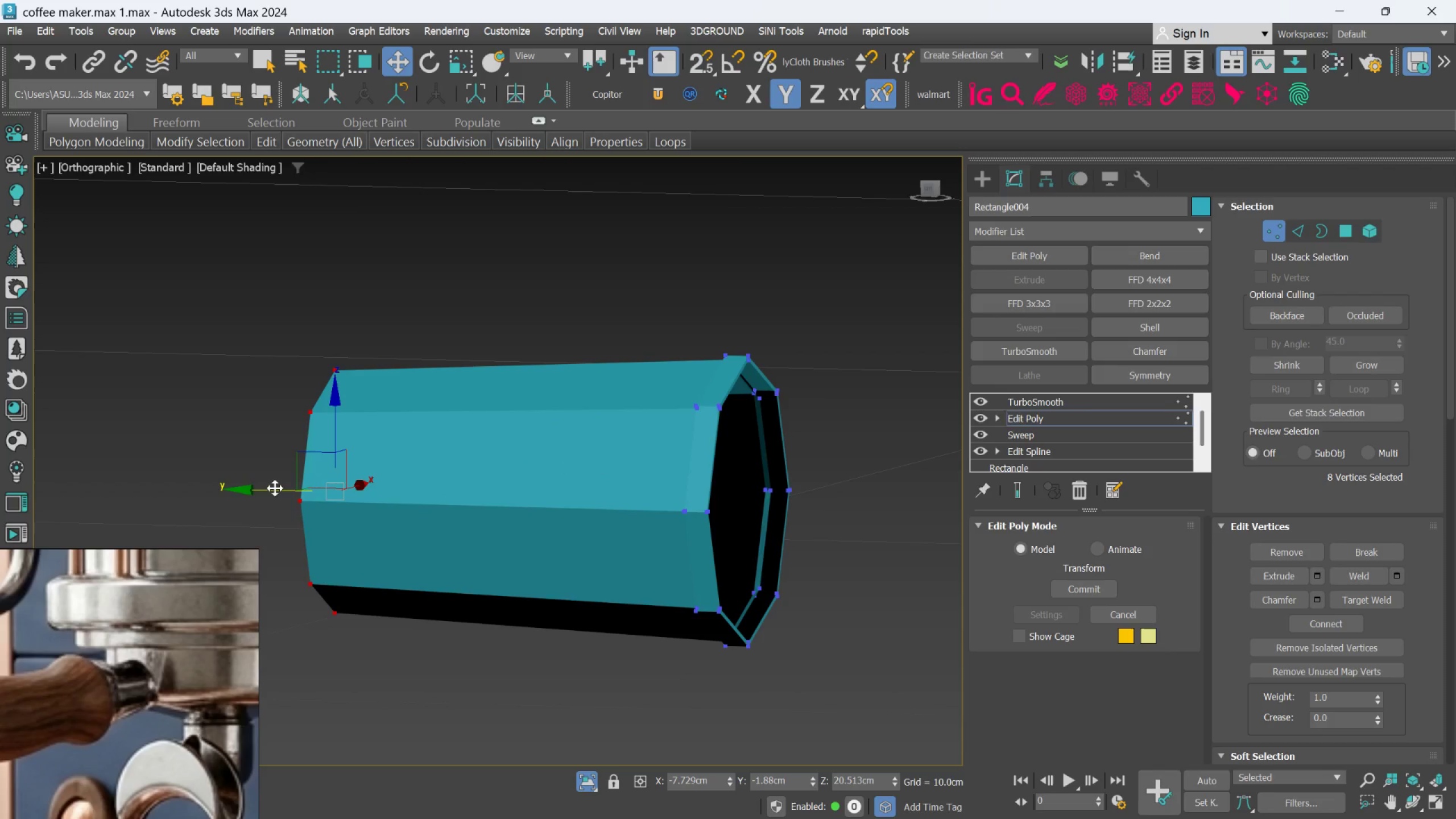 
left_click_drag(start_coordinate=[270, 493], to_coordinate=[298, 506])
 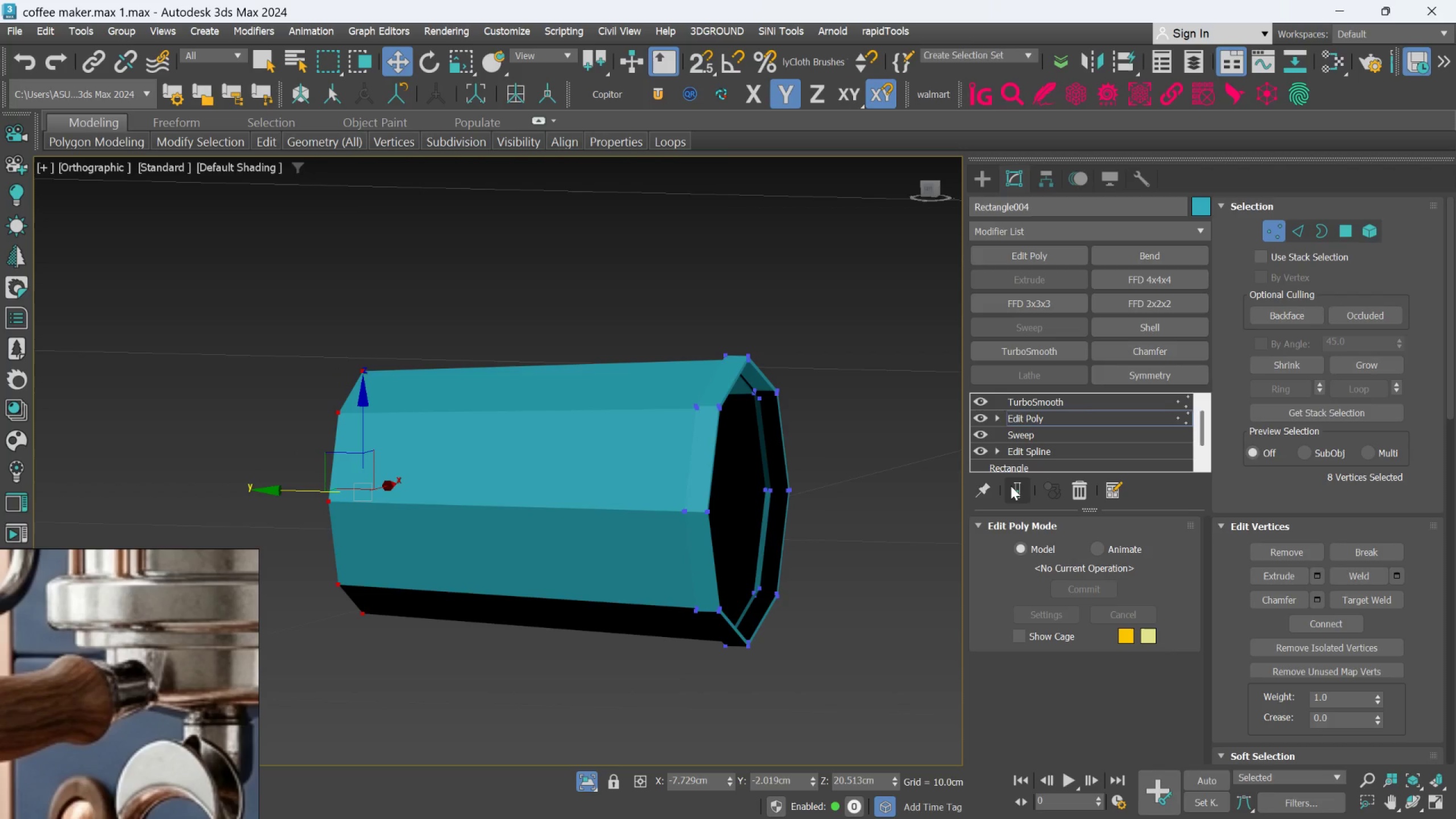 
left_click([1013, 485])
 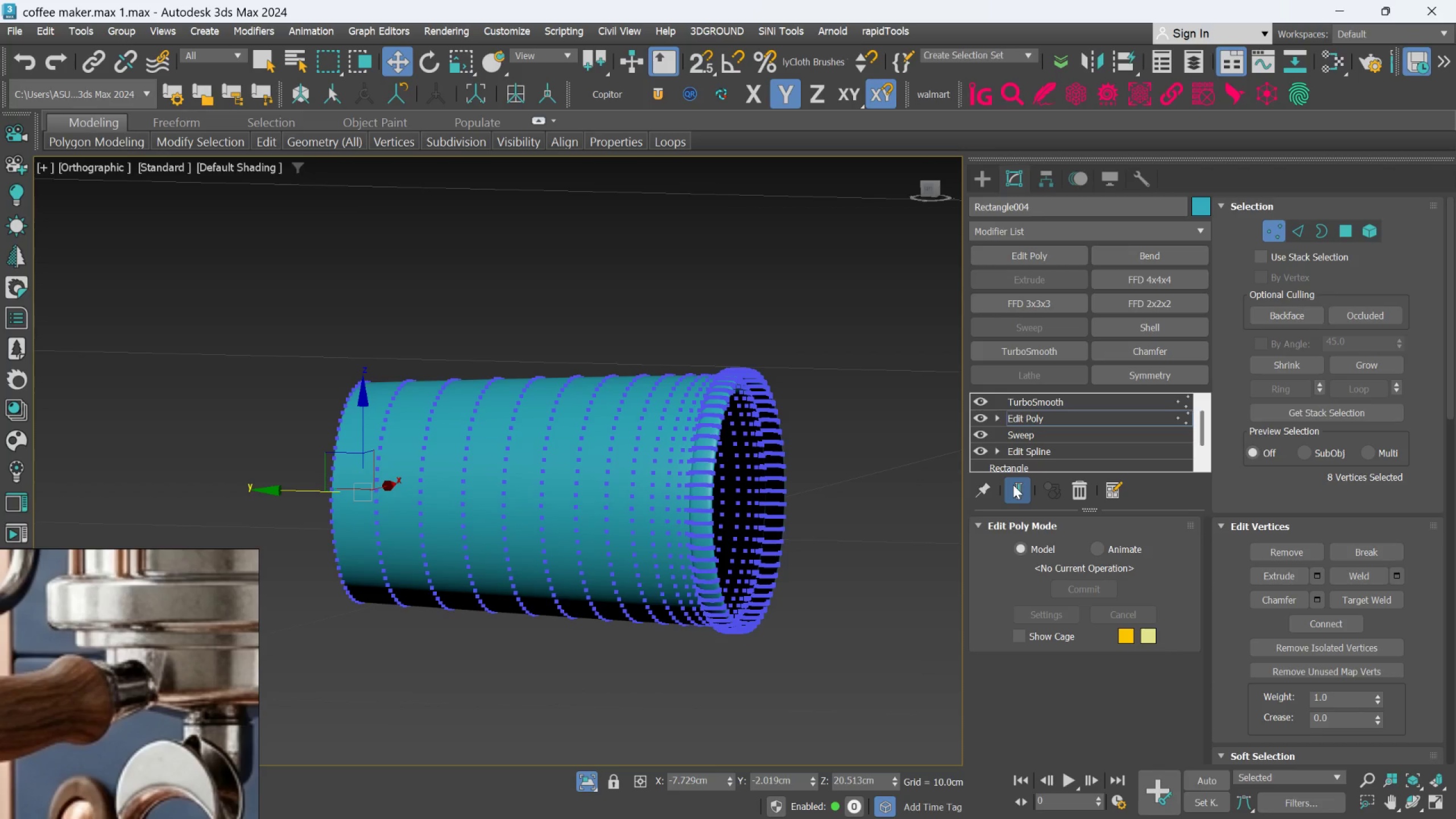 
hold_key(key=AltLeft, duration=1.3)
scroll: coordinate [776, 560], scroll_direction: down, amount: 1.0
 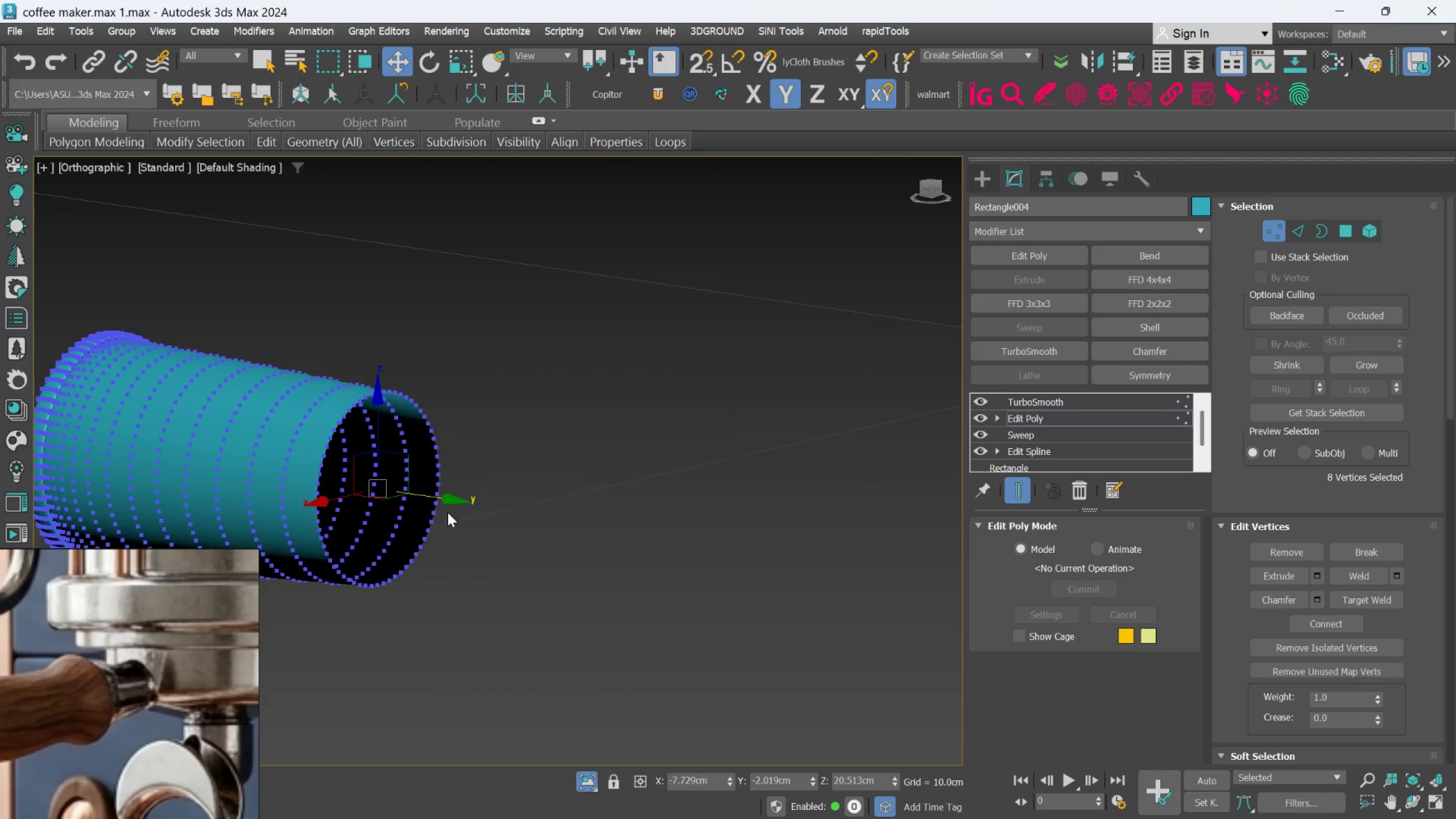 
key(R)
 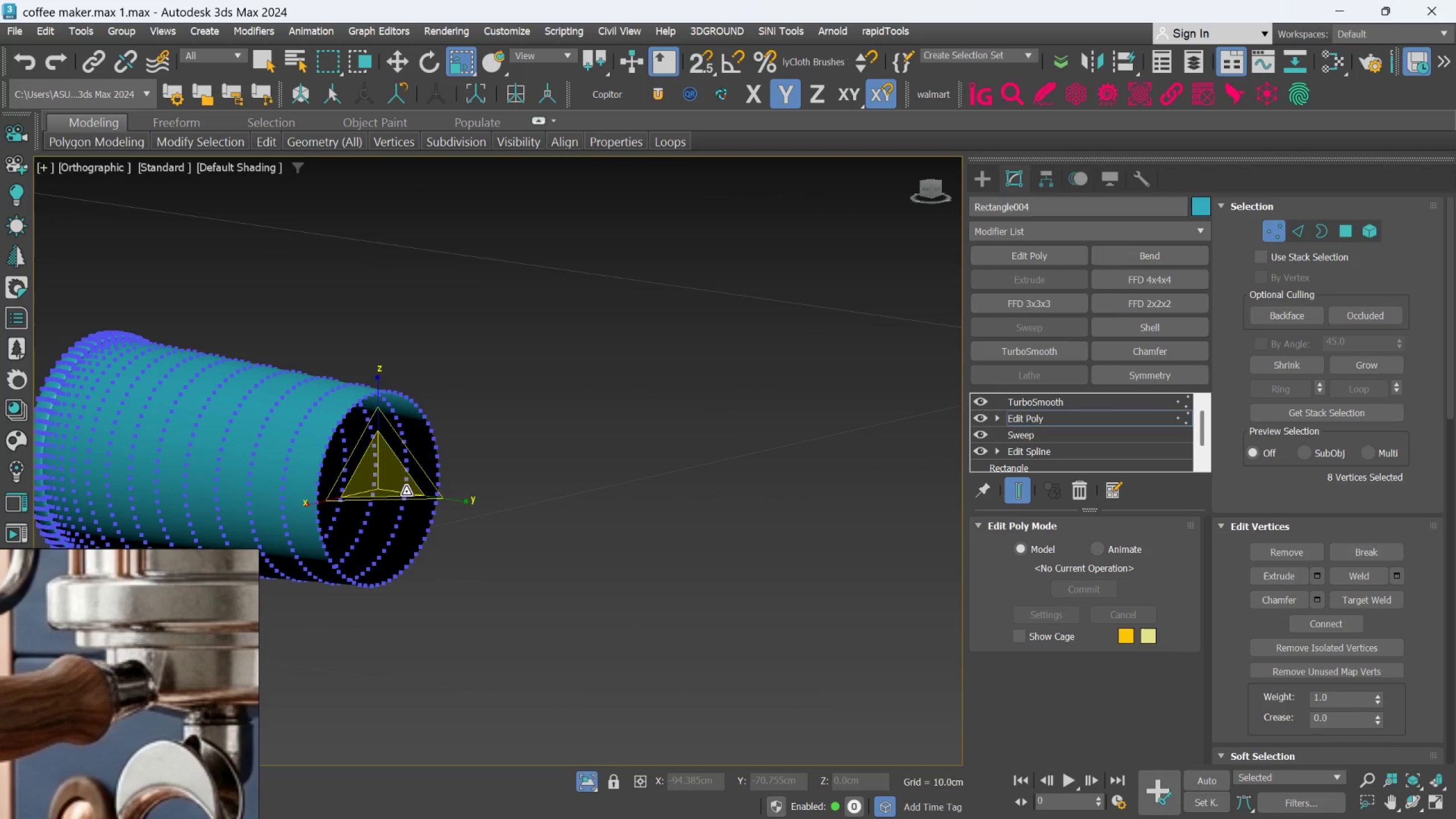 
left_click_drag(start_coordinate=[406, 489], to_coordinate=[406, 493])
 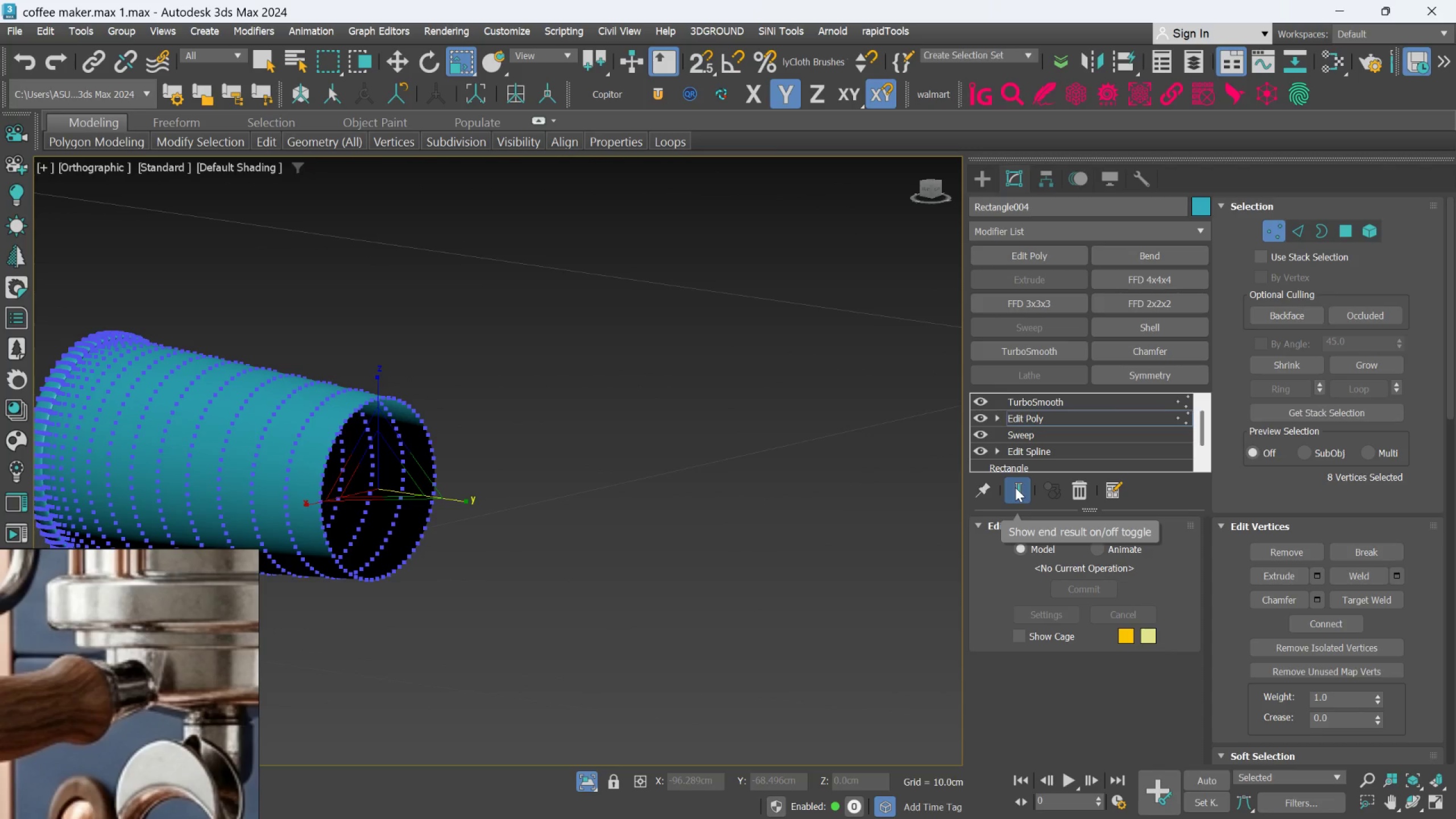 
left_click([1015, 487])
 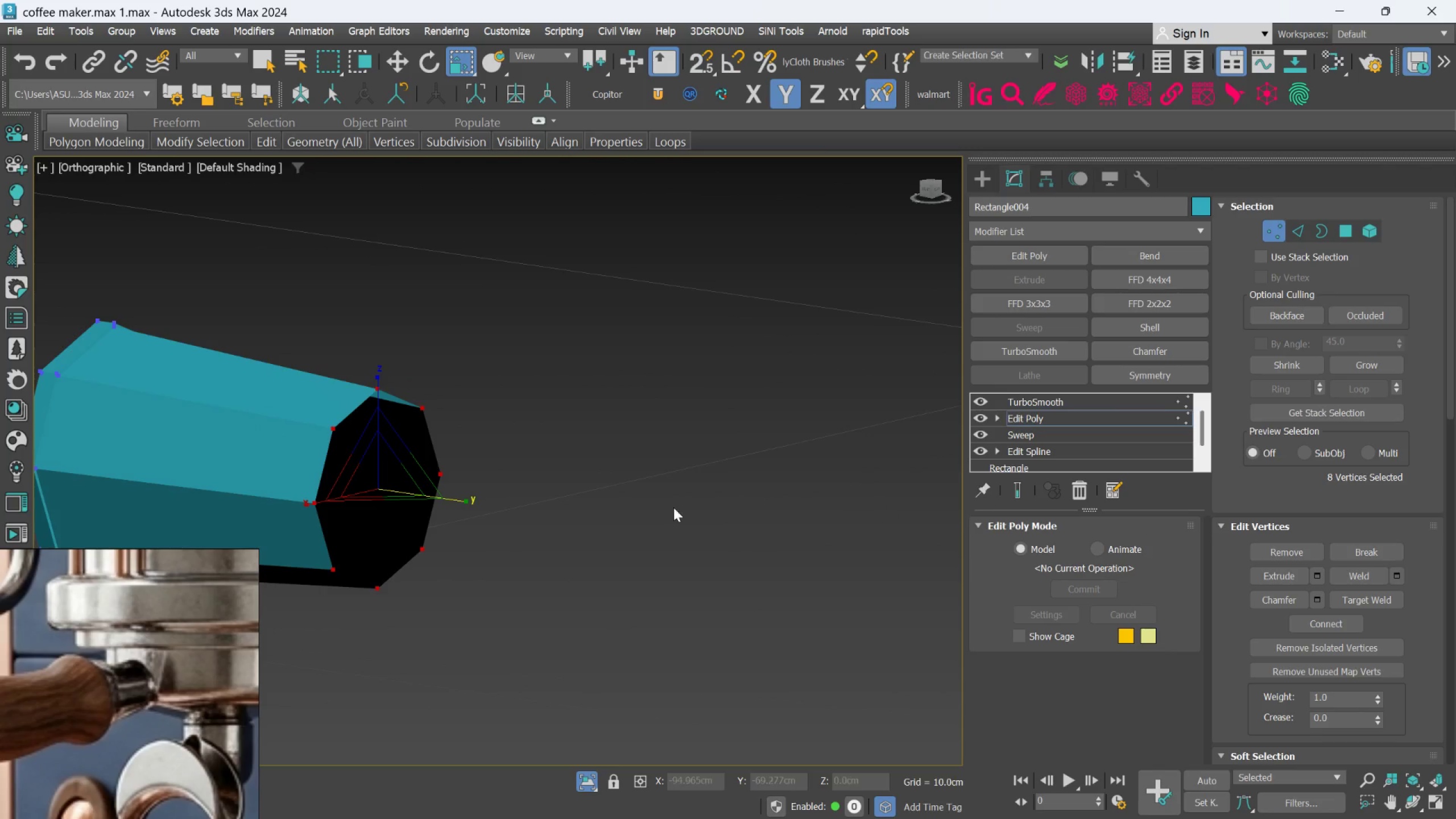 
key(Alt+AltLeft)
 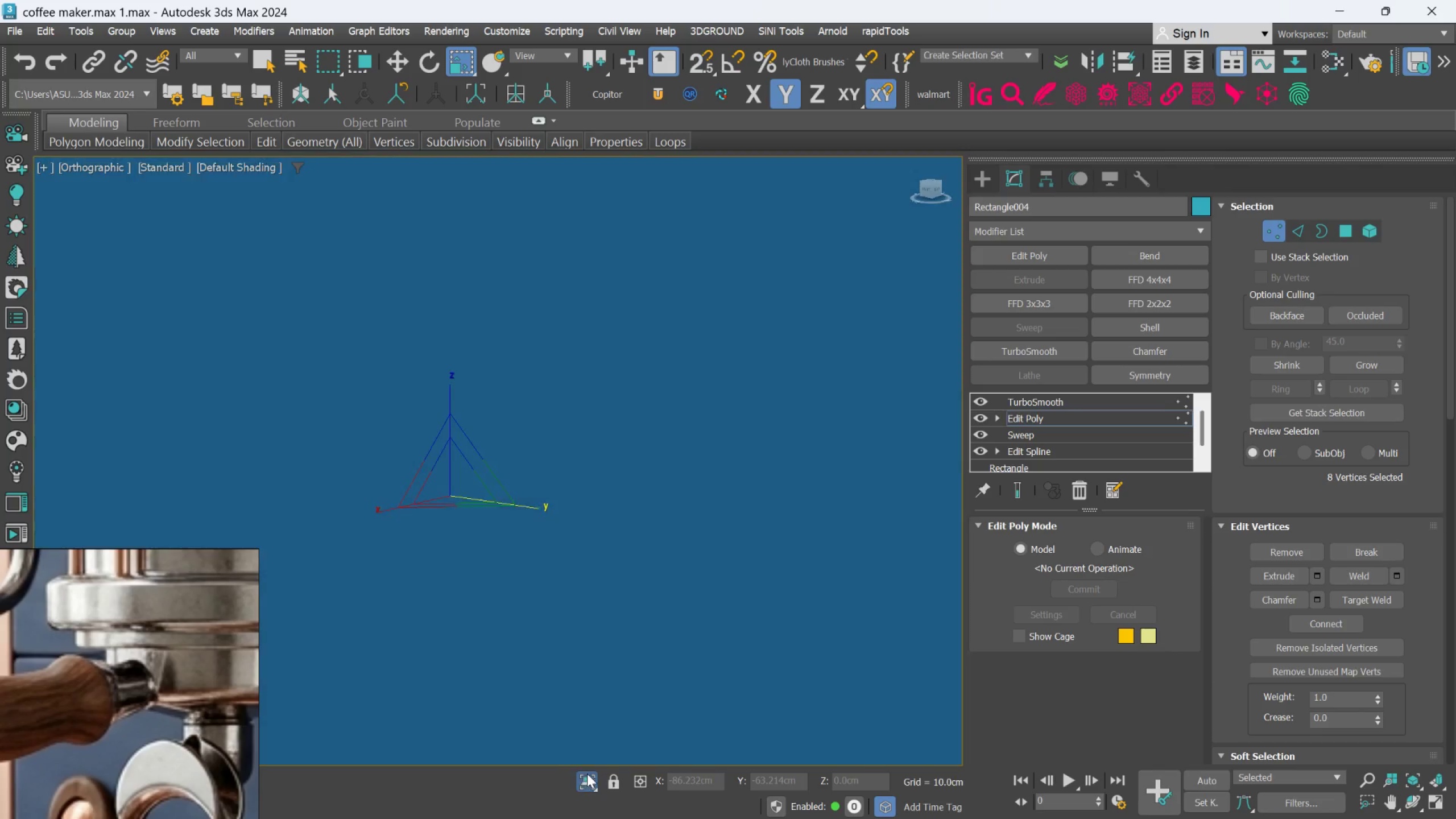 
scroll: coordinate [625, 506], scroll_direction: down, amount: 1.0
 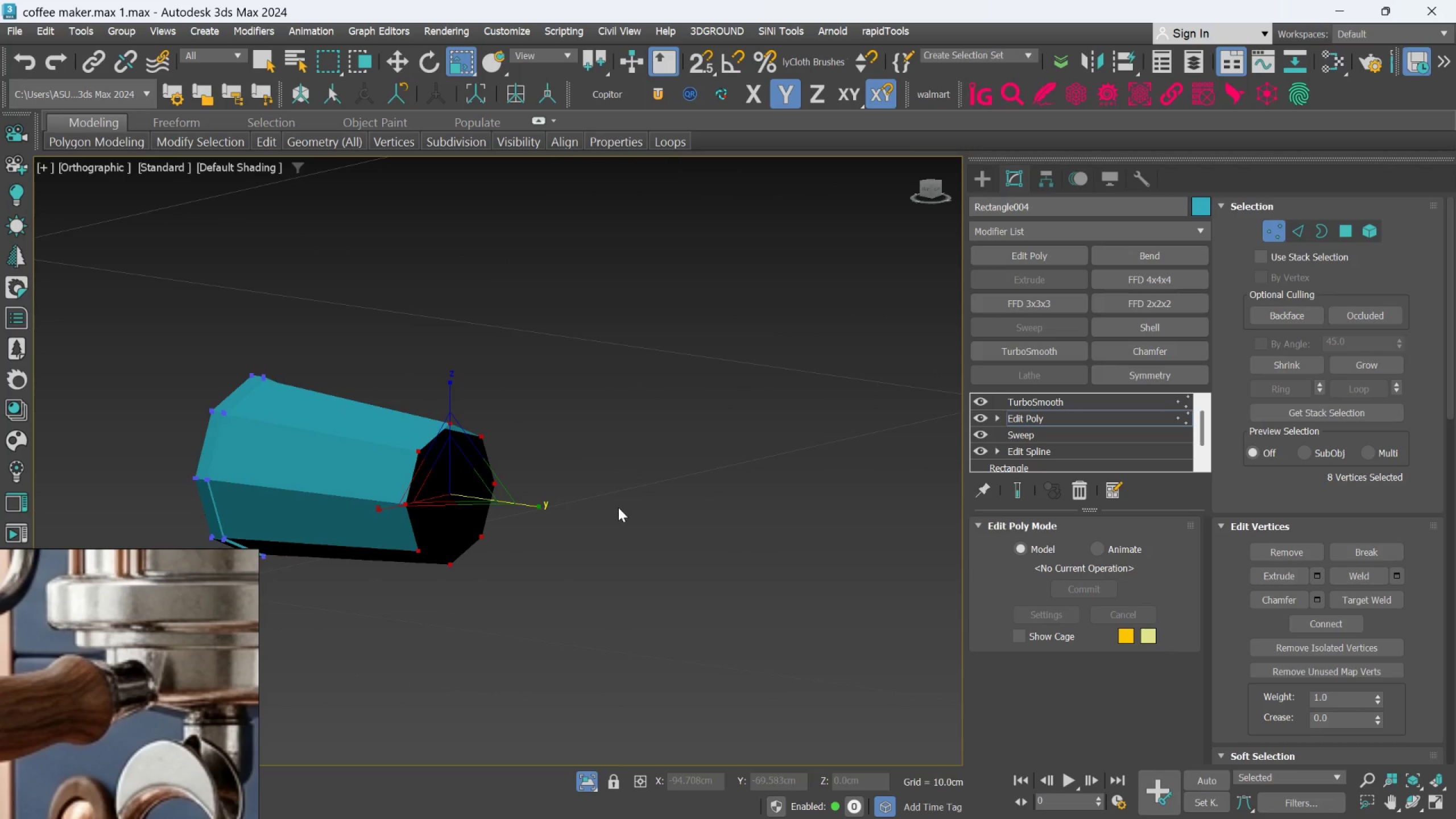 
hold_key(key=AltLeft, duration=0.8)
 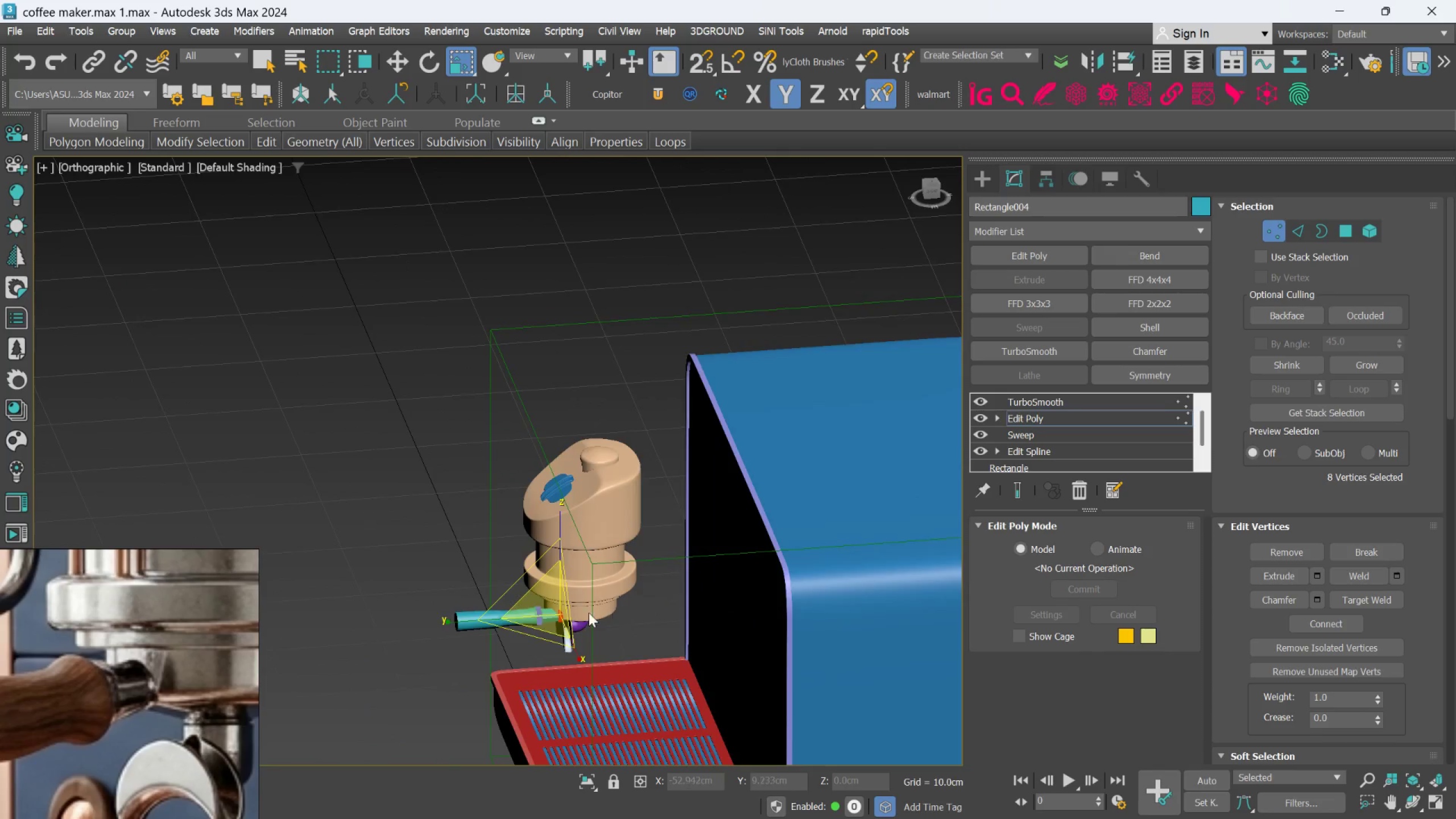 
scroll: coordinate [570, 624], scroll_direction: down, amount: 7.0
 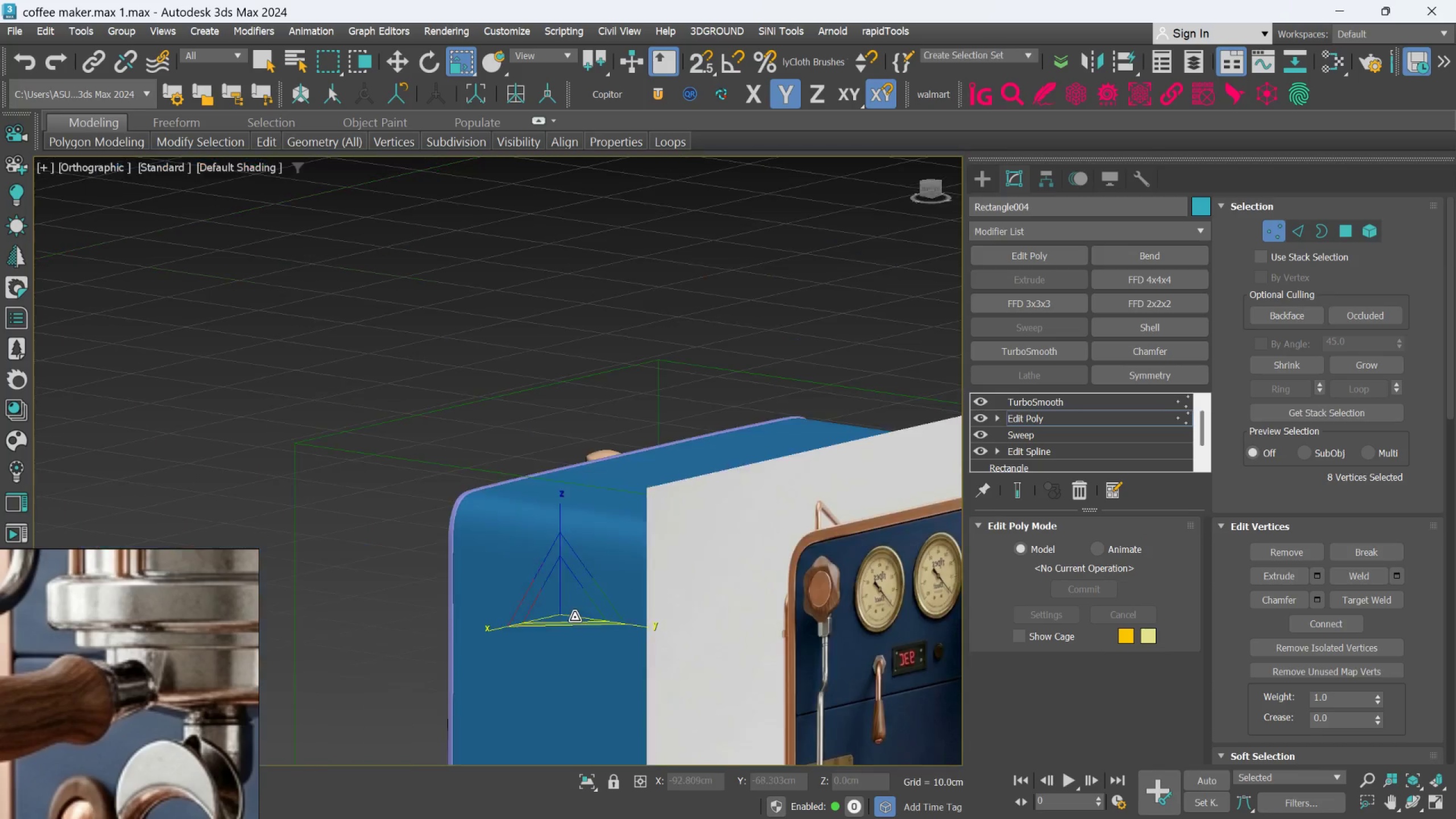 
hold_key(key=AltLeft, duration=0.67)
 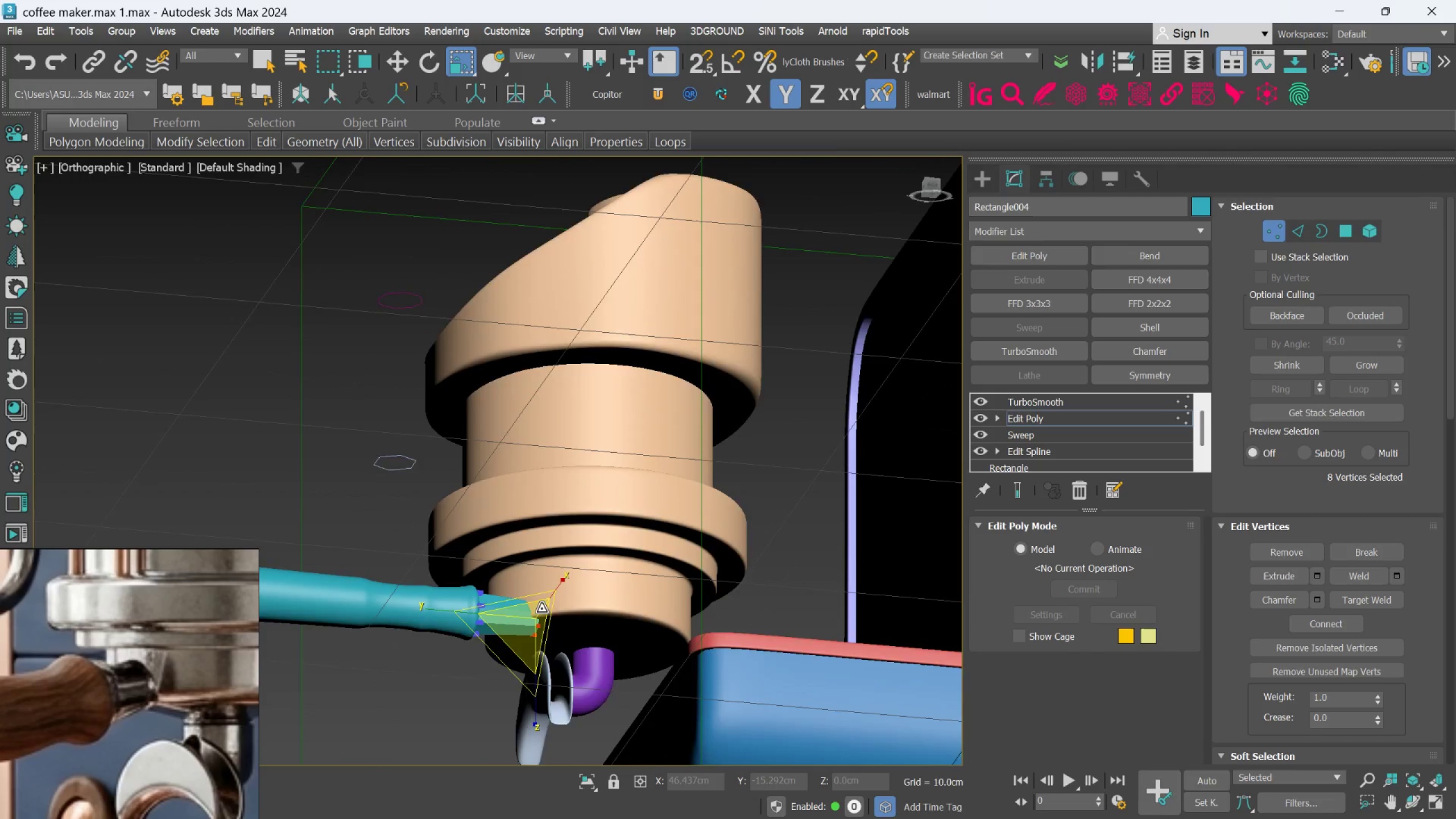 
scroll: coordinate [573, 612], scroll_direction: up, amount: 3.0
 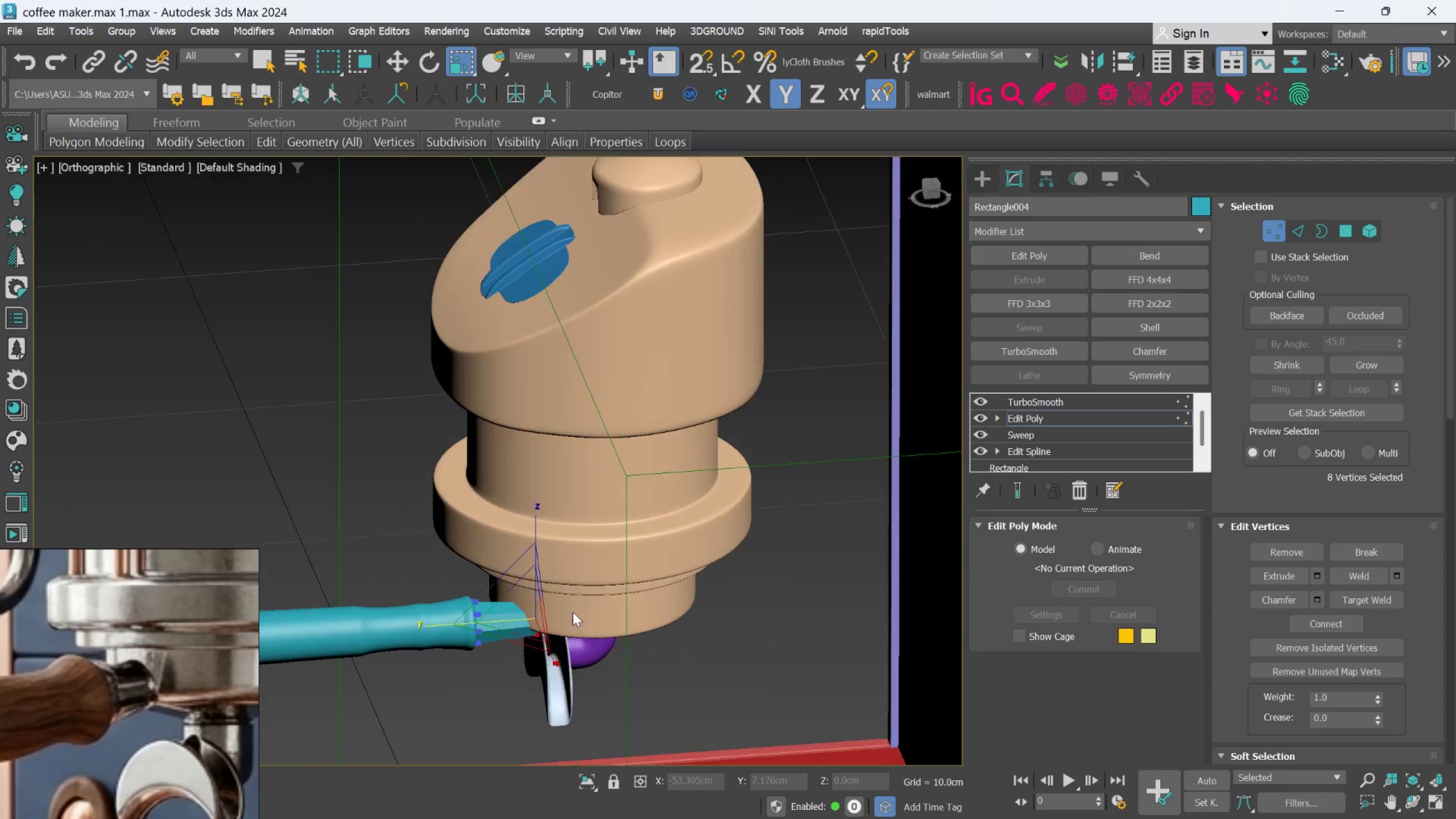 
hold_key(key=AltLeft, duration=0.87)
 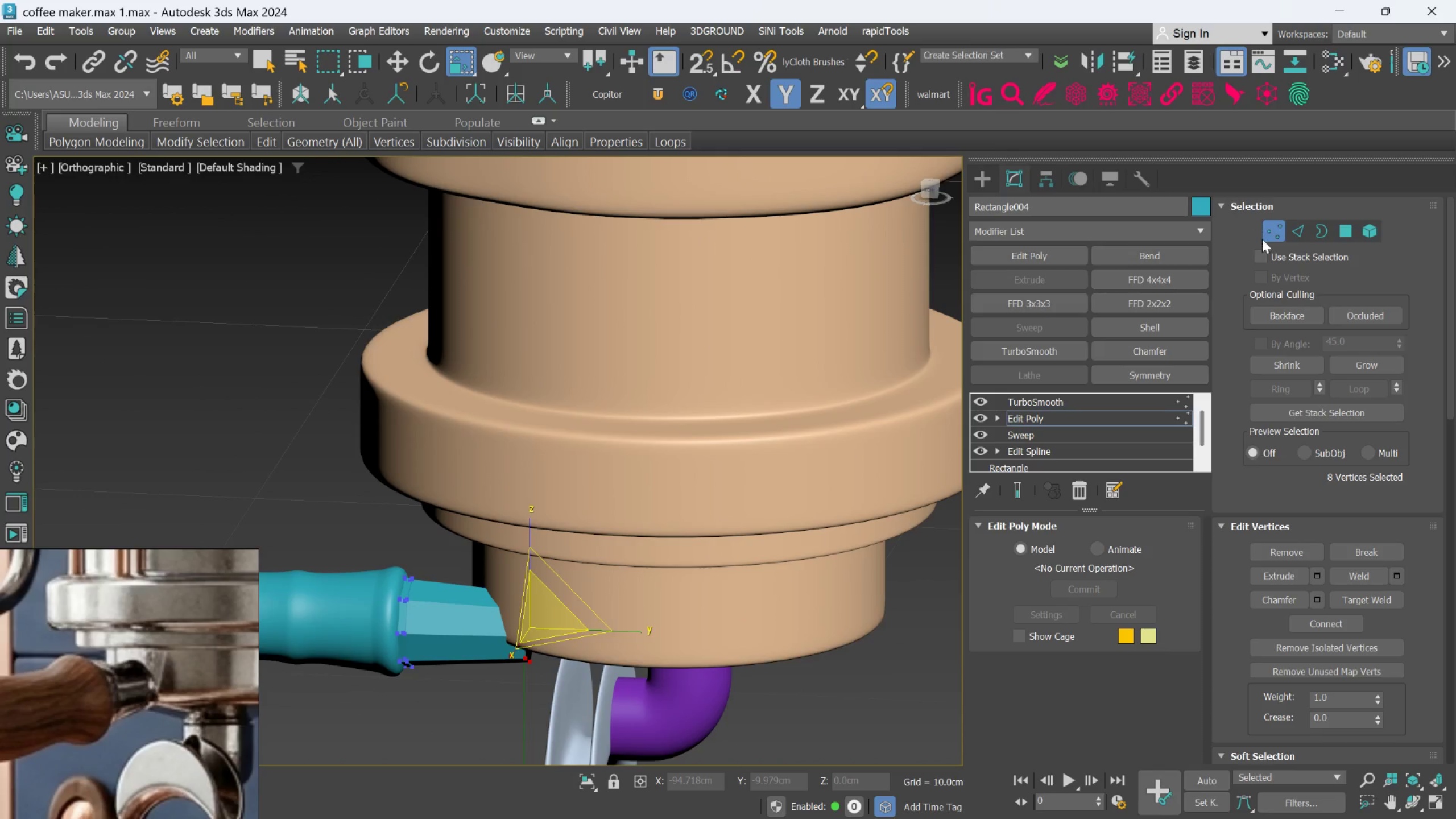 
scroll: coordinate [540, 609], scroll_direction: up, amount: 2.0
 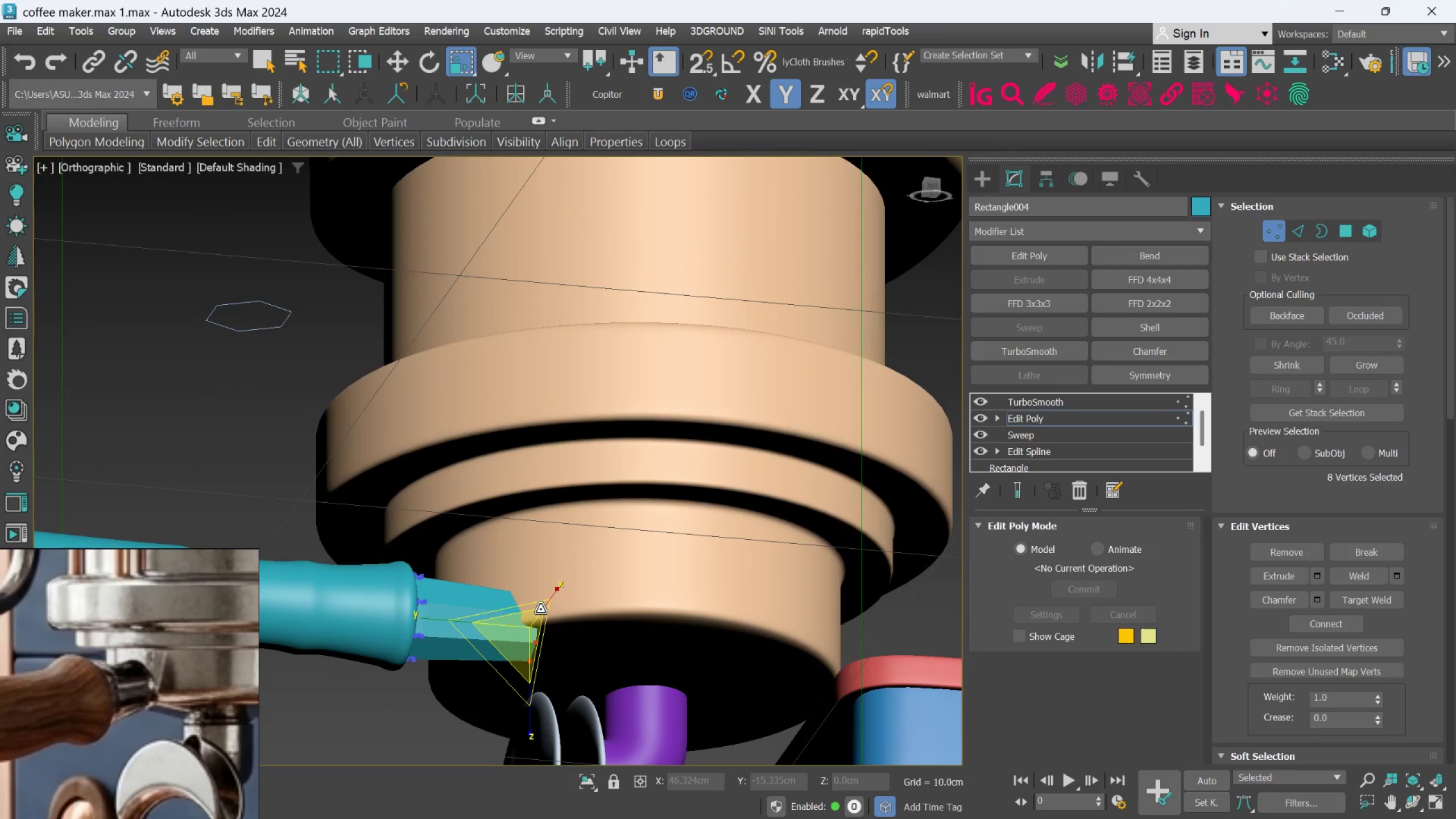 
left_click([1269, 235])
 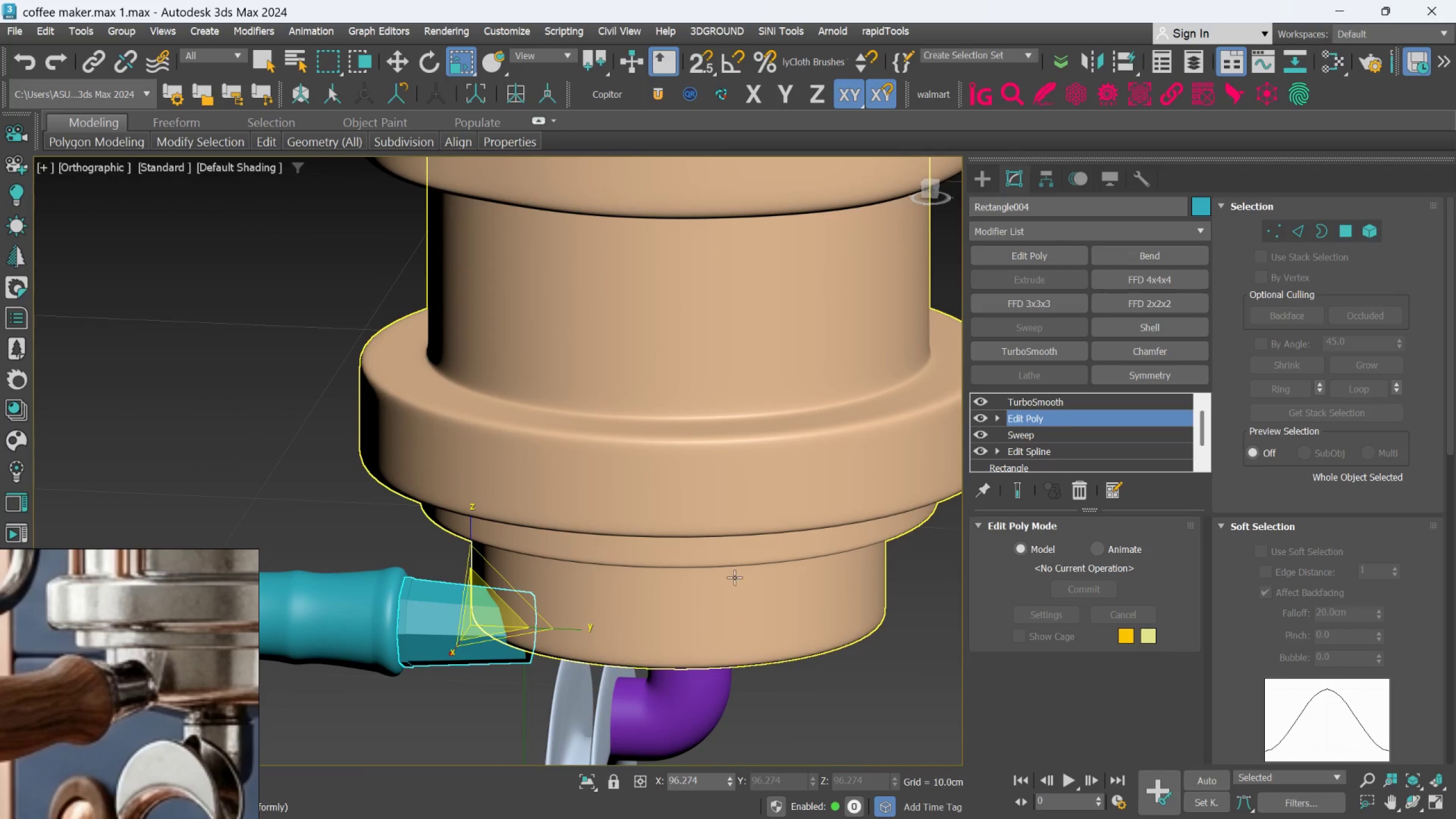 
hold_key(key=AltLeft, duration=1.03)
 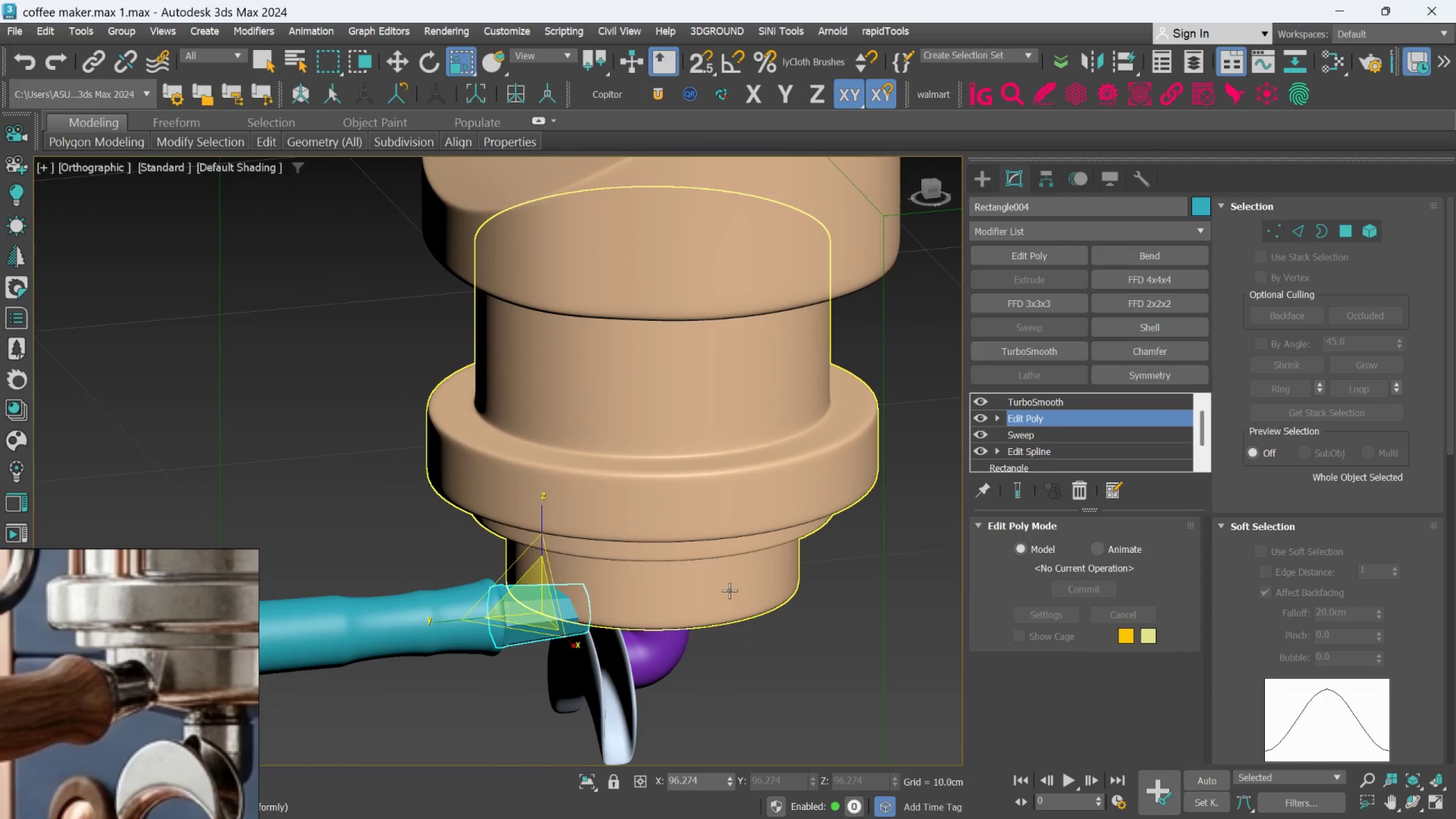 
scroll: coordinate [714, 583], scroll_direction: down, amount: 1.0
 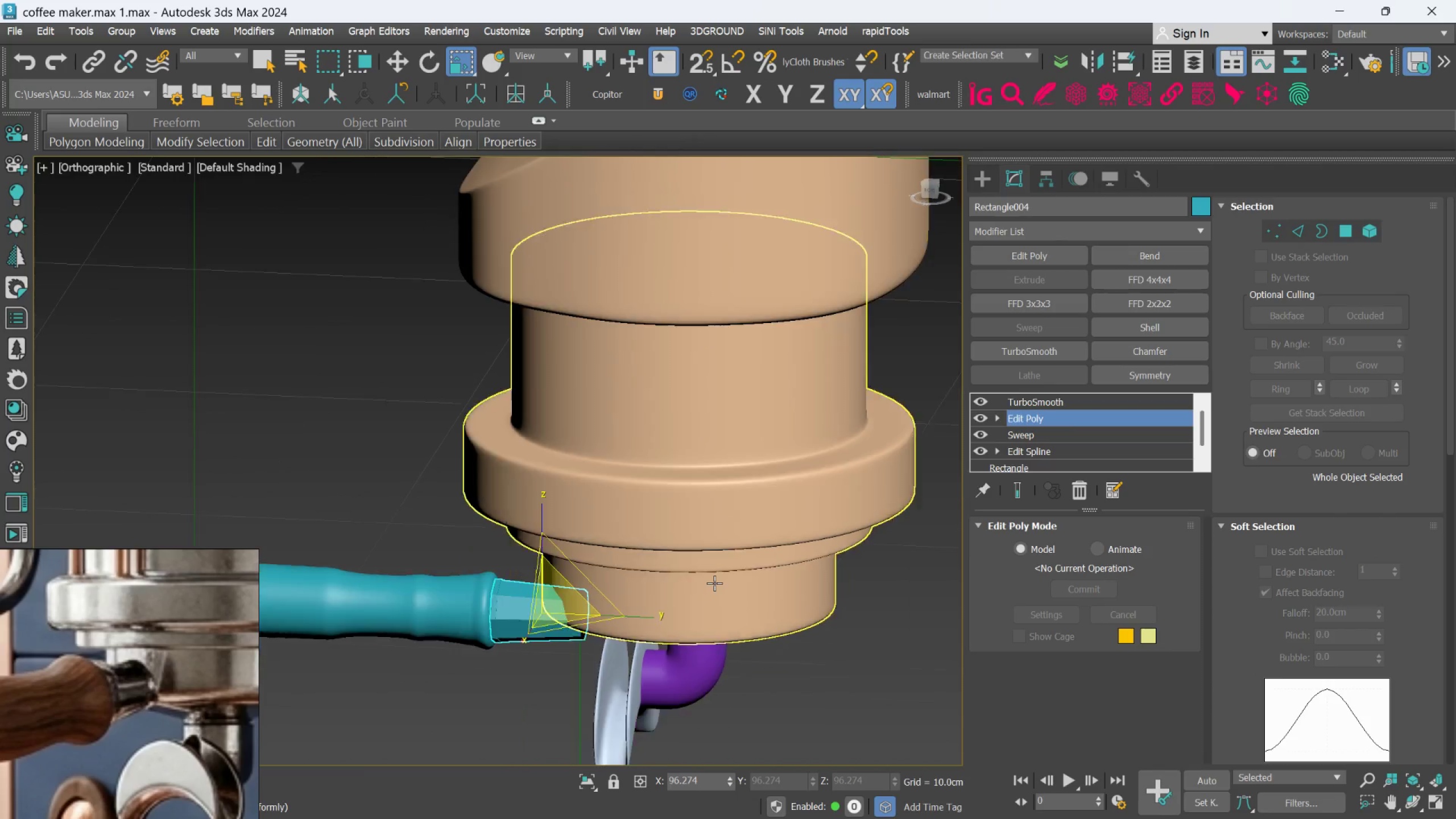 
key(Alt+AltLeft)
 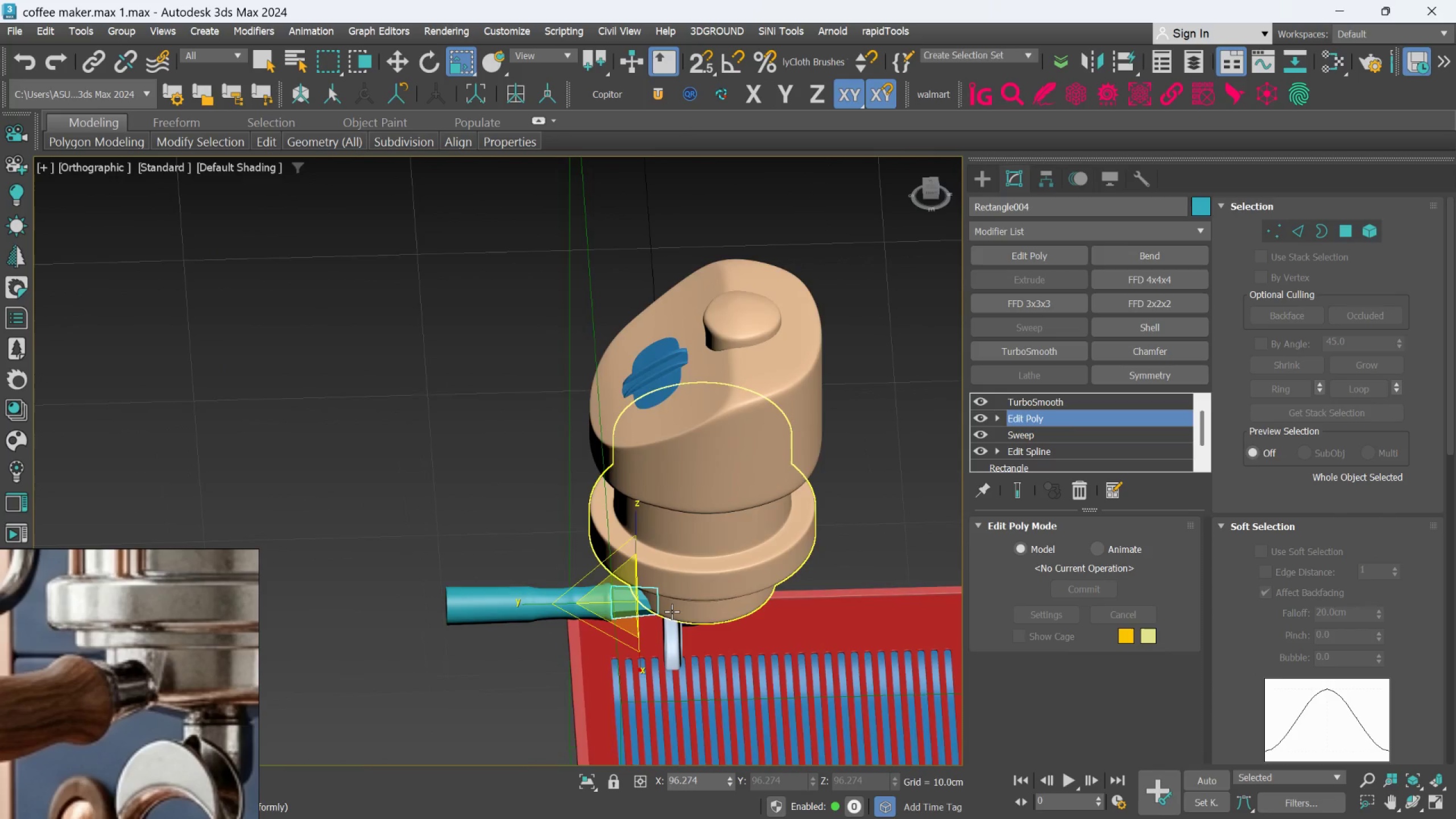 
scroll: coordinate [729, 590], scroll_direction: down, amount: 2.0
 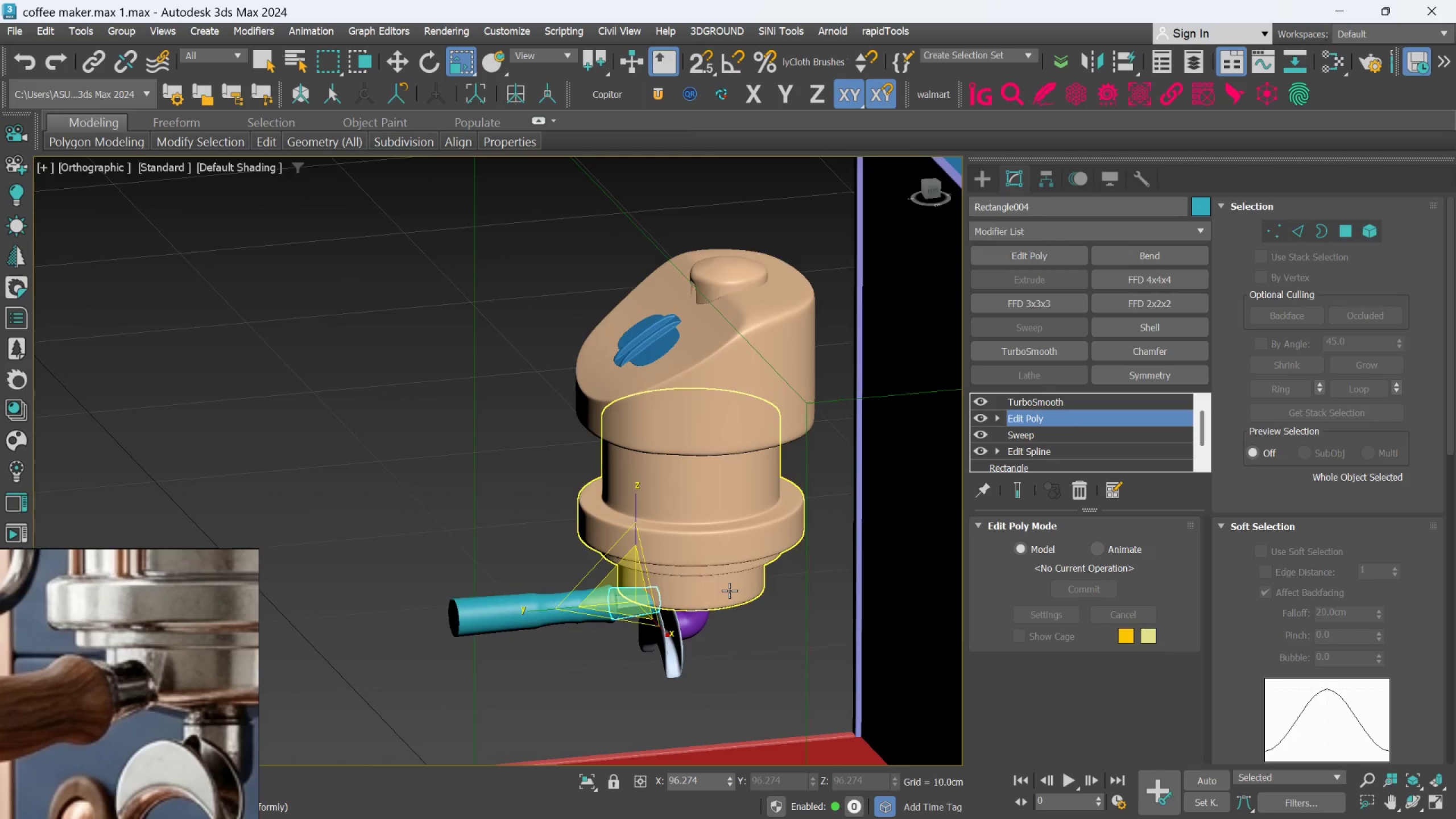 
scroll: coordinate [588, 585], scroll_direction: up, amount: 8.0
 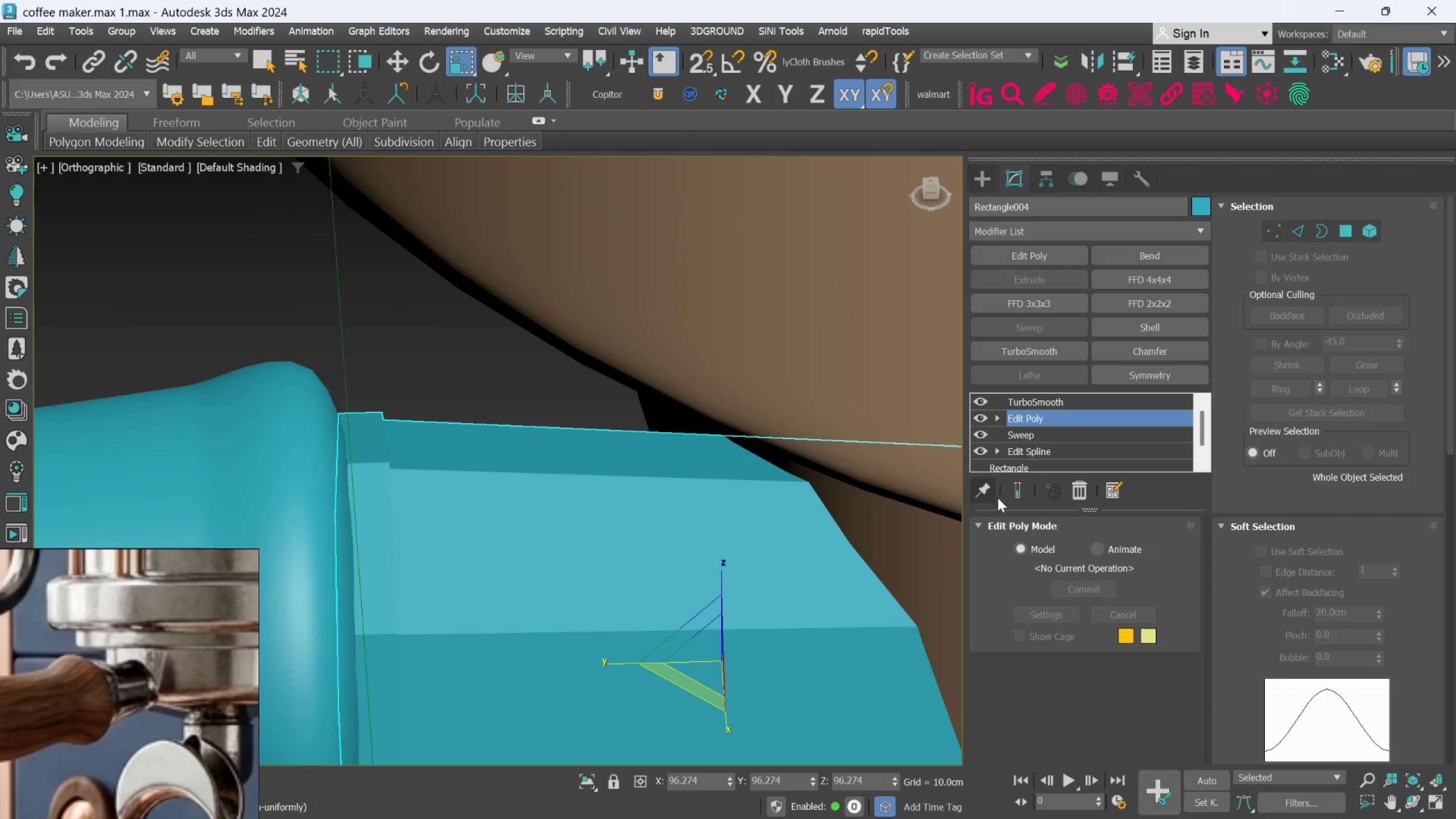 
left_click([1010, 497])
 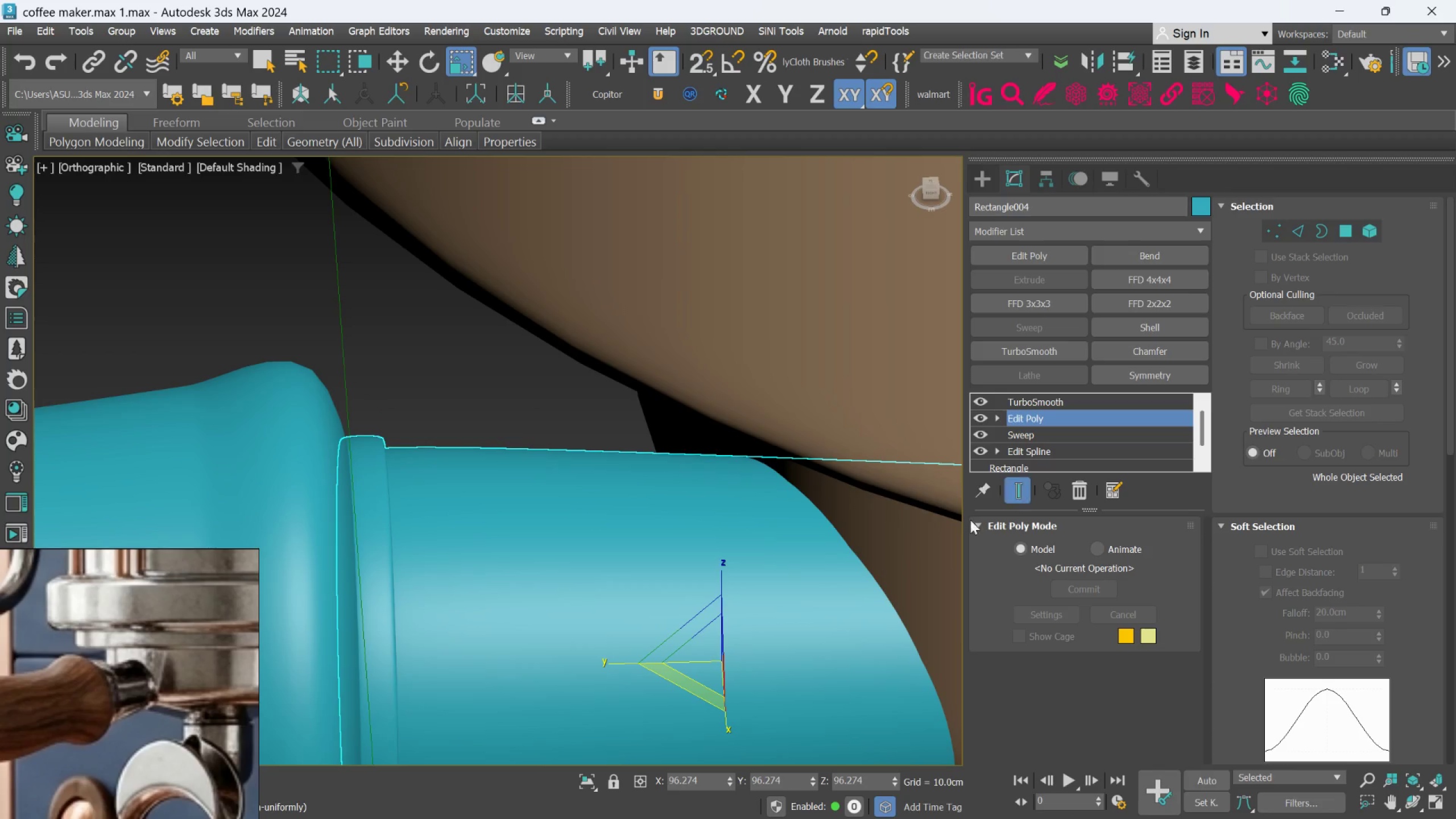 
scroll: coordinate [619, 542], scroll_direction: down, amount: 3.0
 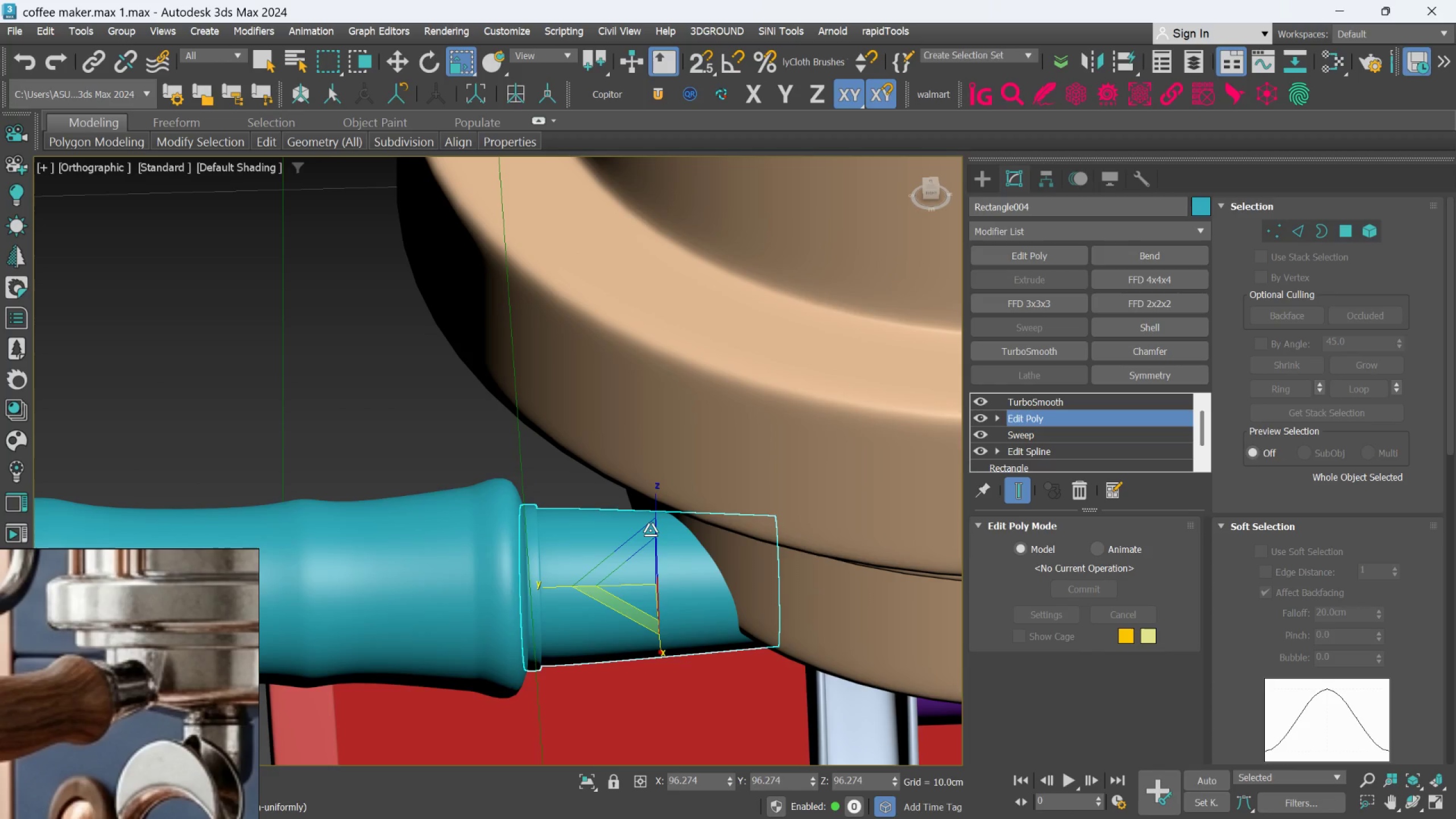 
key(W)
 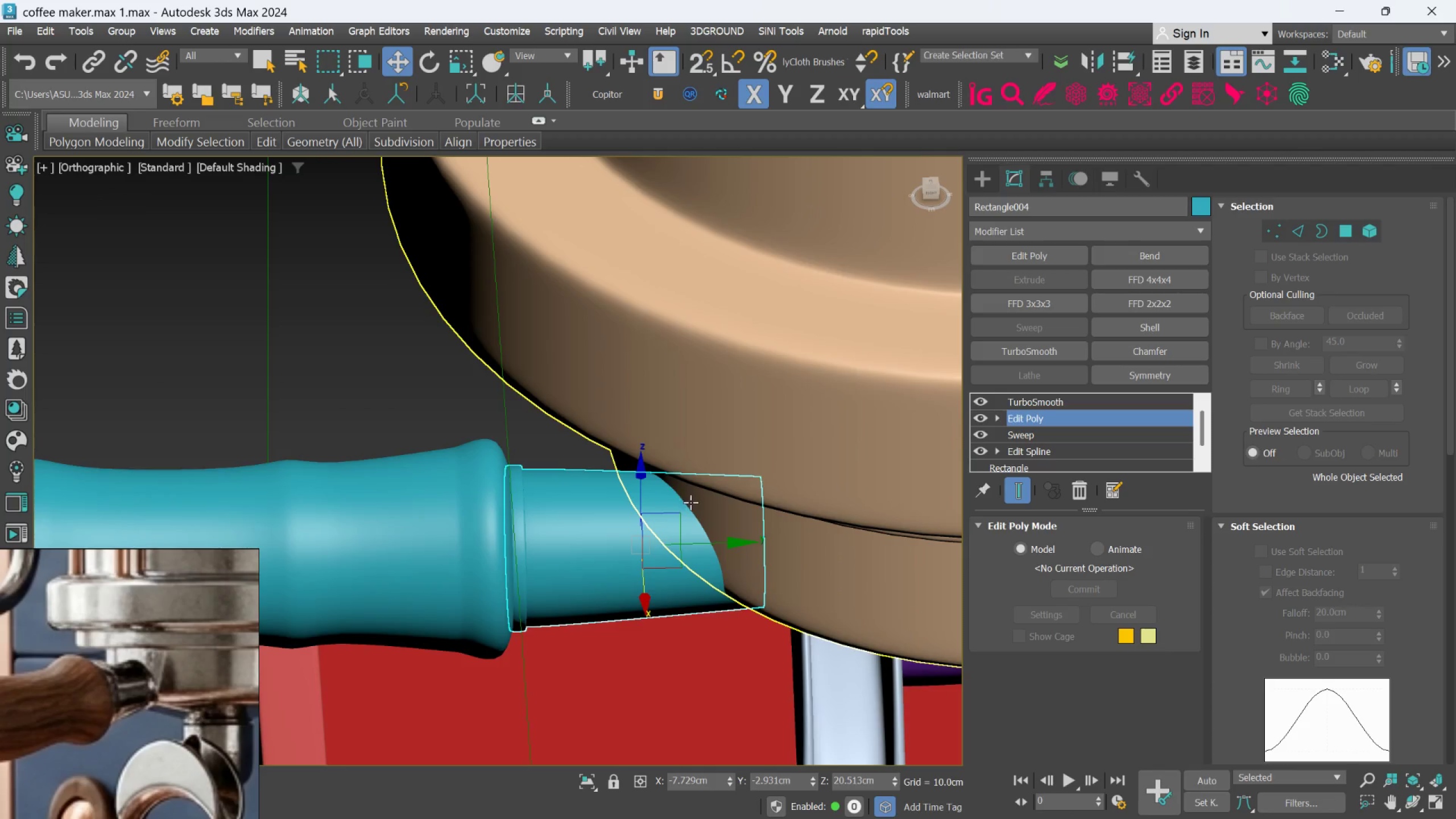 
hold_key(key=AltLeft, duration=1.02)
 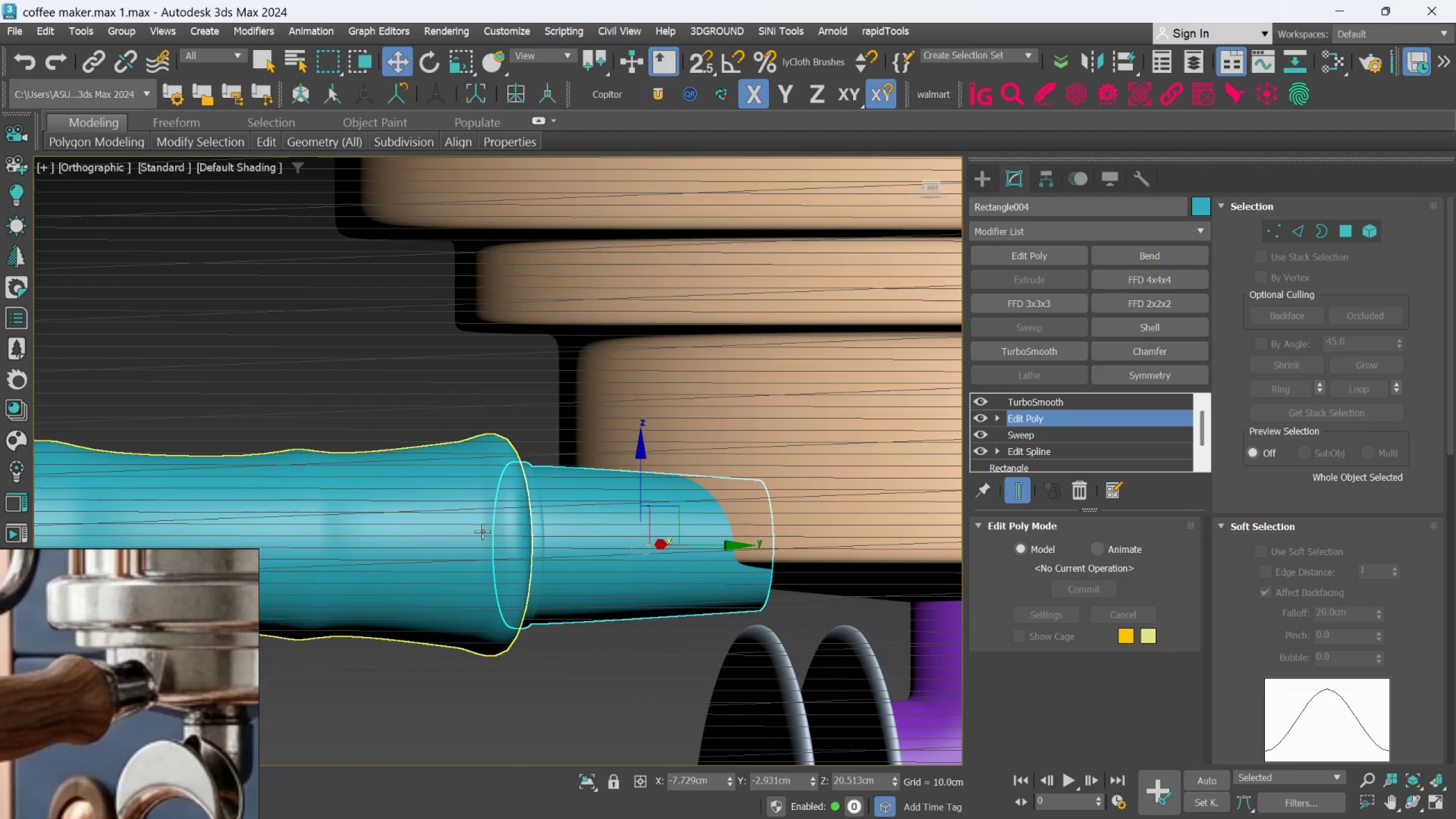 
hold_key(key=ControlLeft, duration=0.57)
left_click([482, 531])
 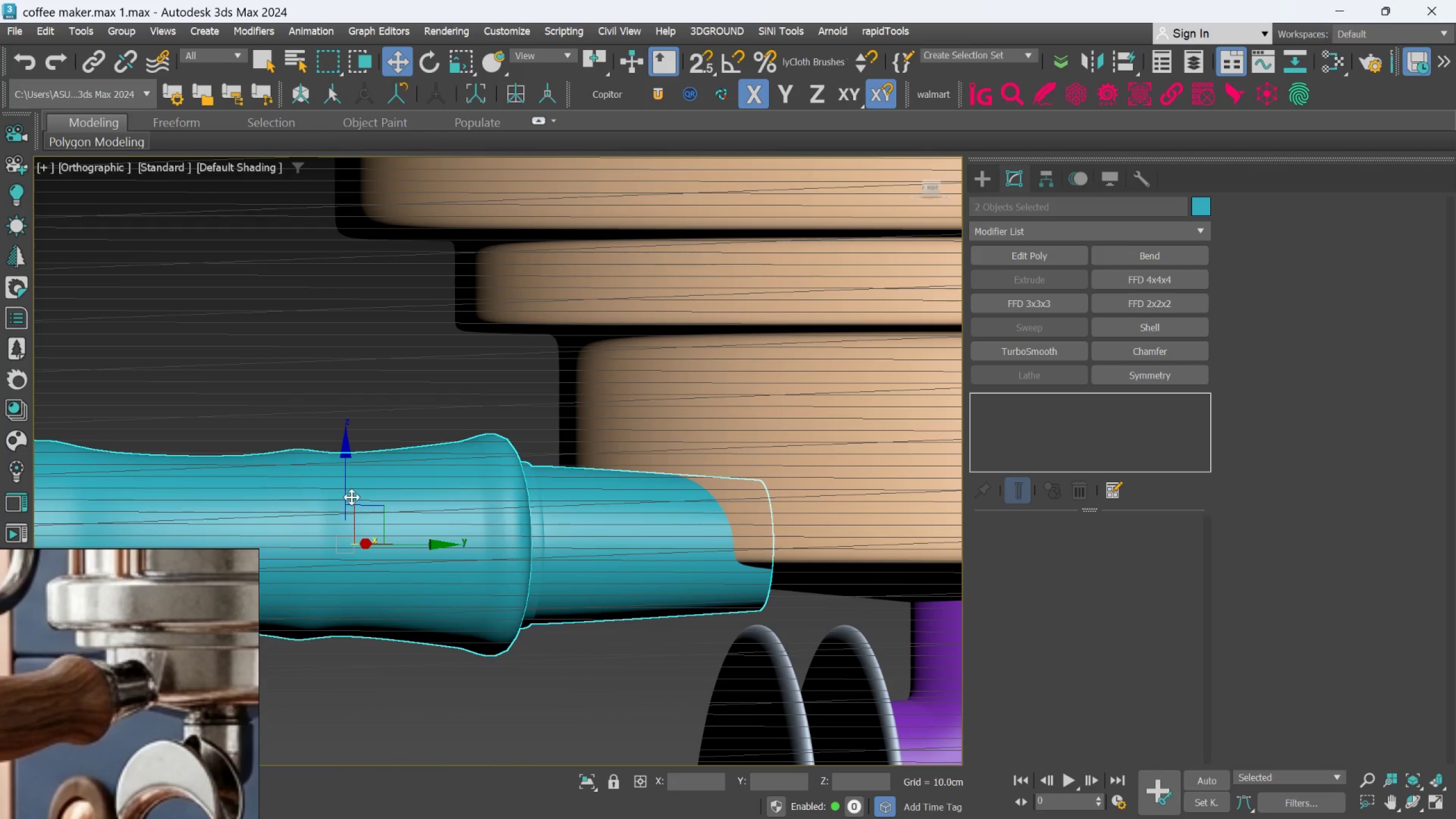 
left_click_drag(start_coordinate=[348, 496], to_coordinate=[331, 415])
 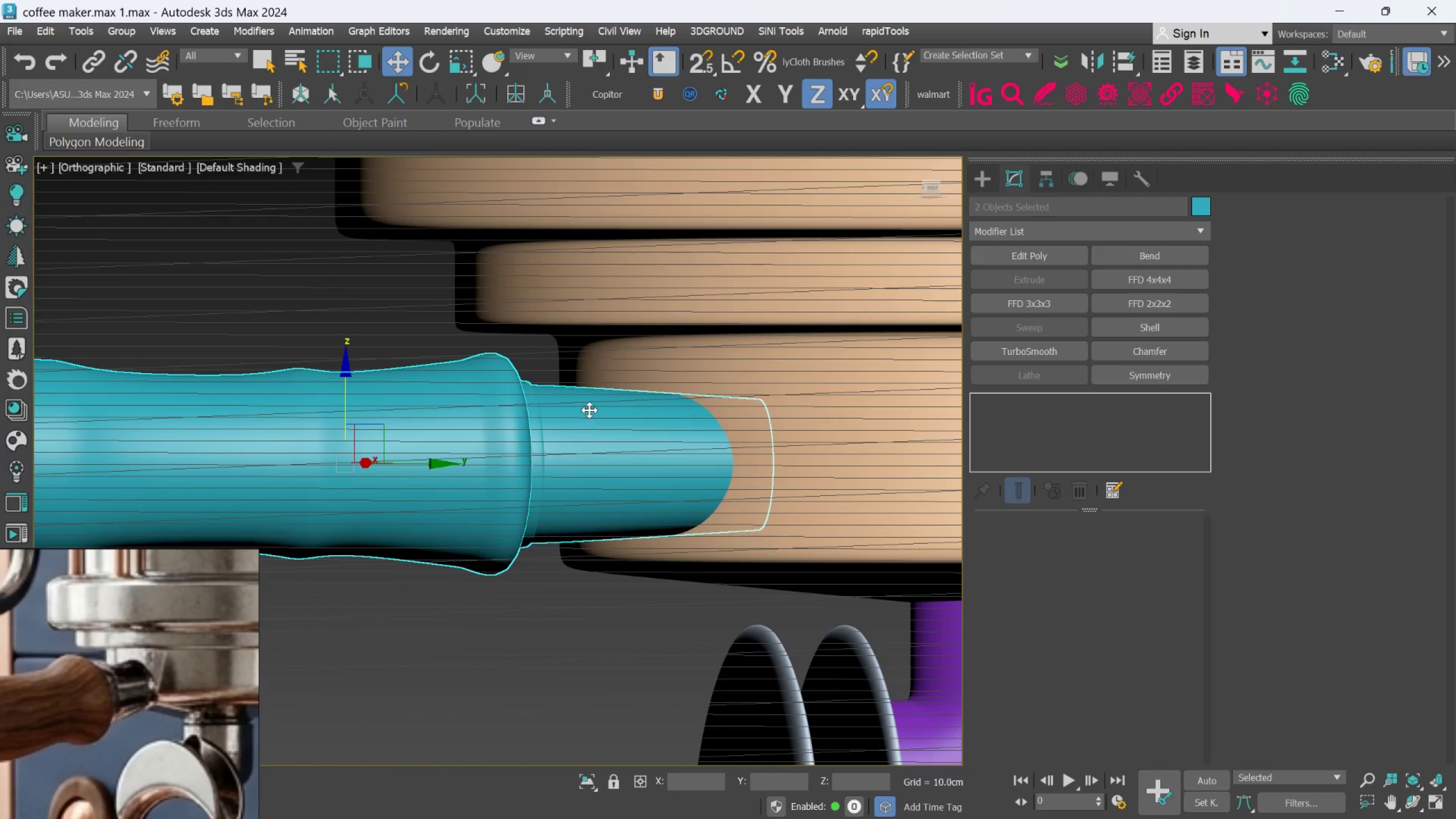 
scroll: coordinate [591, 411], scroll_direction: down, amount: 1.0
 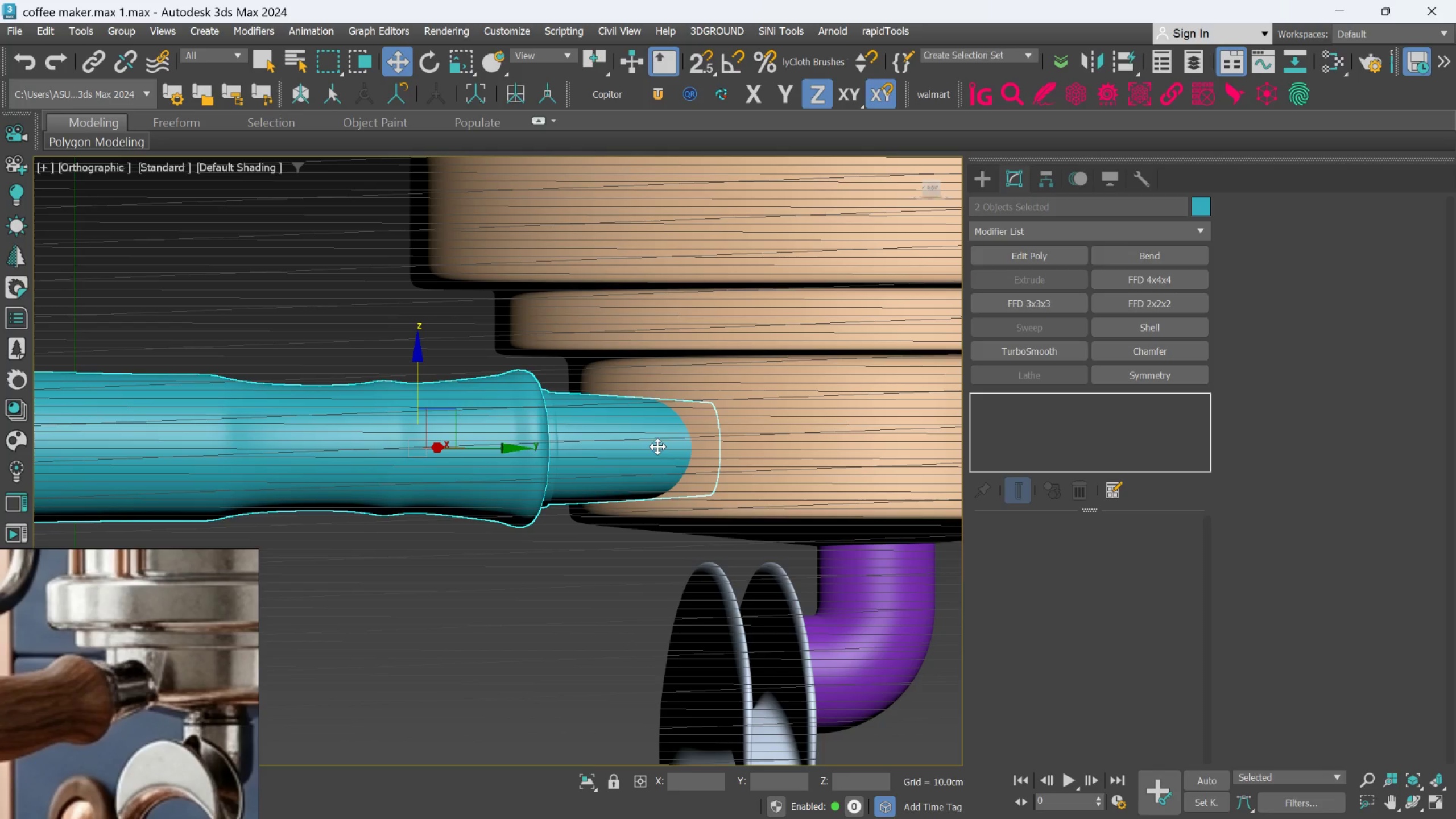 
hold_key(key=AltLeft, duration=0.96)
 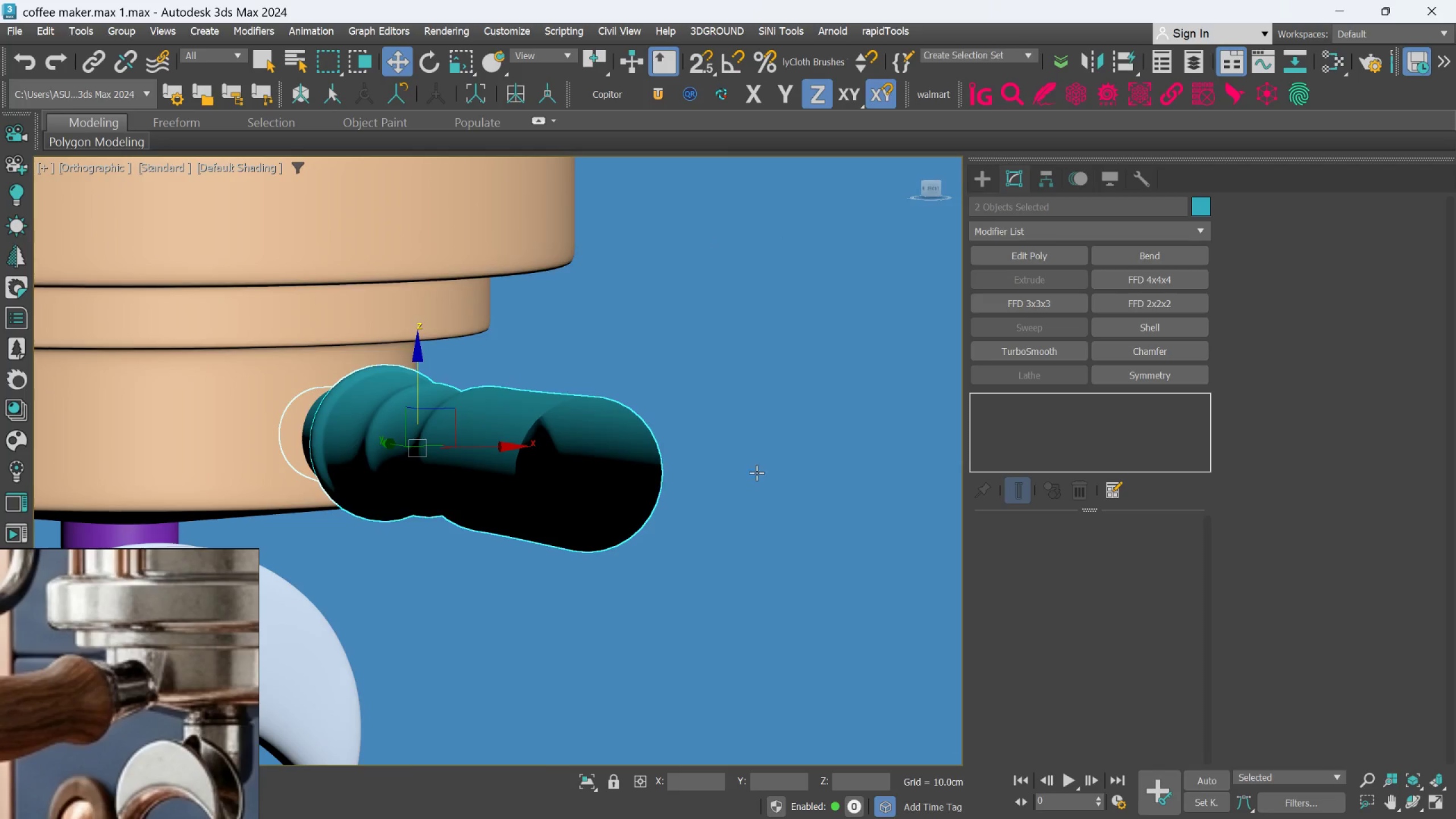 
hold_key(key=AltLeft, duration=0.67)
 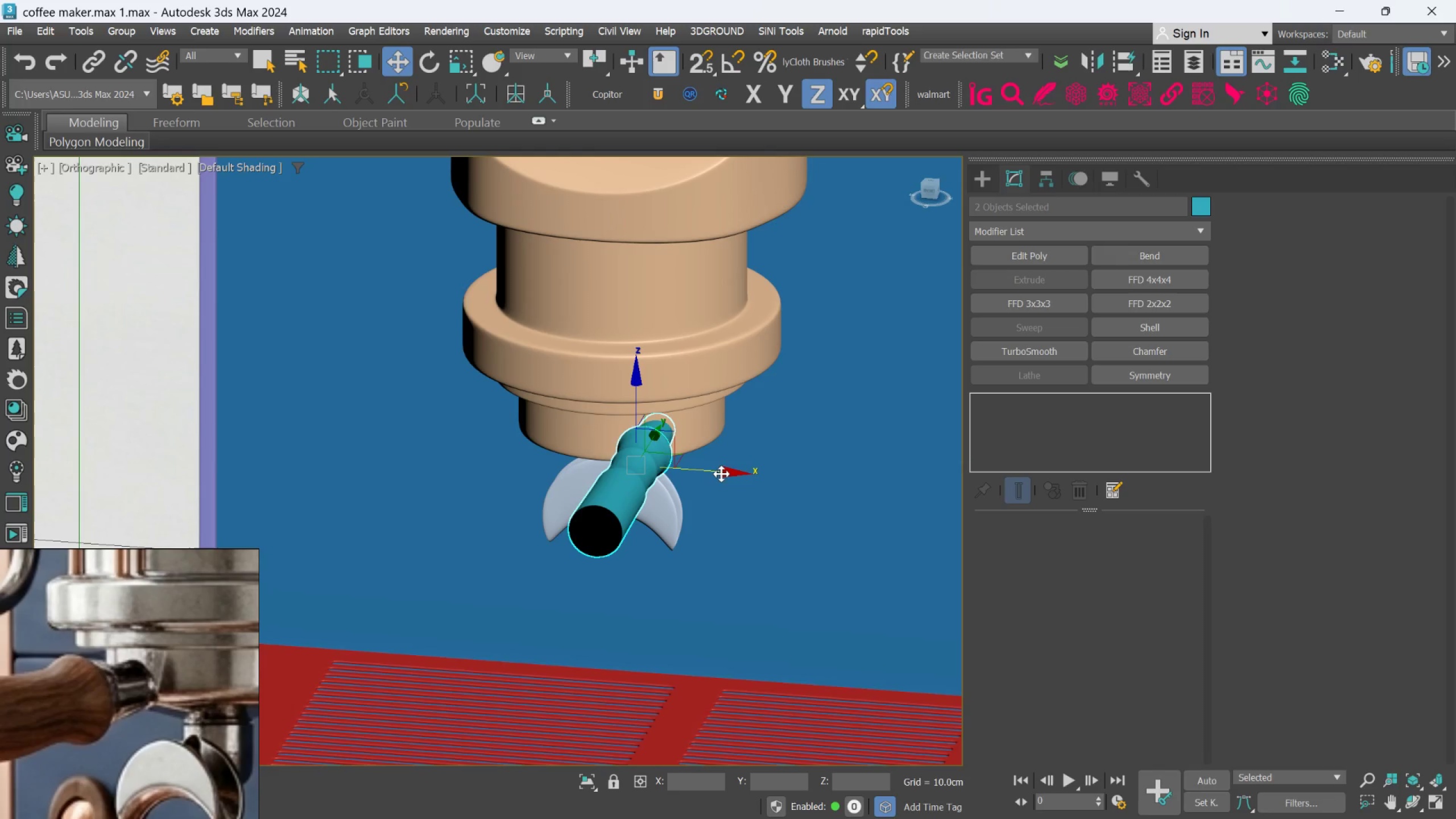 
scroll: coordinate [755, 475], scroll_direction: down, amount: 3.0
 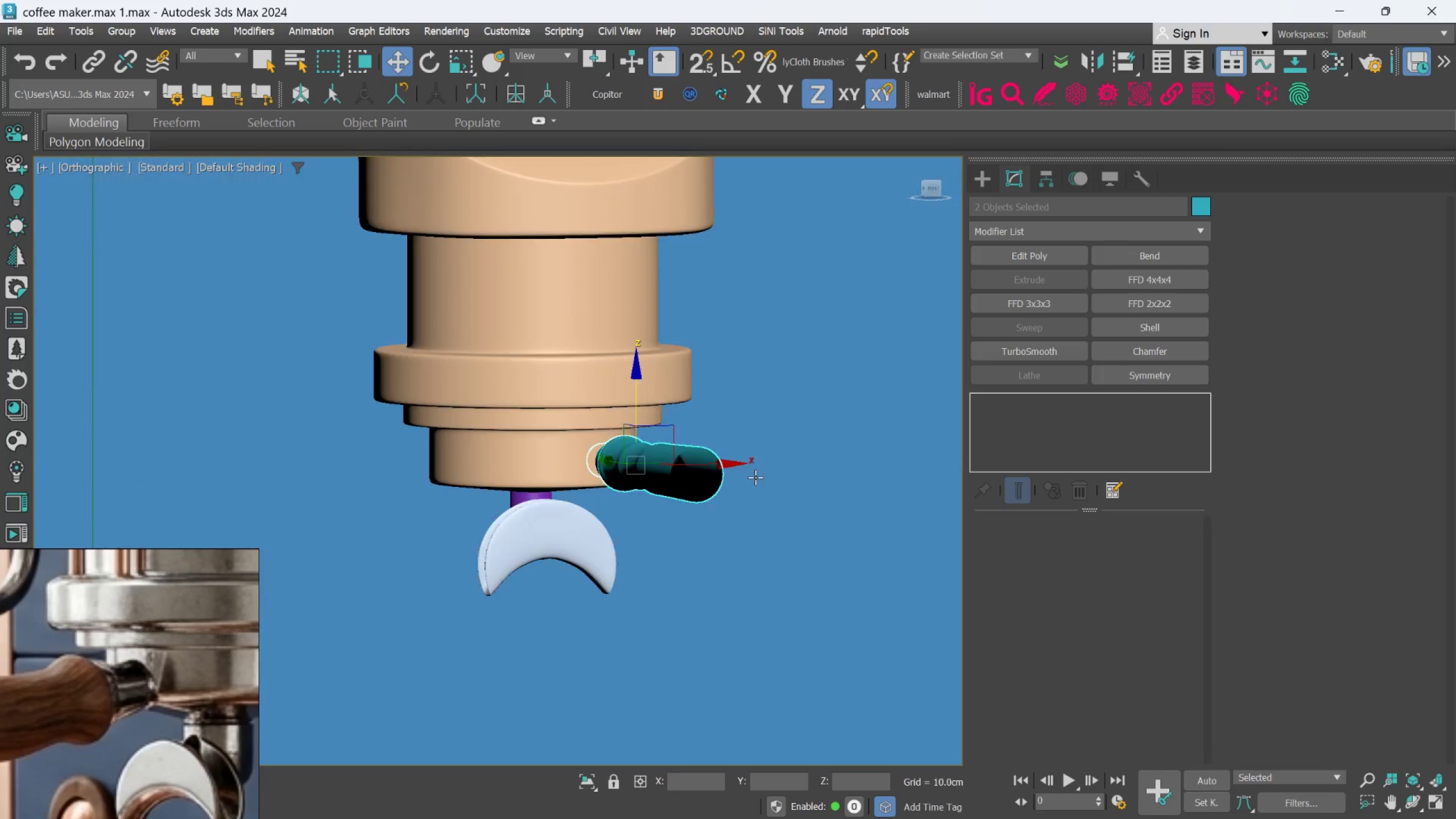 
left_click_drag(start_coordinate=[722, 474], to_coordinate=[681, 474])
 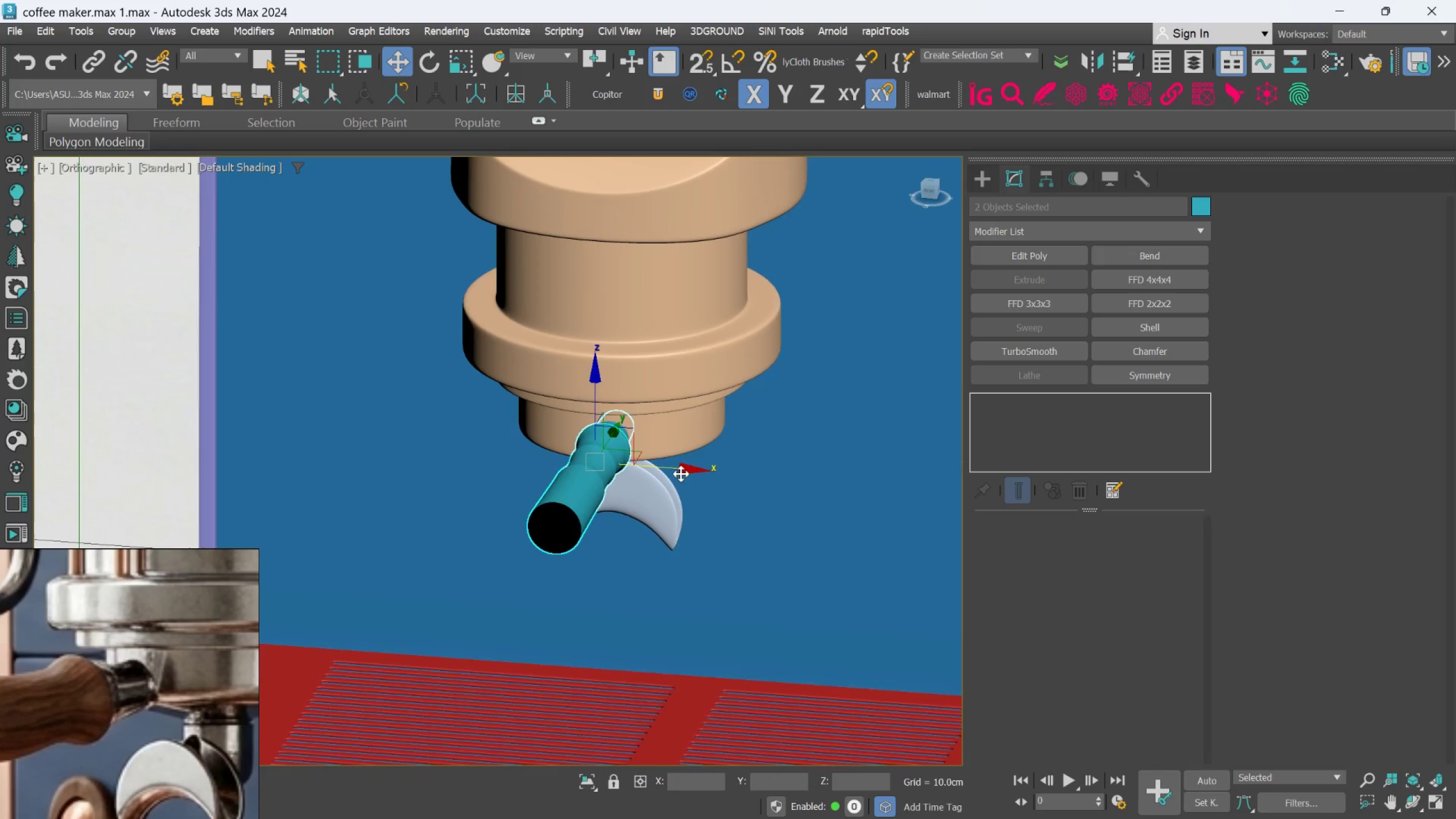 
key(Alt+AltLeft)
 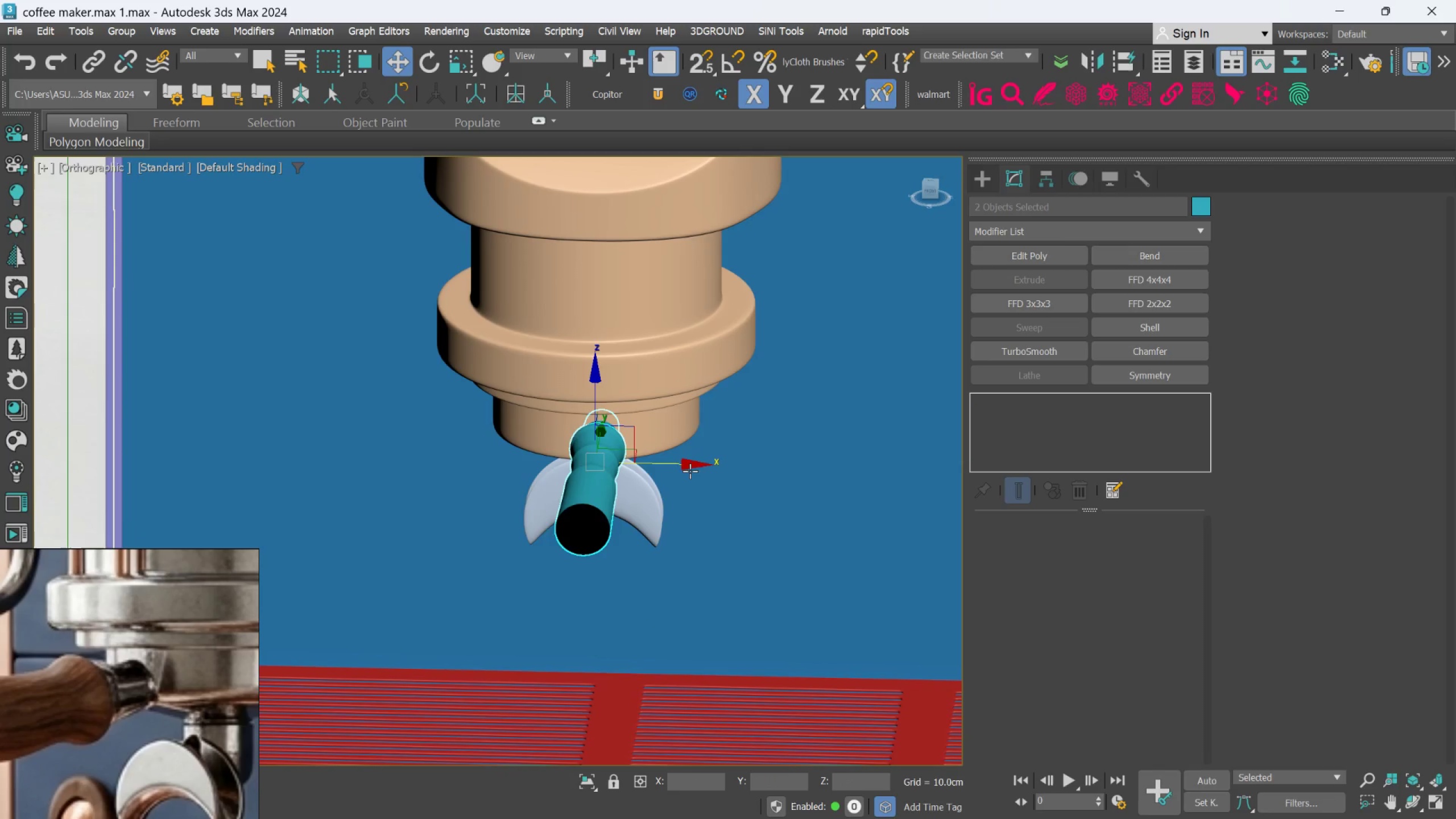 
key(F)
 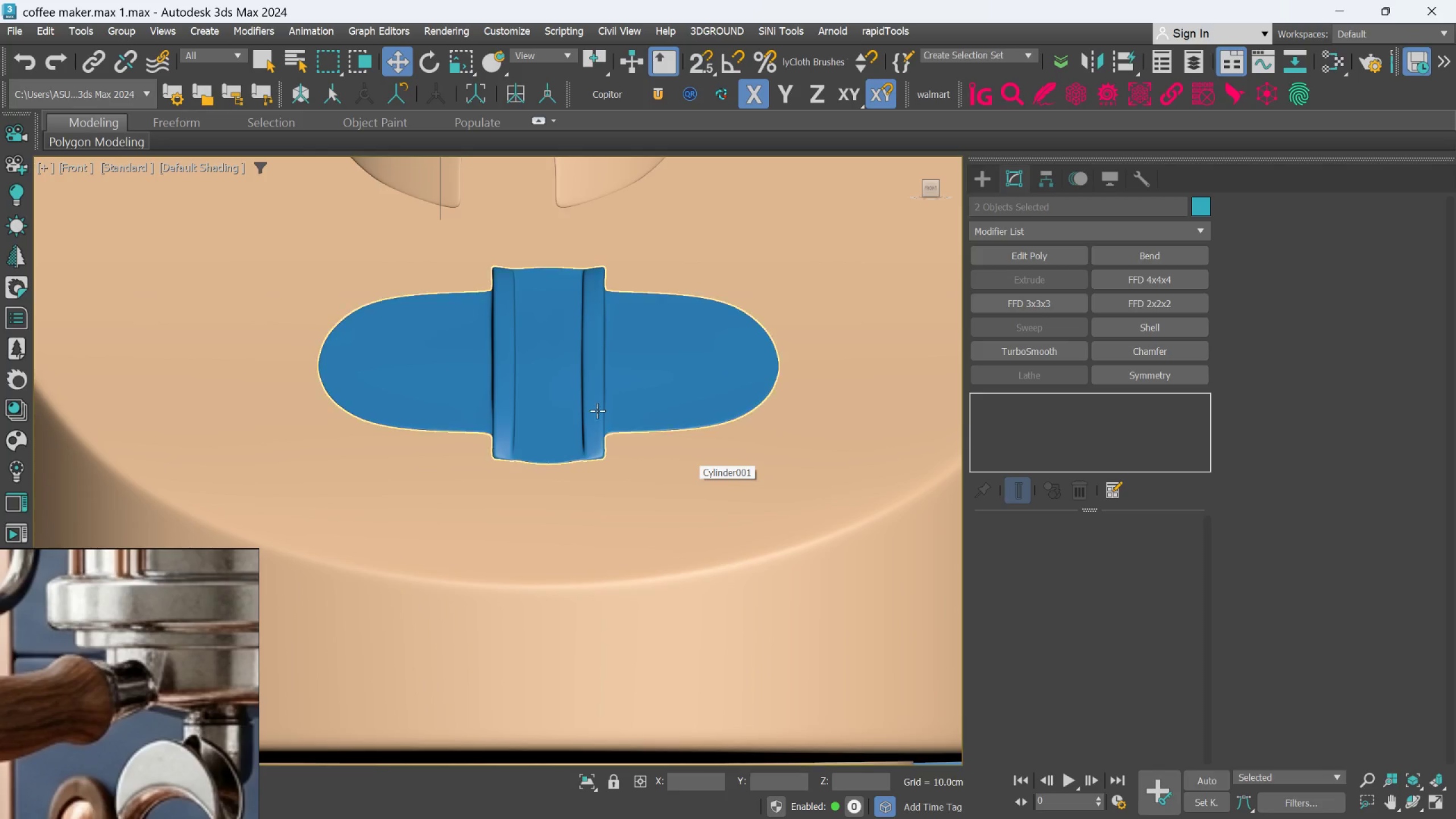 
scroll: coordinate [593, 343], scroll_direction: down, amount: 4.0
 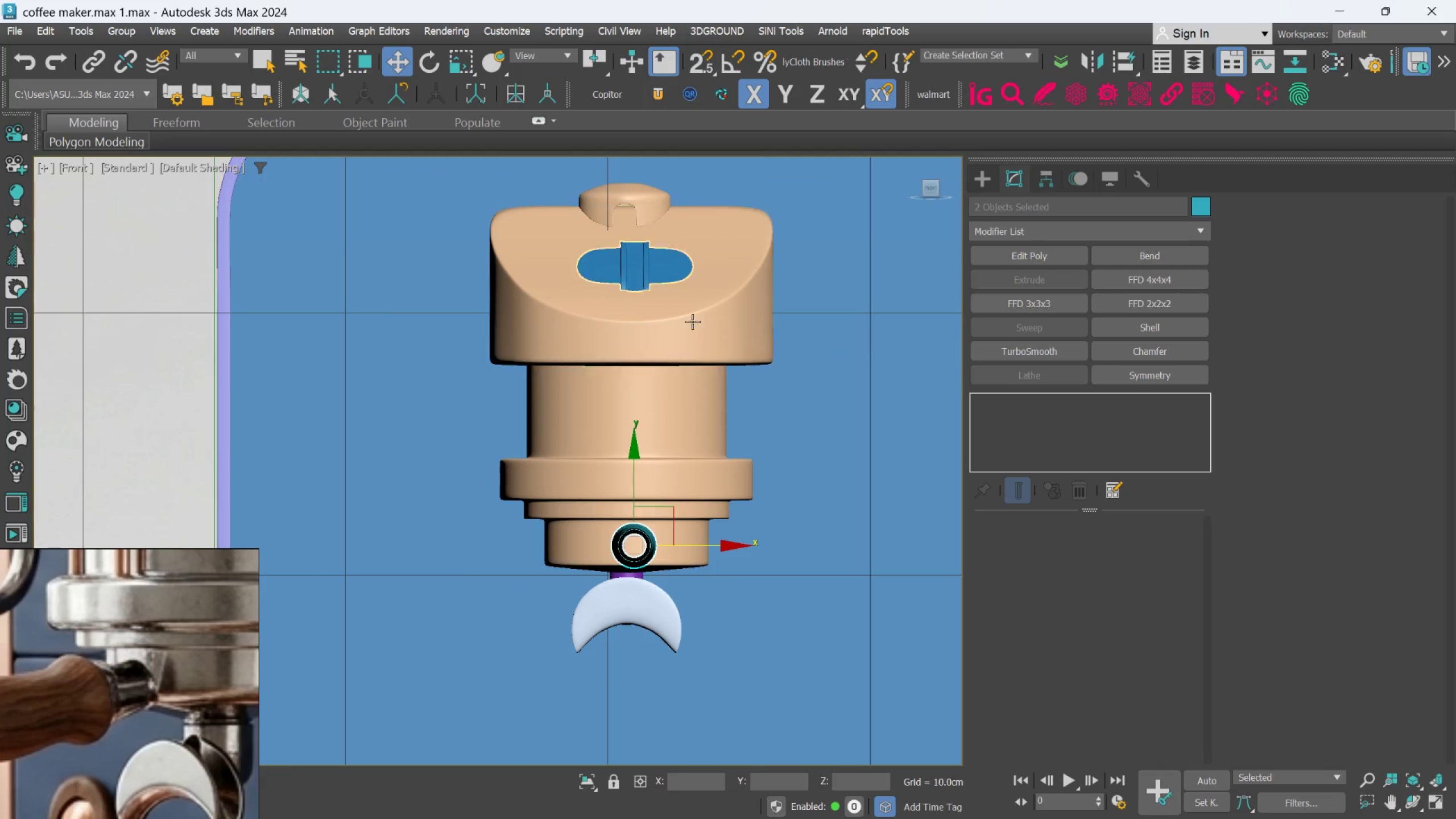 
scroll: coordinate [667, 544], scroll_direction: up, amount: 4.0
 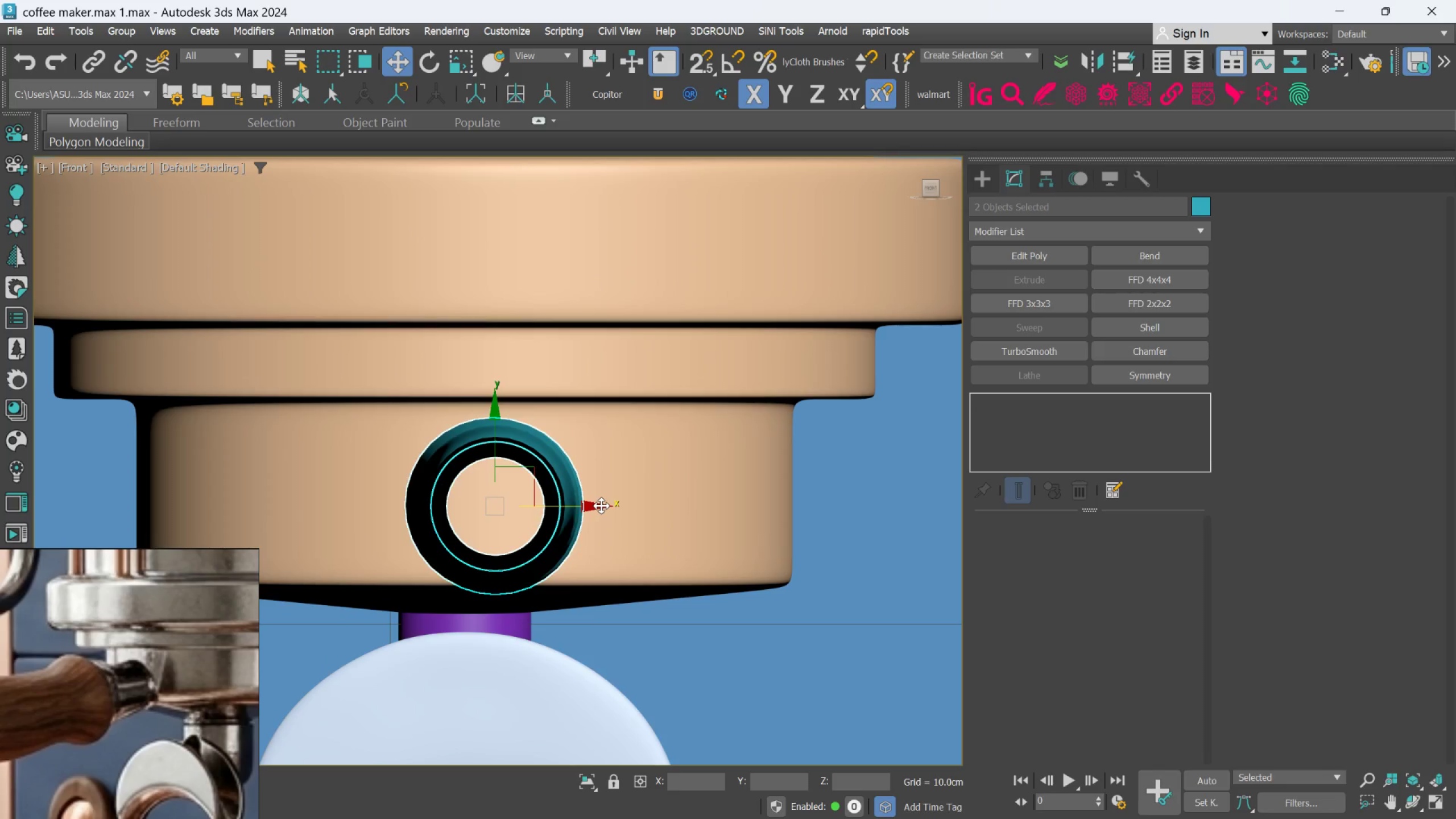 
left_click_drag(start_coordinate=[601, 506], to_coordinate=[566, 514])
 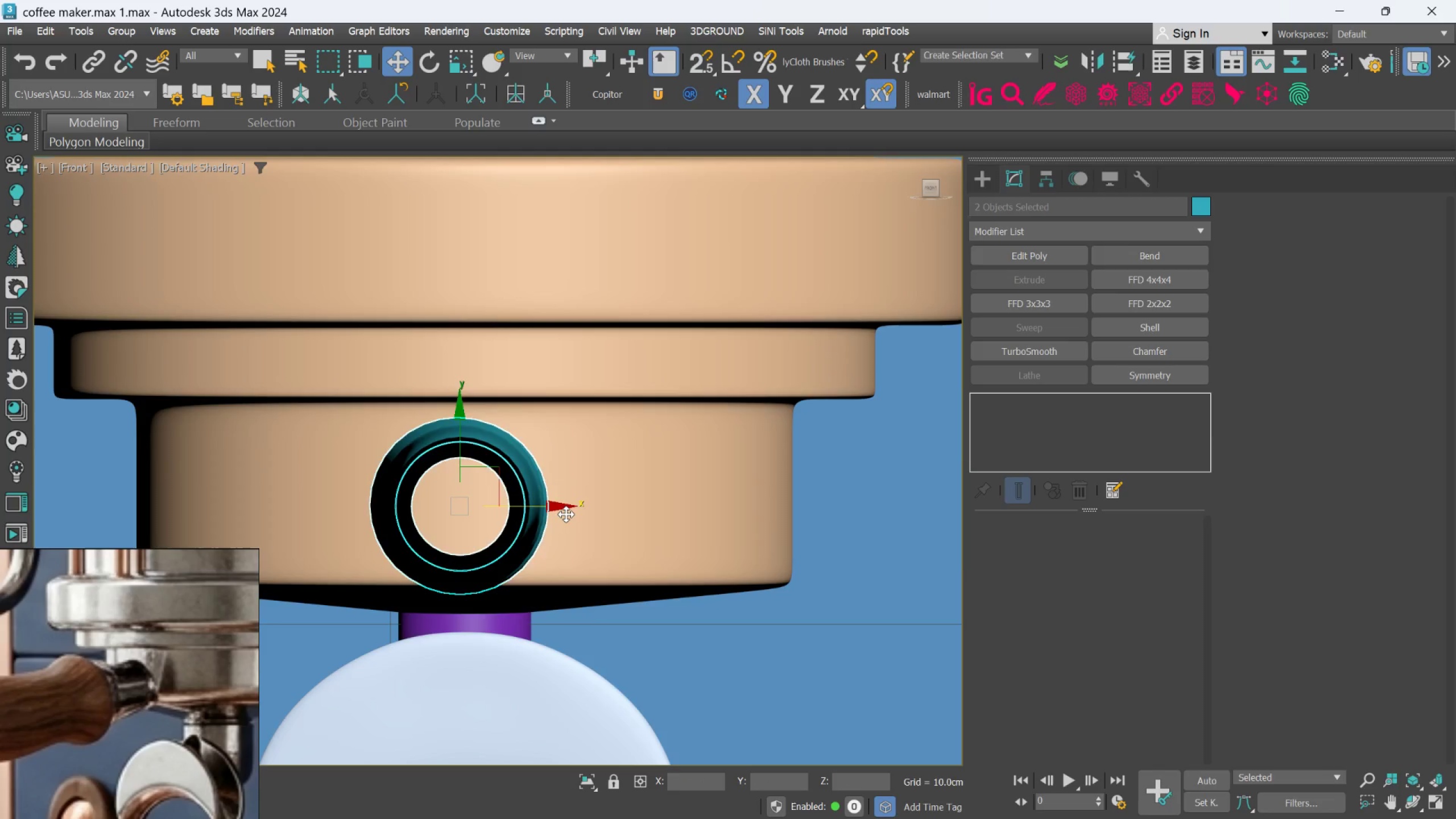 
scroll: coordinate [566, 514], scroll_direction: down, amount: 3.0
 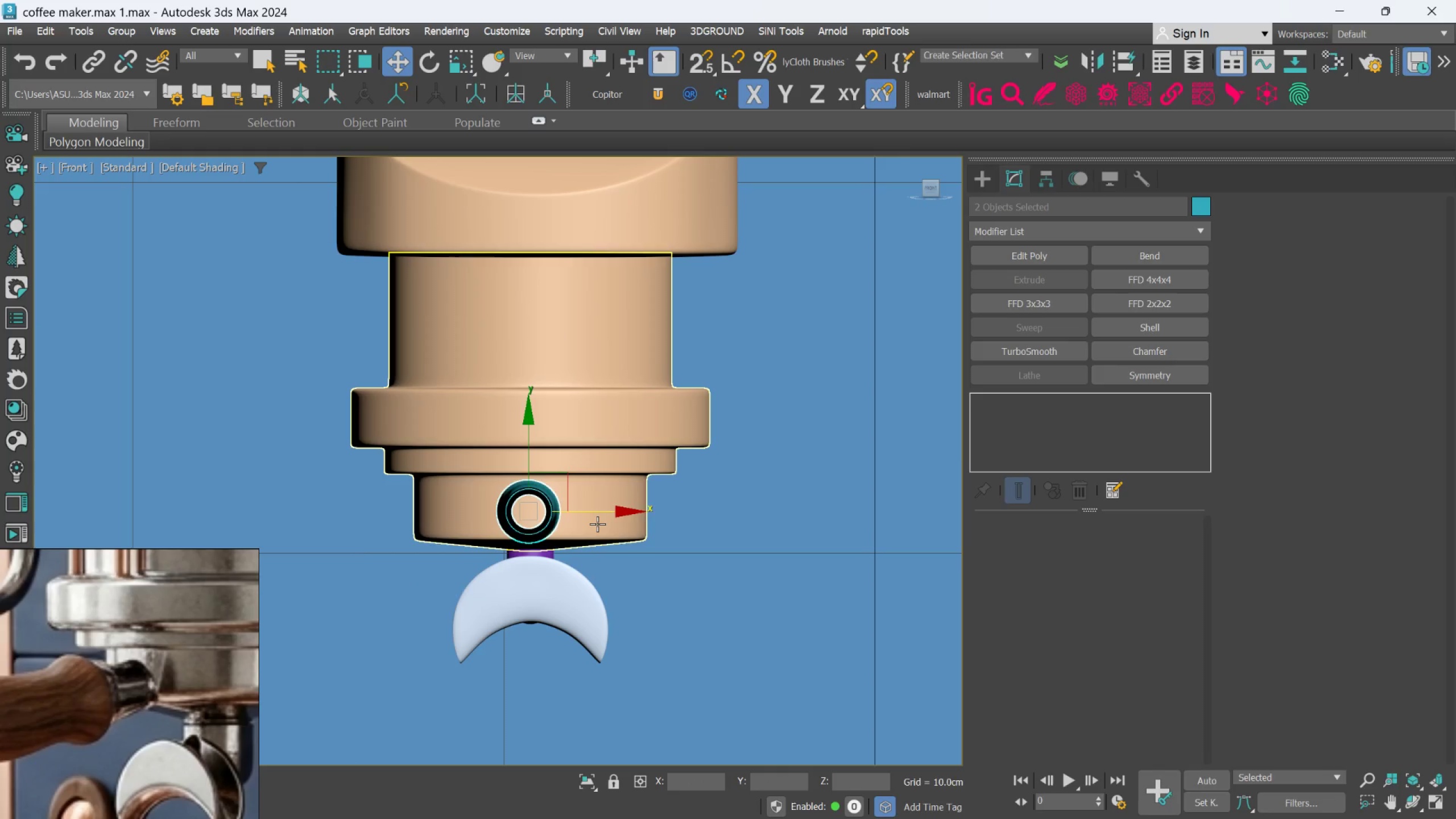 
hold_key(key=AltLeft, duration=0.95)
 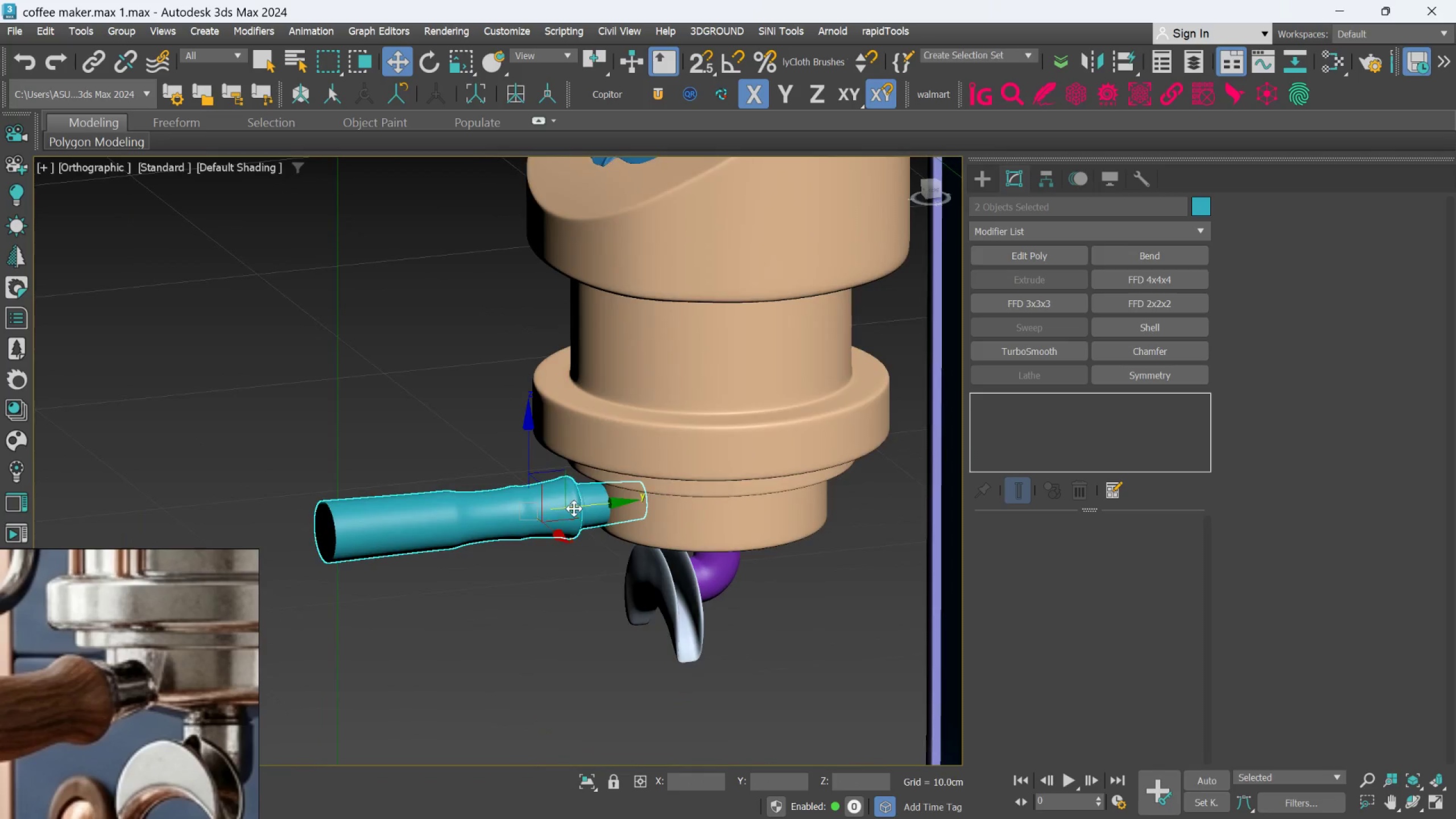 
scroll: coordinate [574, 508], scroll_direction: up, amount: 1.0
 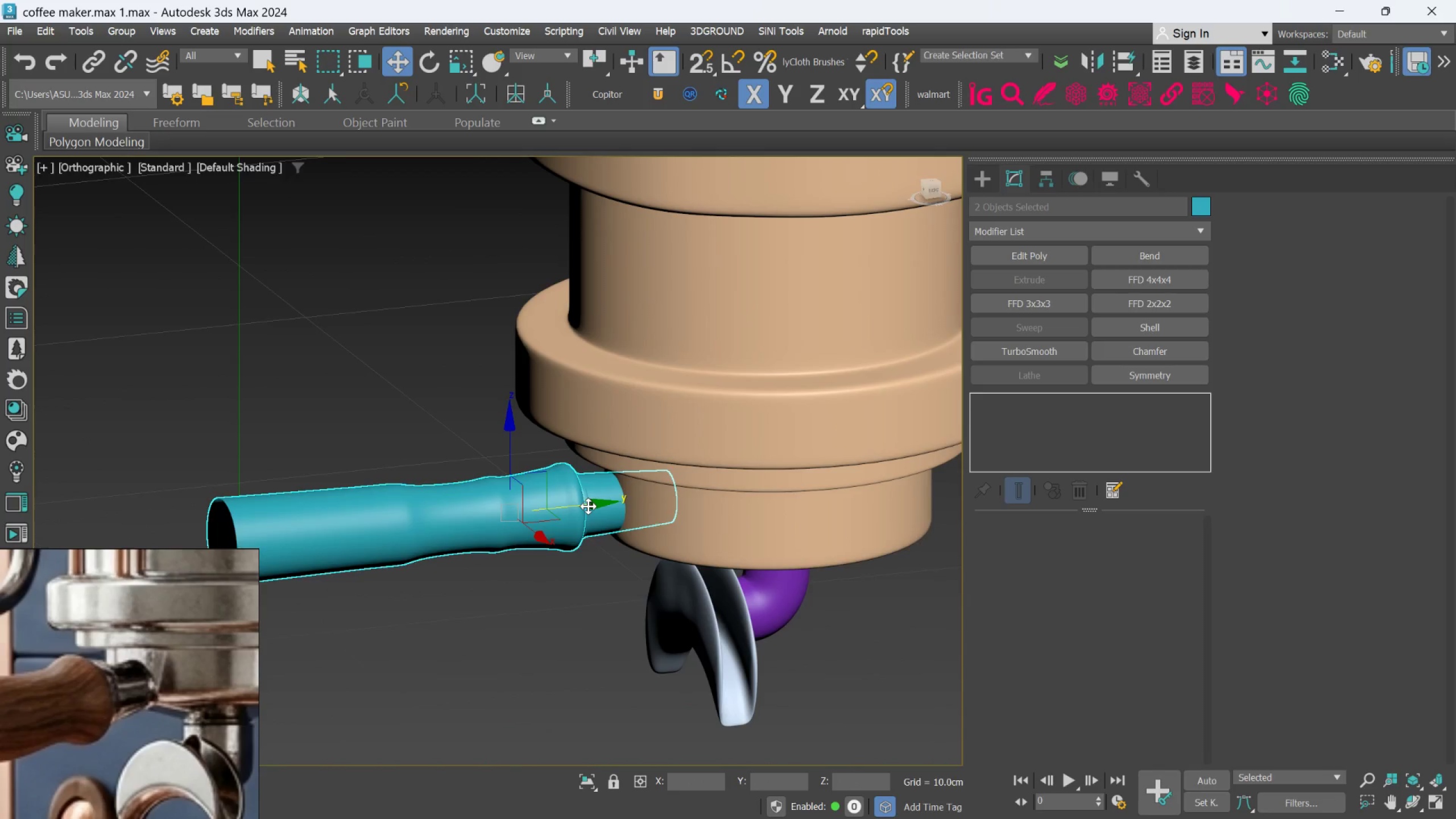 
left_click_drag(start_coordinate=[588, 506], to_coordinate=[570, 512])
 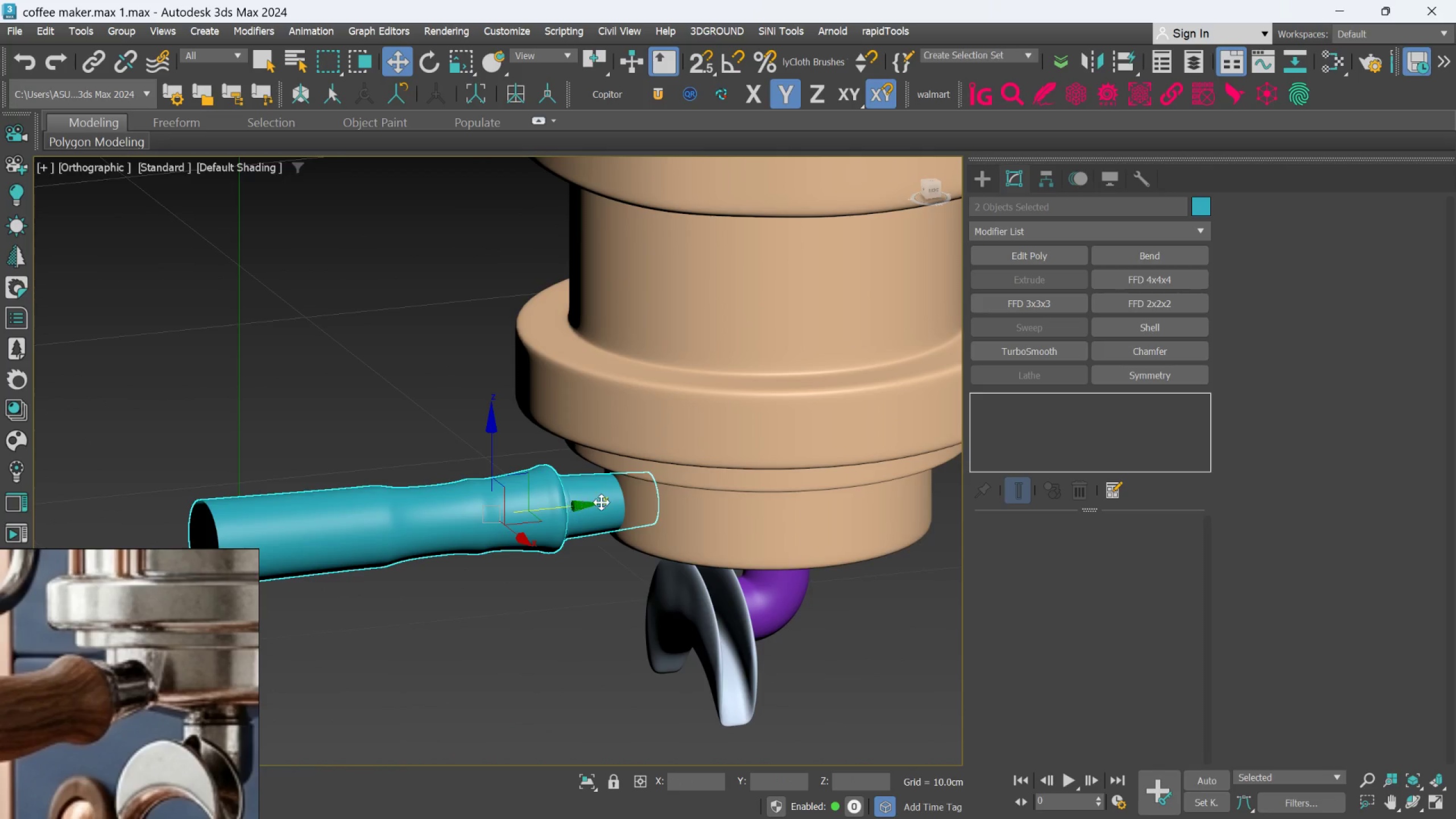 
hold_key(key=AltLeft, duration=0.83)
 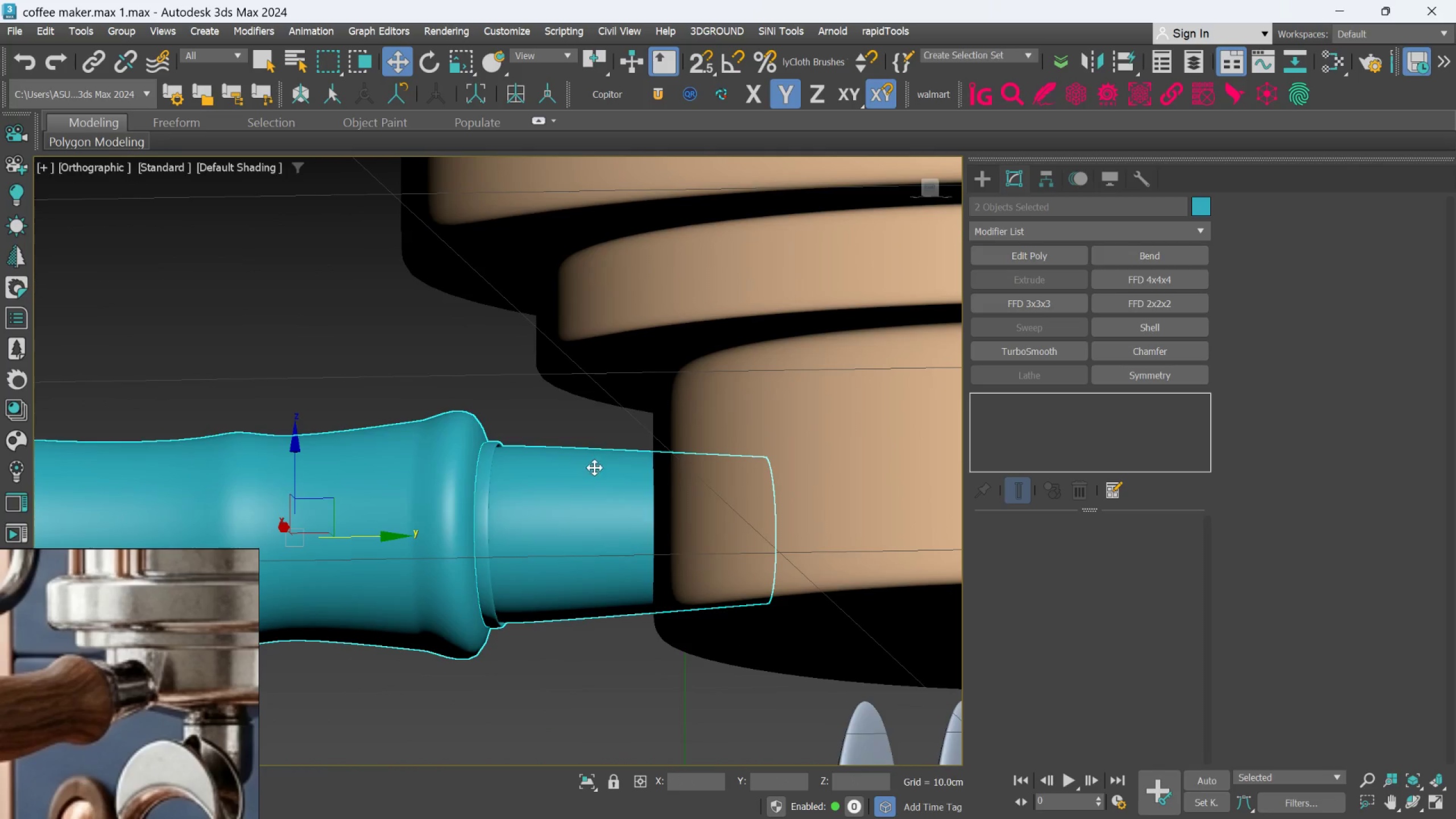 
scroll: coordinate [602, 499], scroll_direction: up, amount: 3.0
 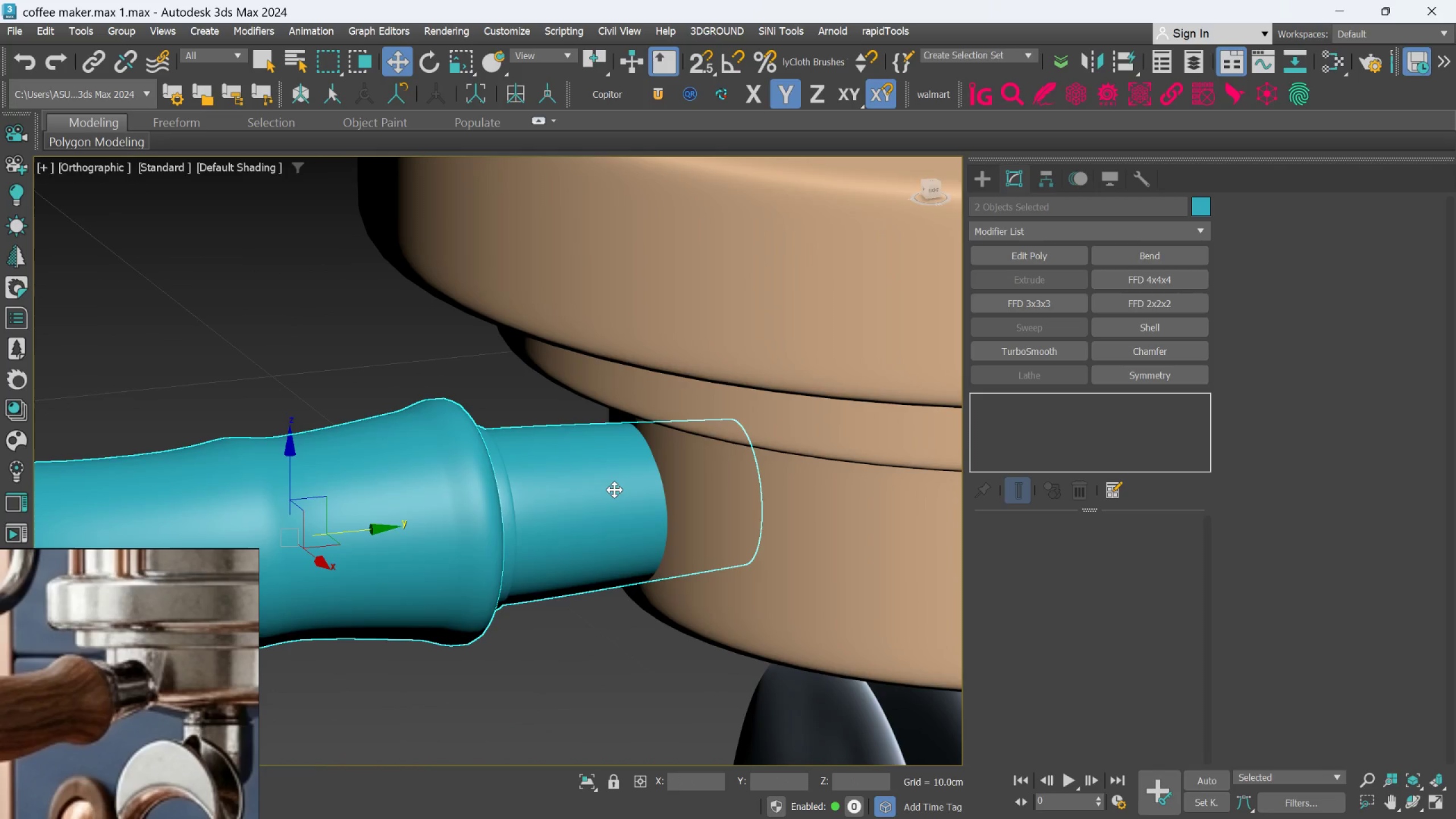 
scroll: coordinate [594, 469], scroll_direction: down, amount: 2.0
 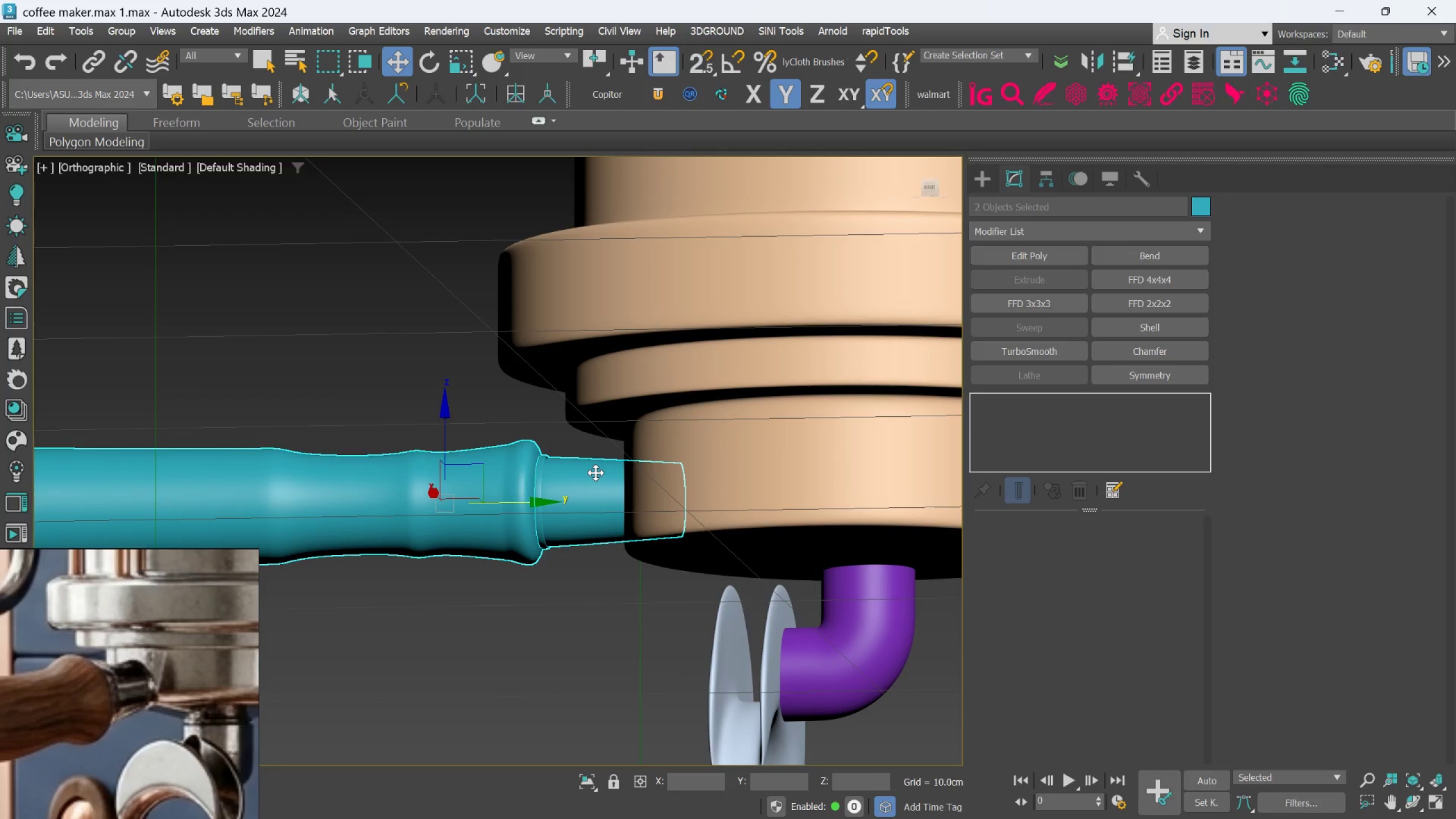 
left_click([485, 518])
 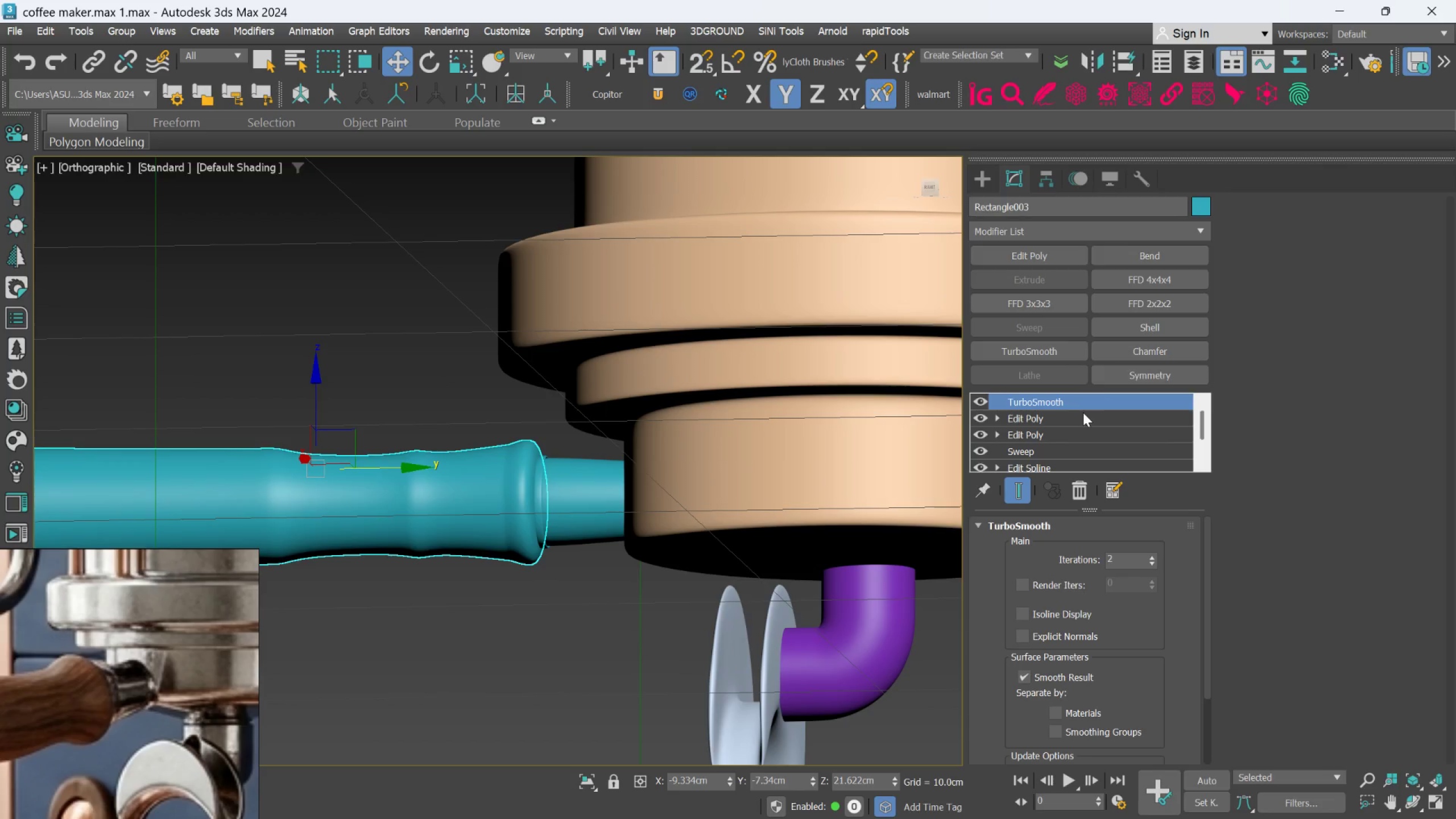 
left_click([1082, 414])
 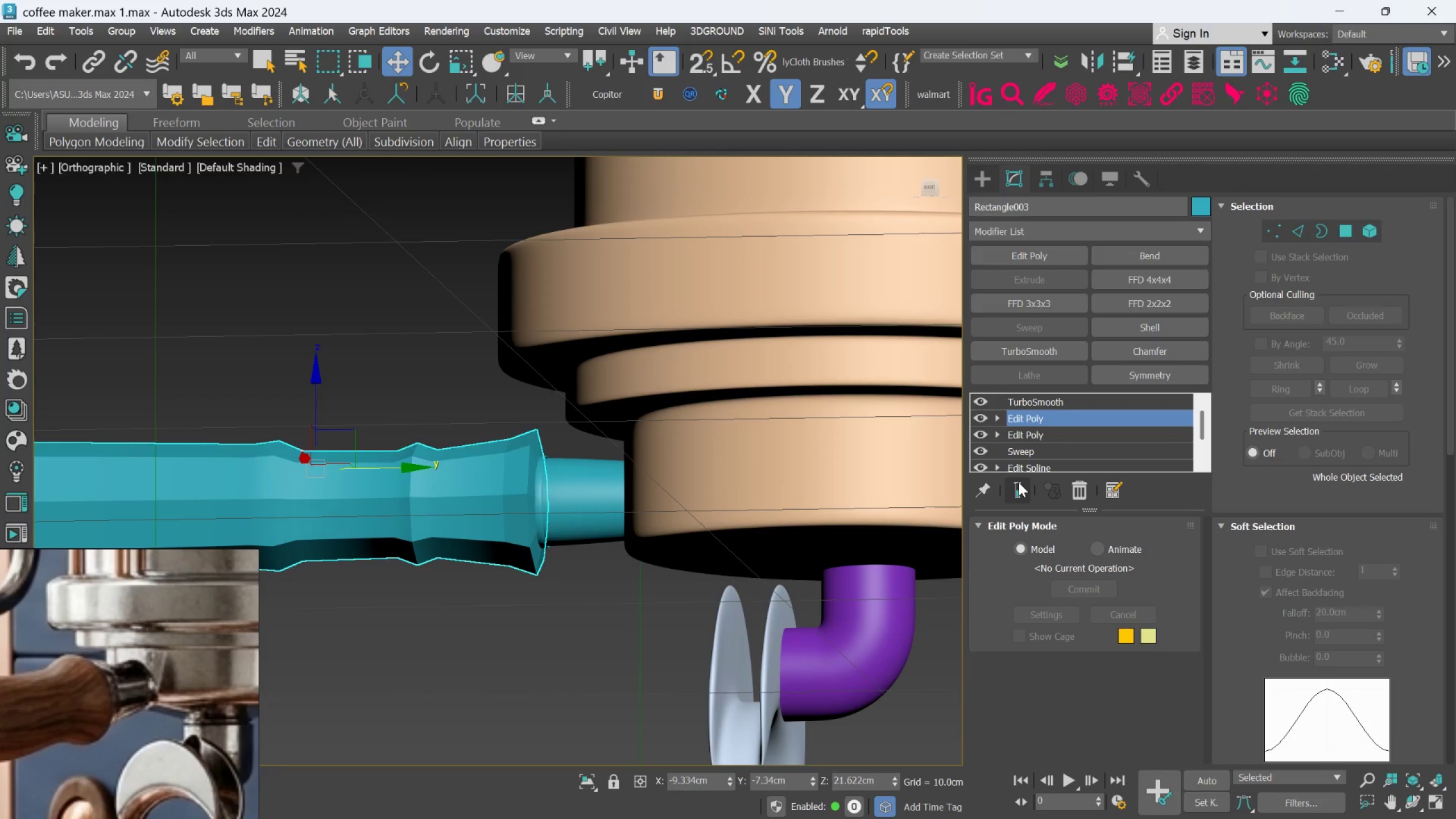 
key(F4)
 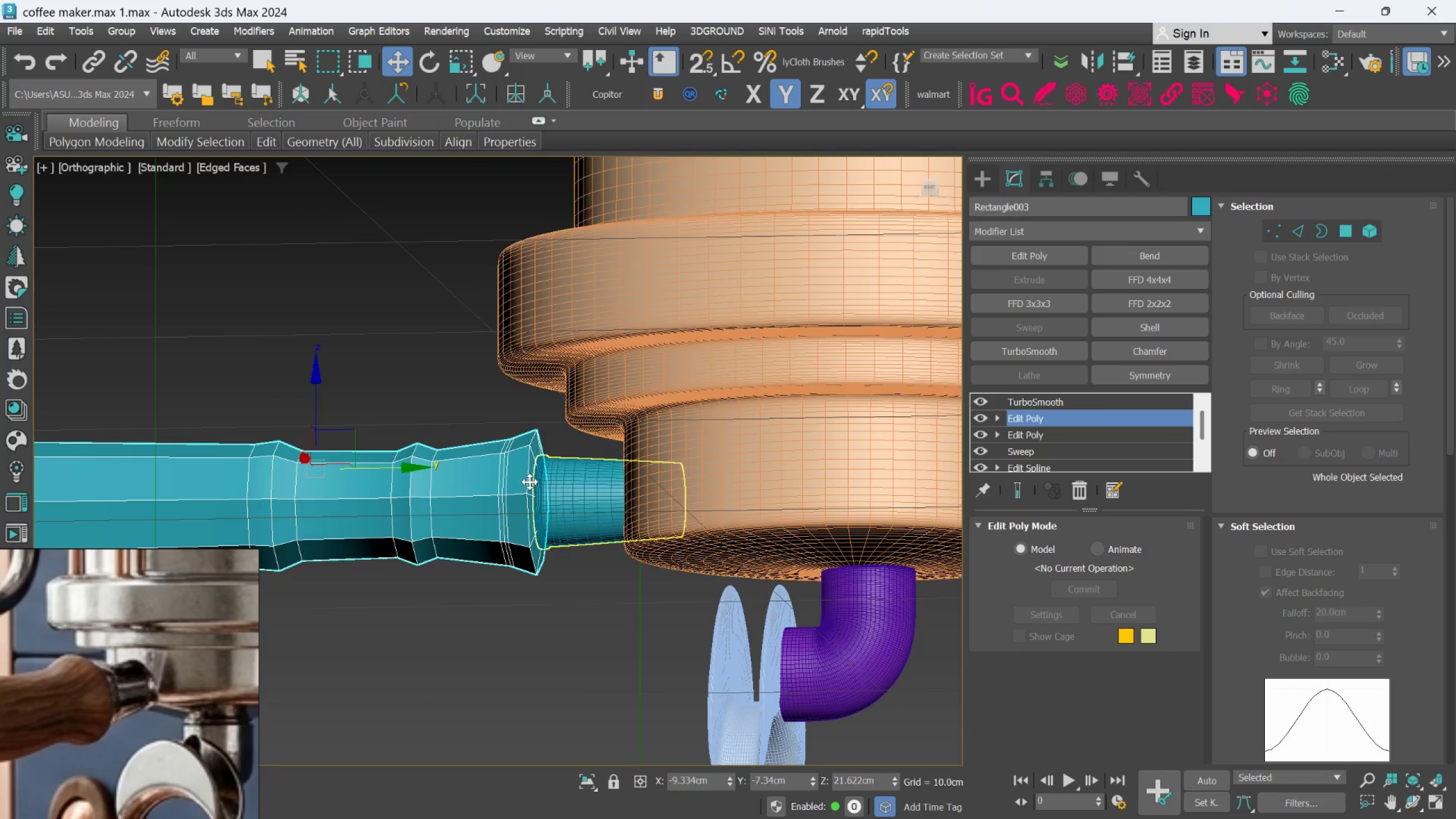 
scroll: coordinate [446, 482], scroll_direction: up, amount: 2.0
 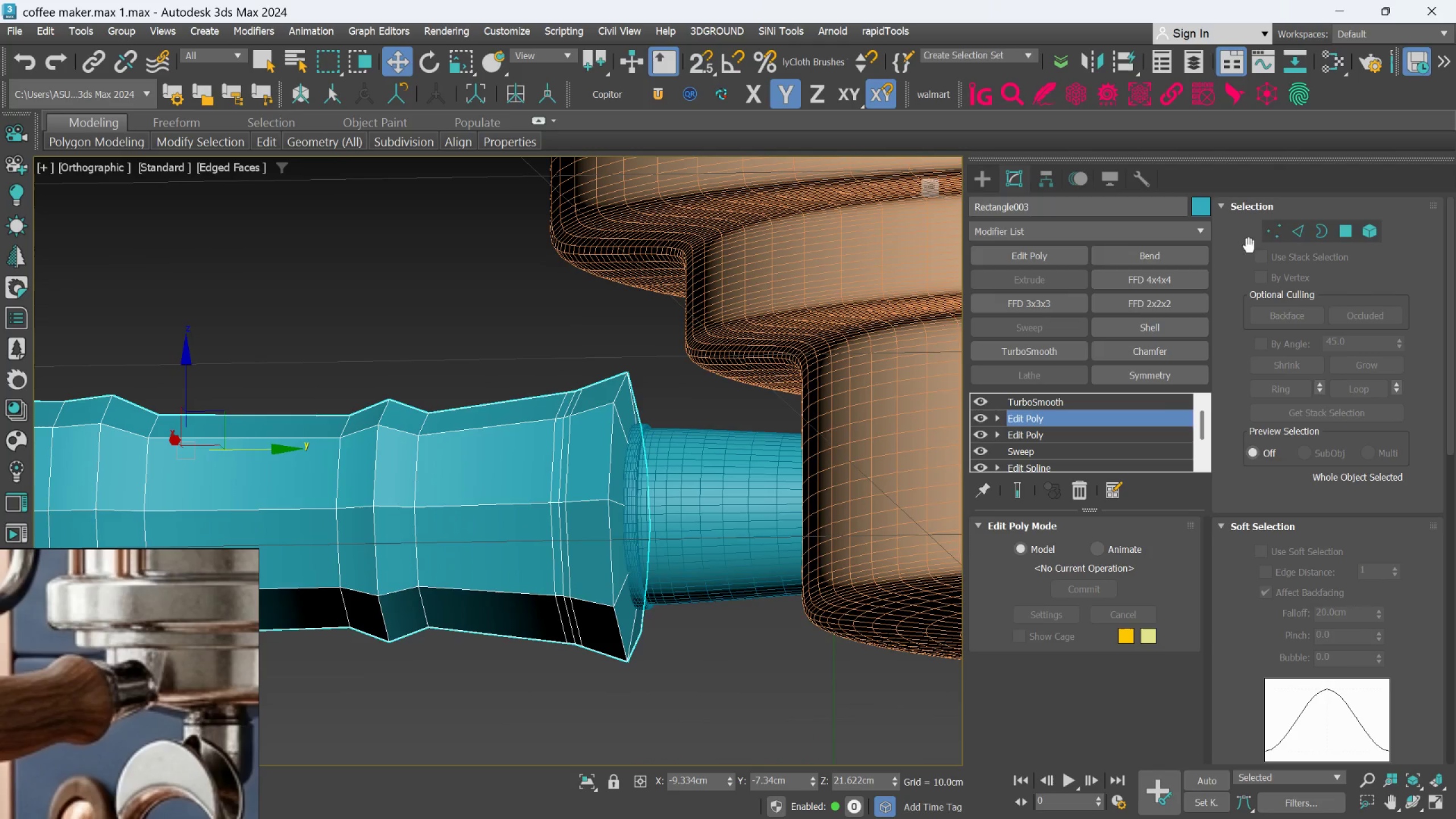 
left_click_drag(start_coordinate=[1304, 223], to_coordinate=[1297, 238])
 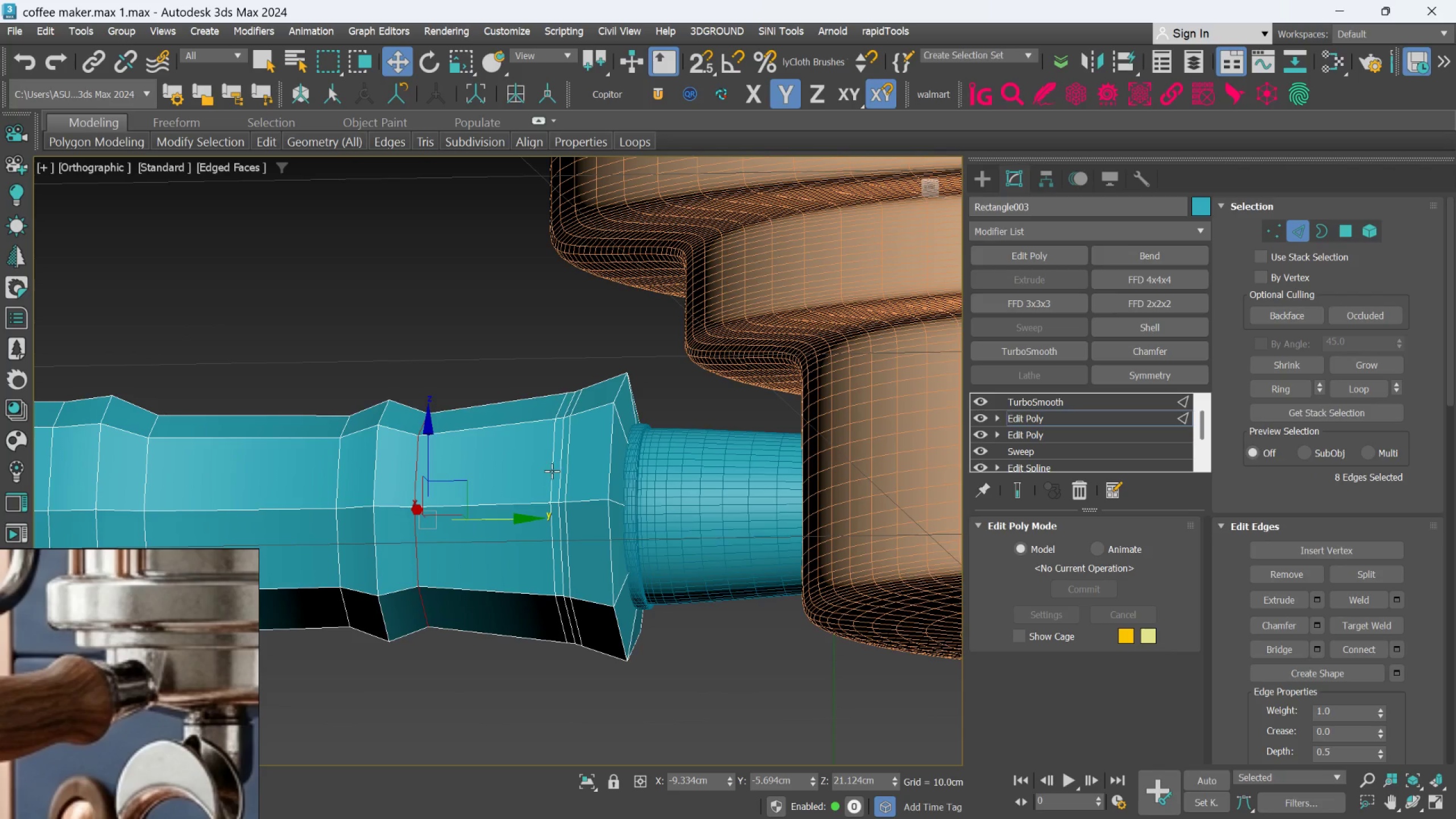 
double_click([552, 470])
 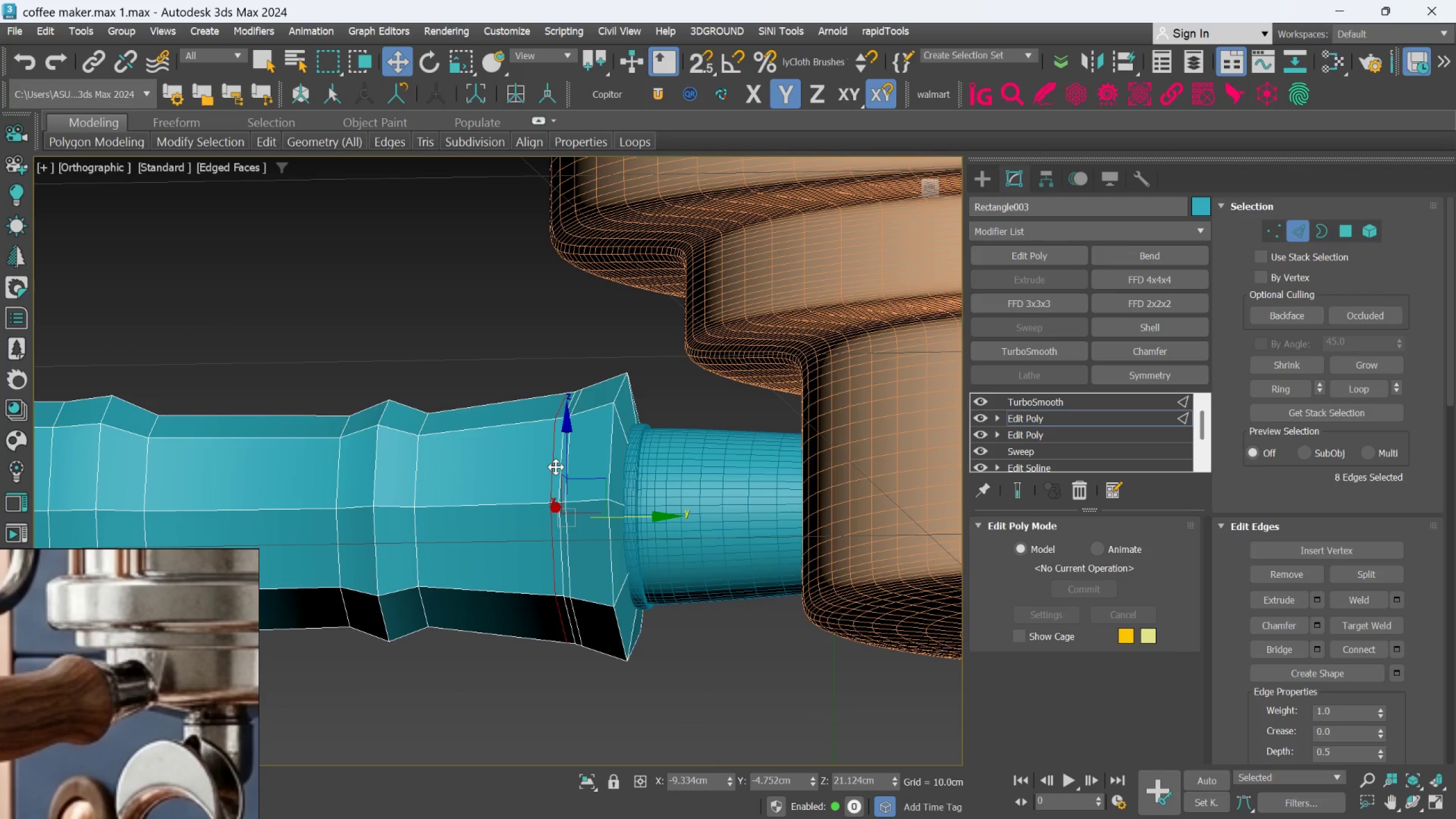 
key(Control+Backspace)
 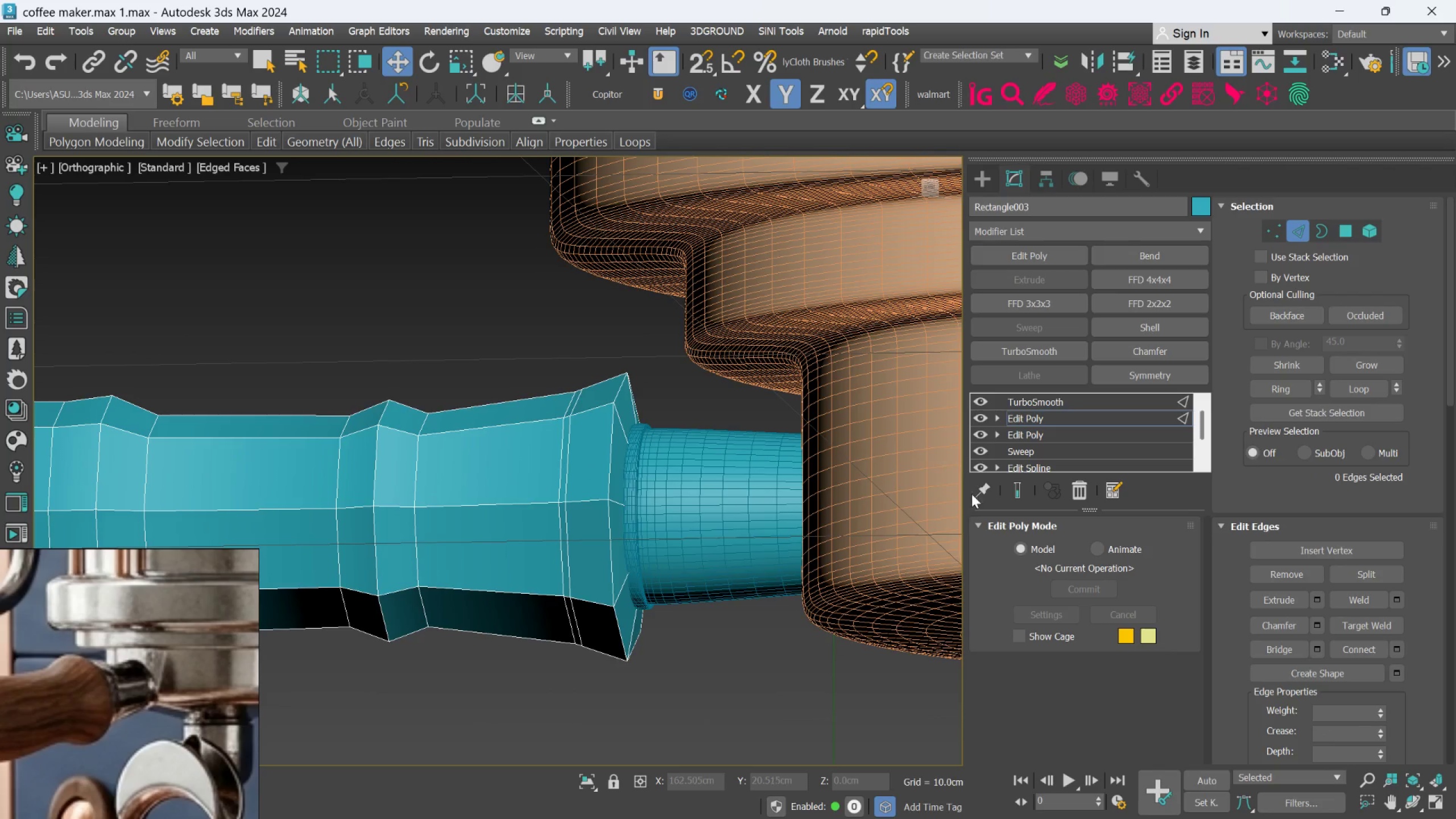 
left_click([1011, 490])
 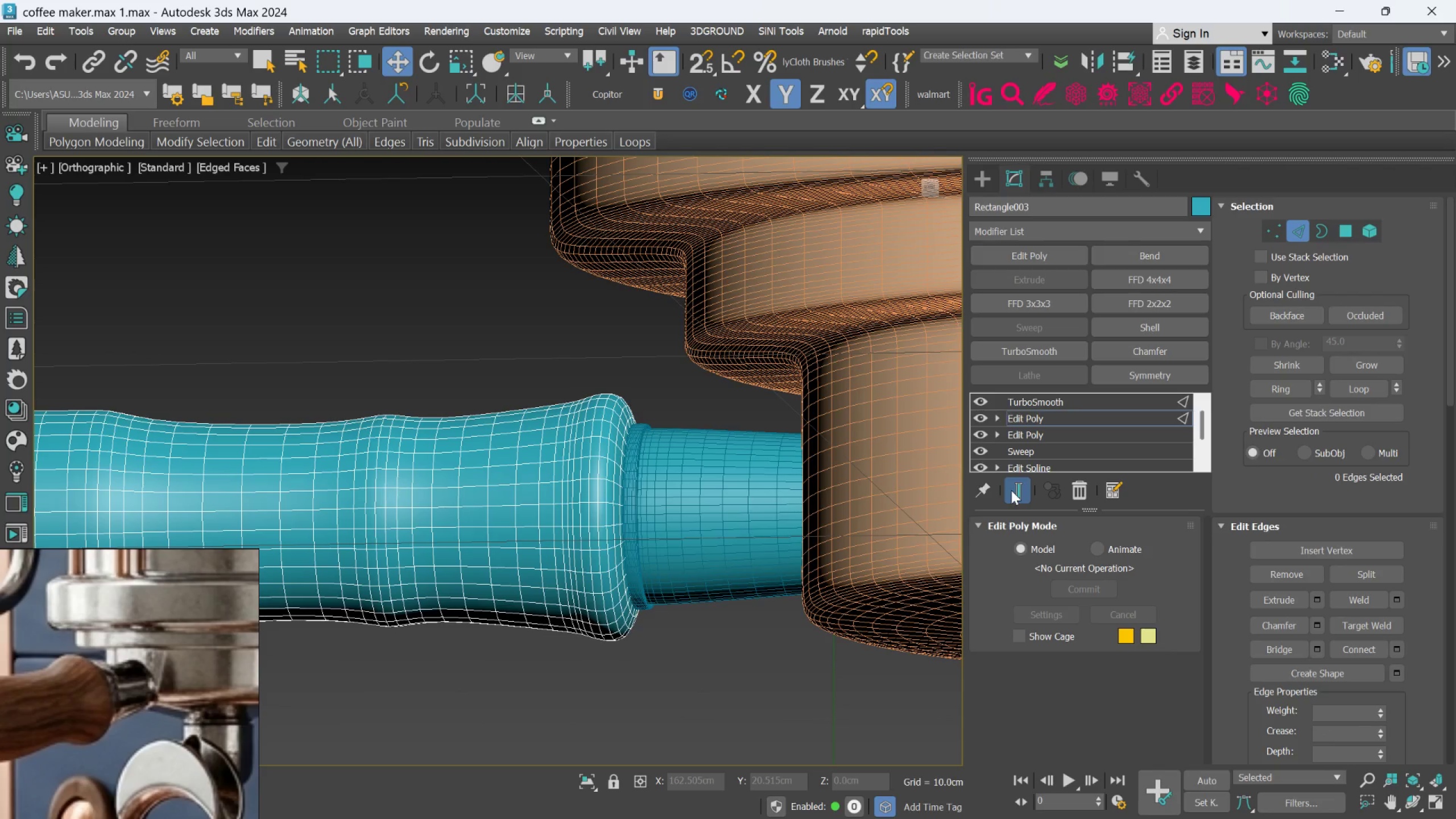 
key(F3)
 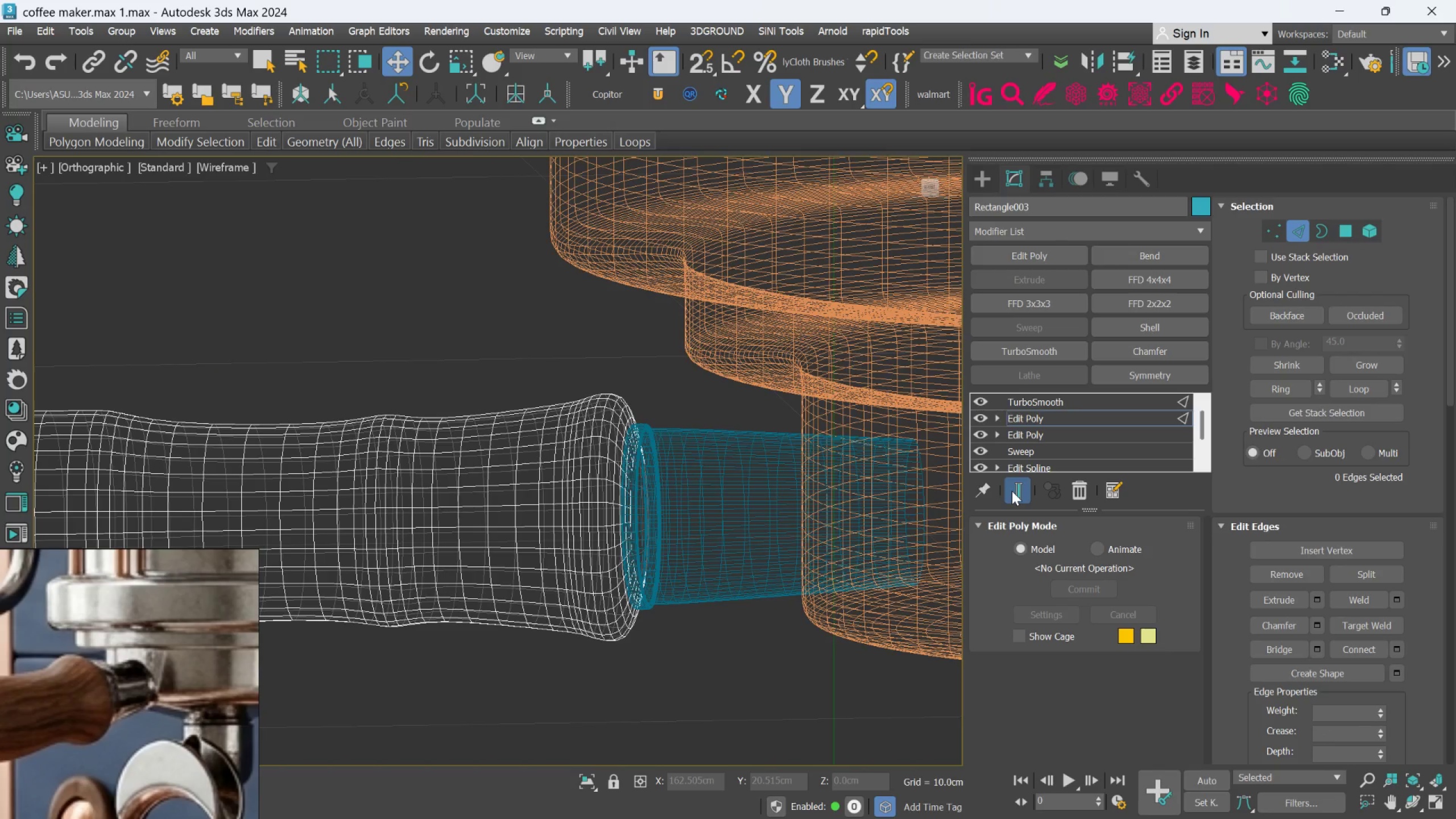 
key(F3)
 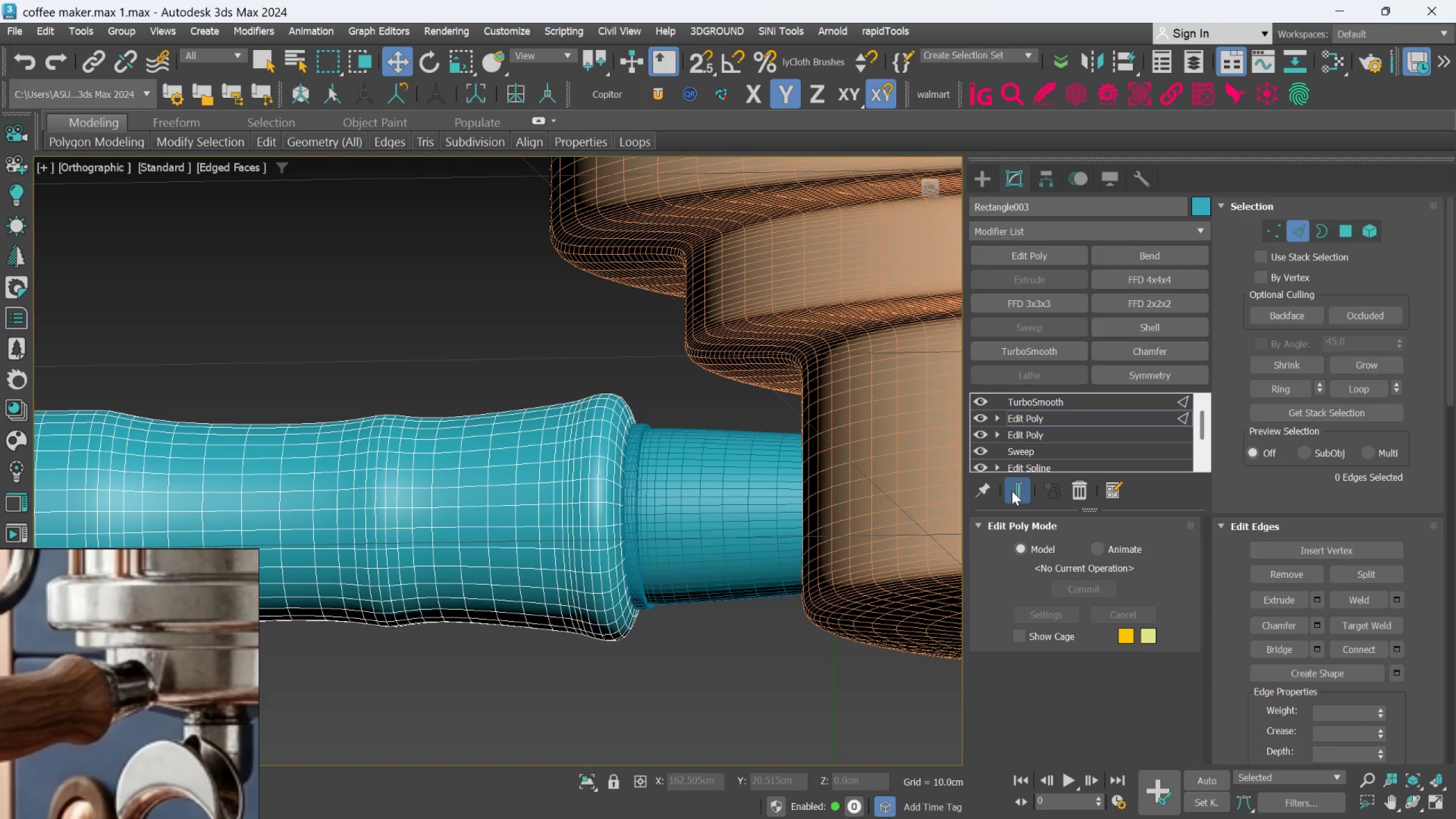 
key(F4)
 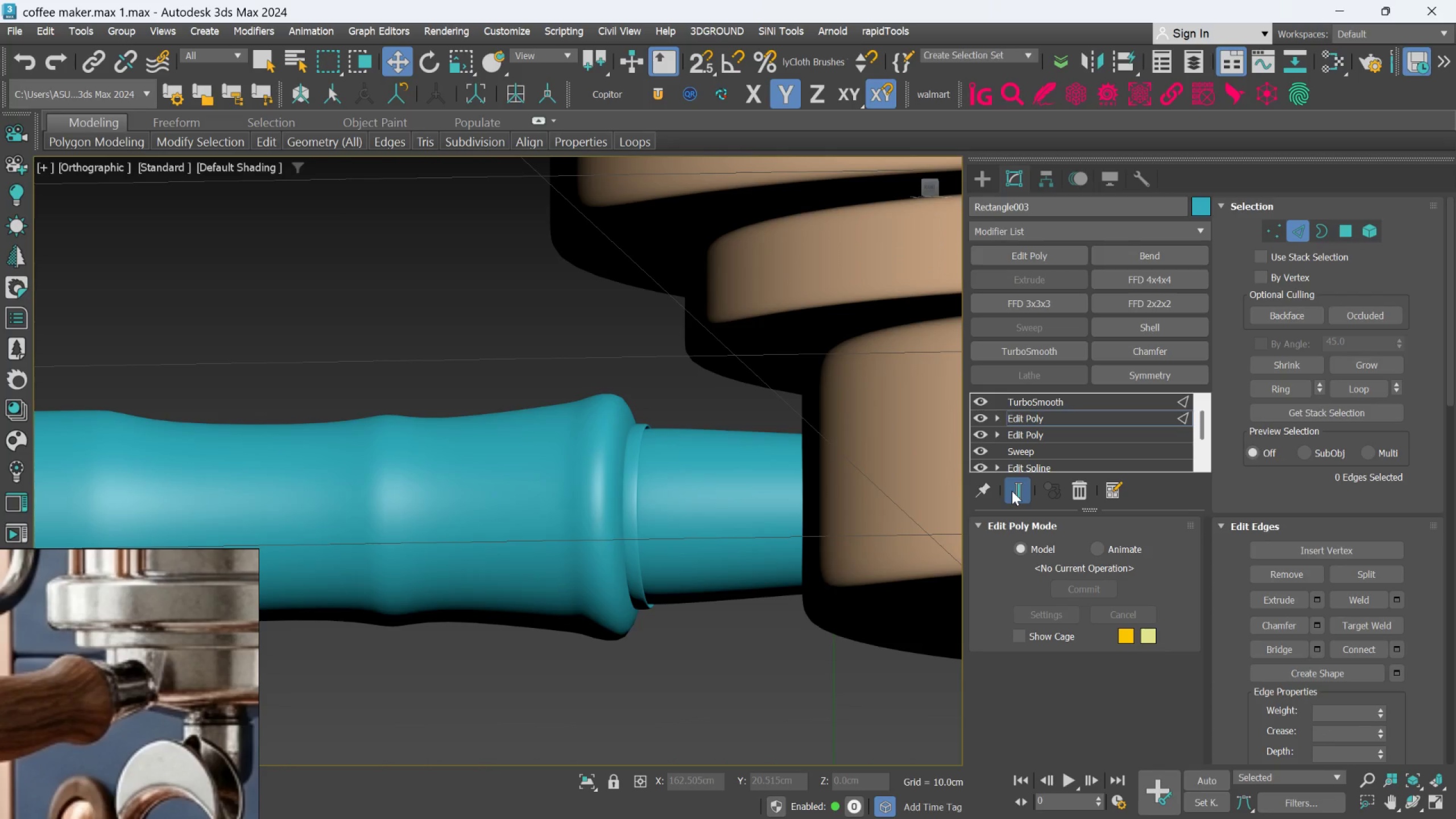 
key(F4)
 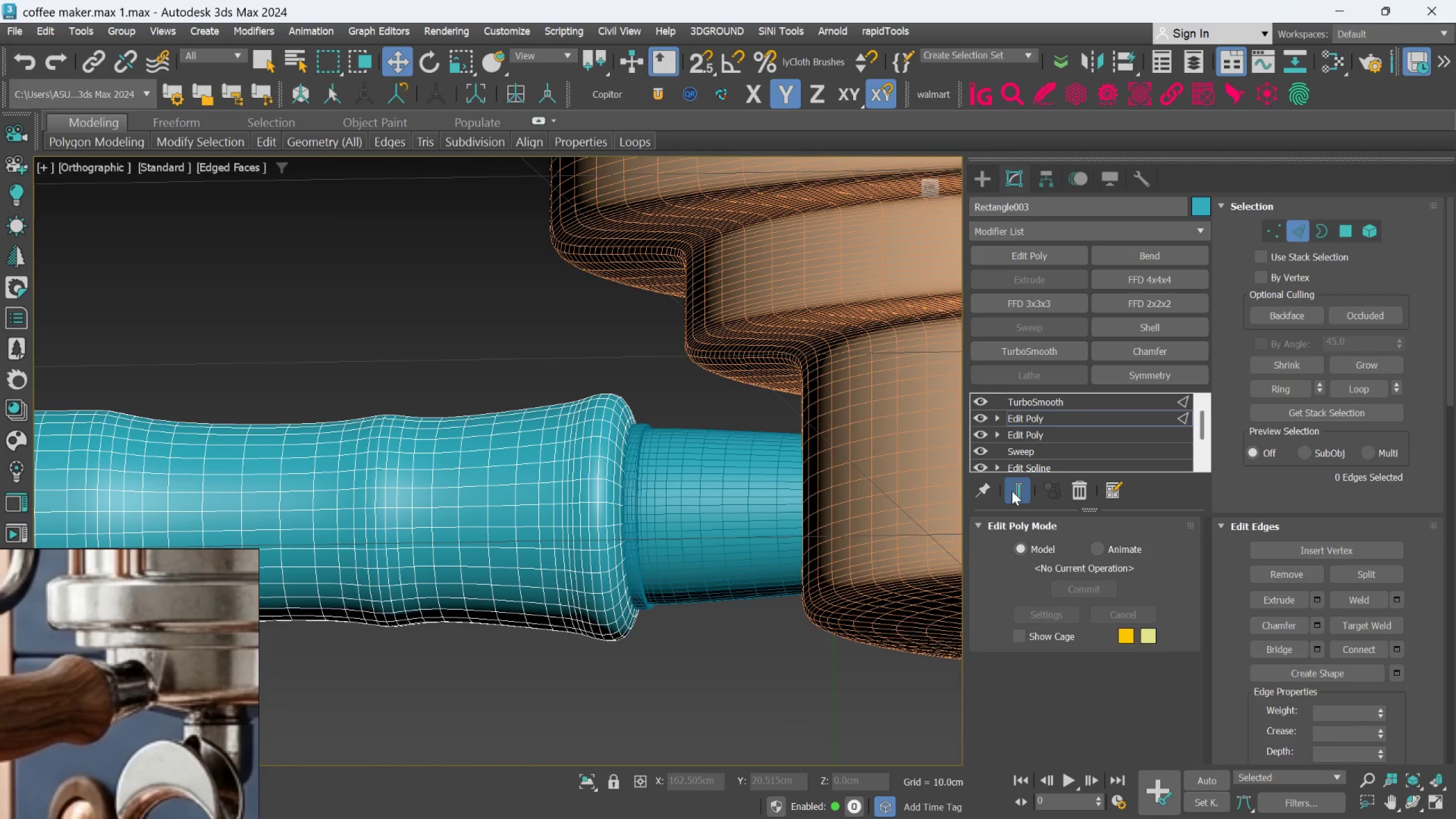 
left_click([1012, 491])
 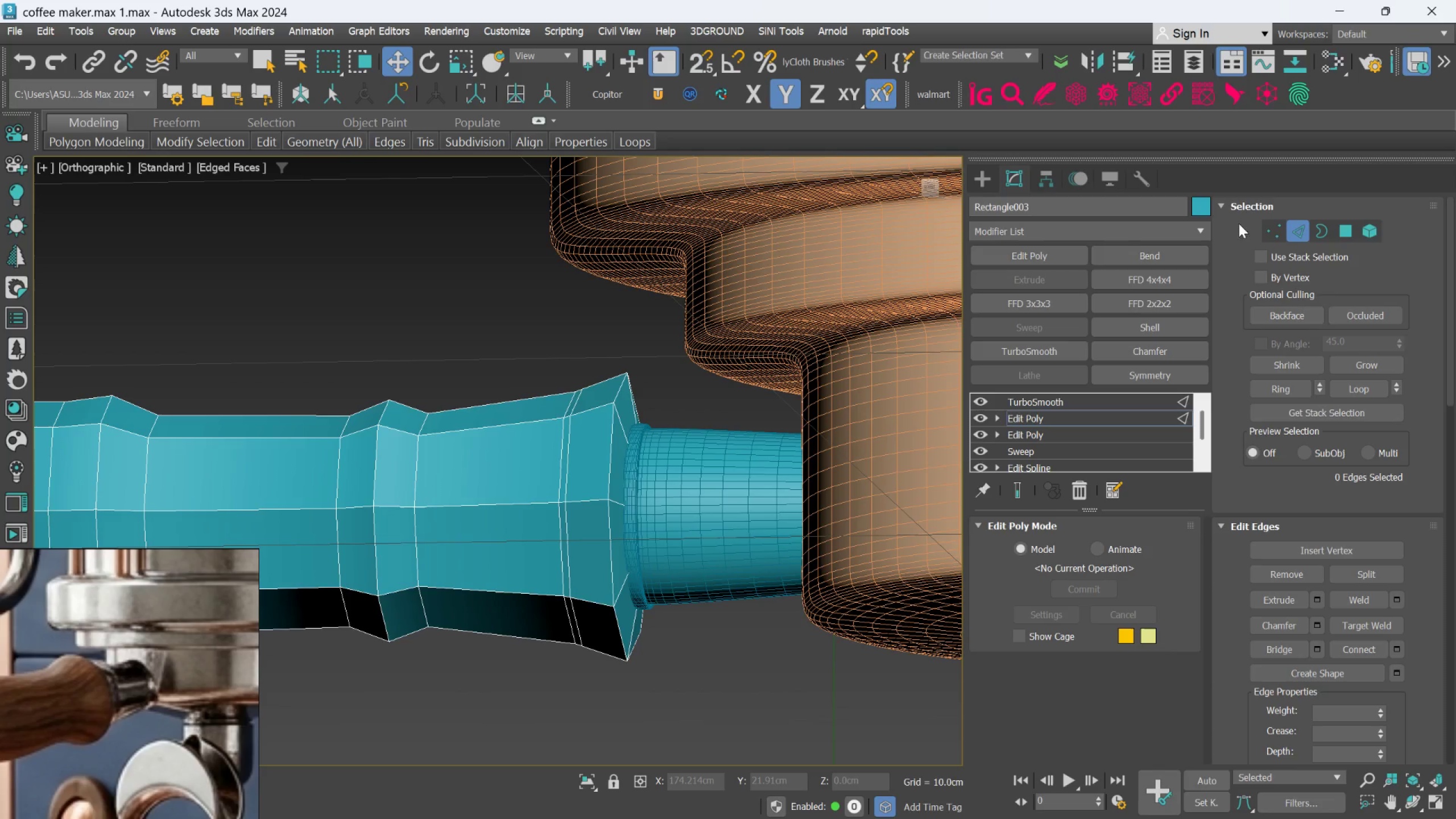 
left_click([1268, 229])
 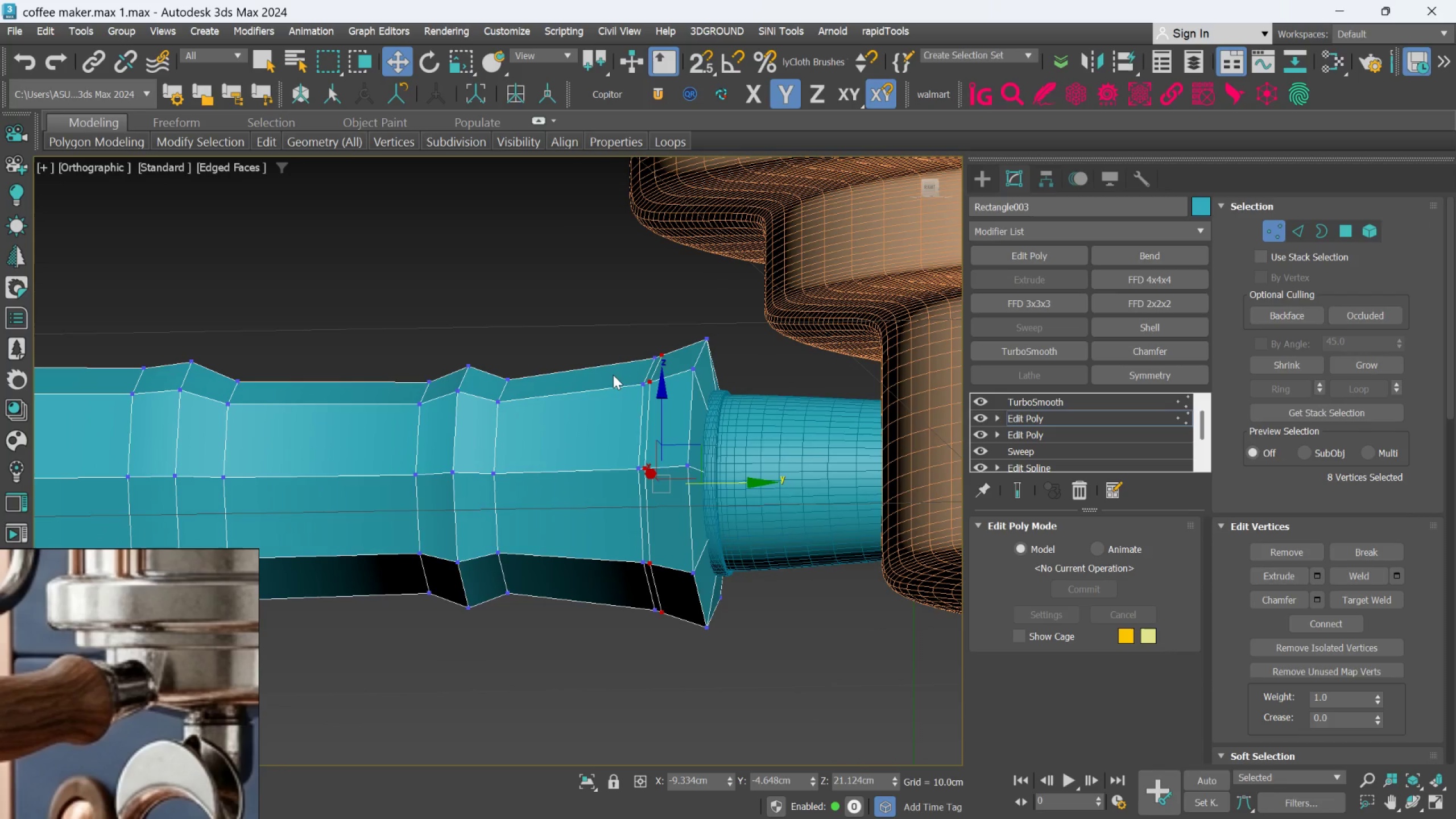 
left_click_drag(start_coordinate=[598, 326], to_coordinate=[676, 653])
 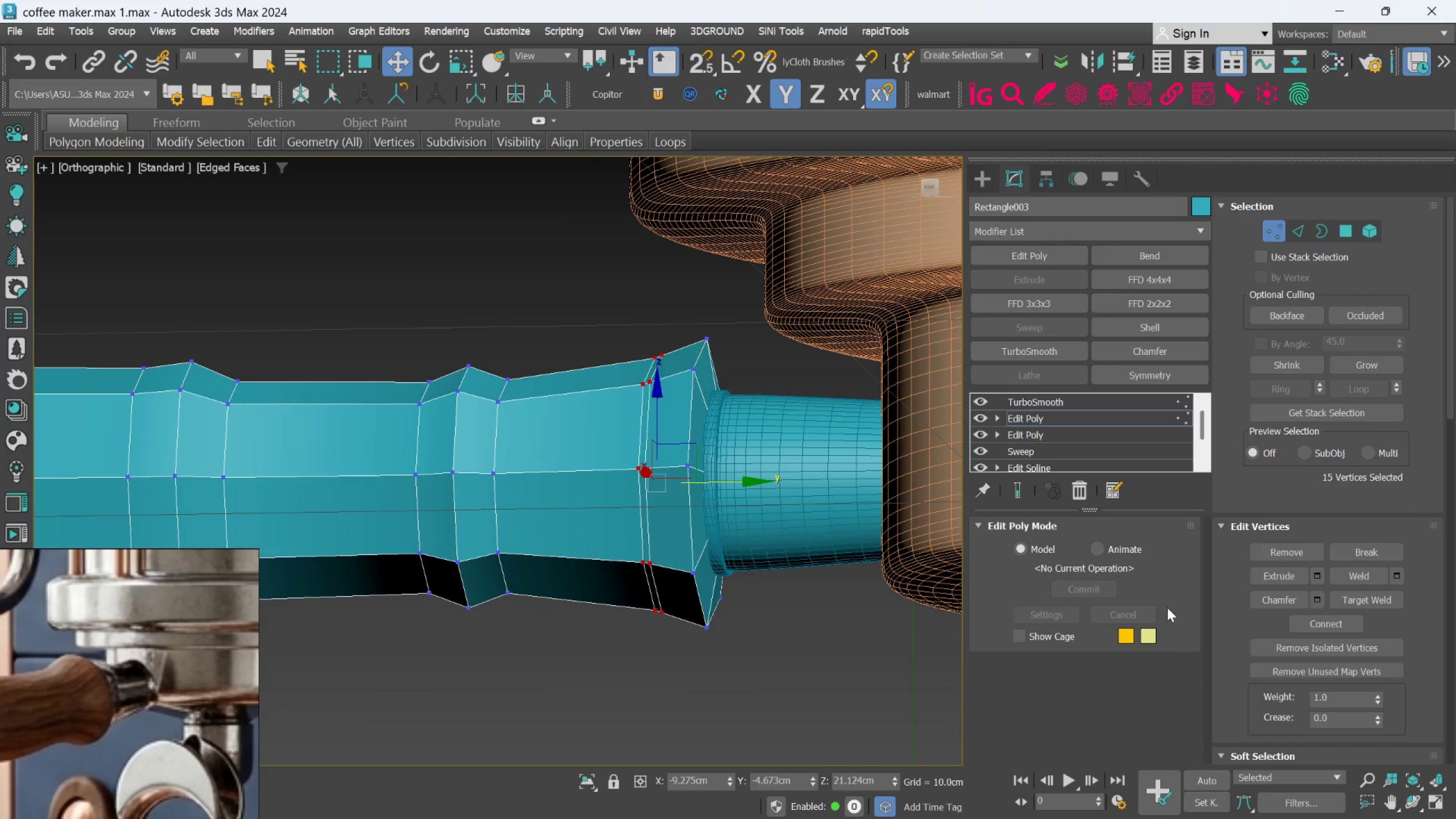 
hold_key(key=AltLeft, duration=1.53)
 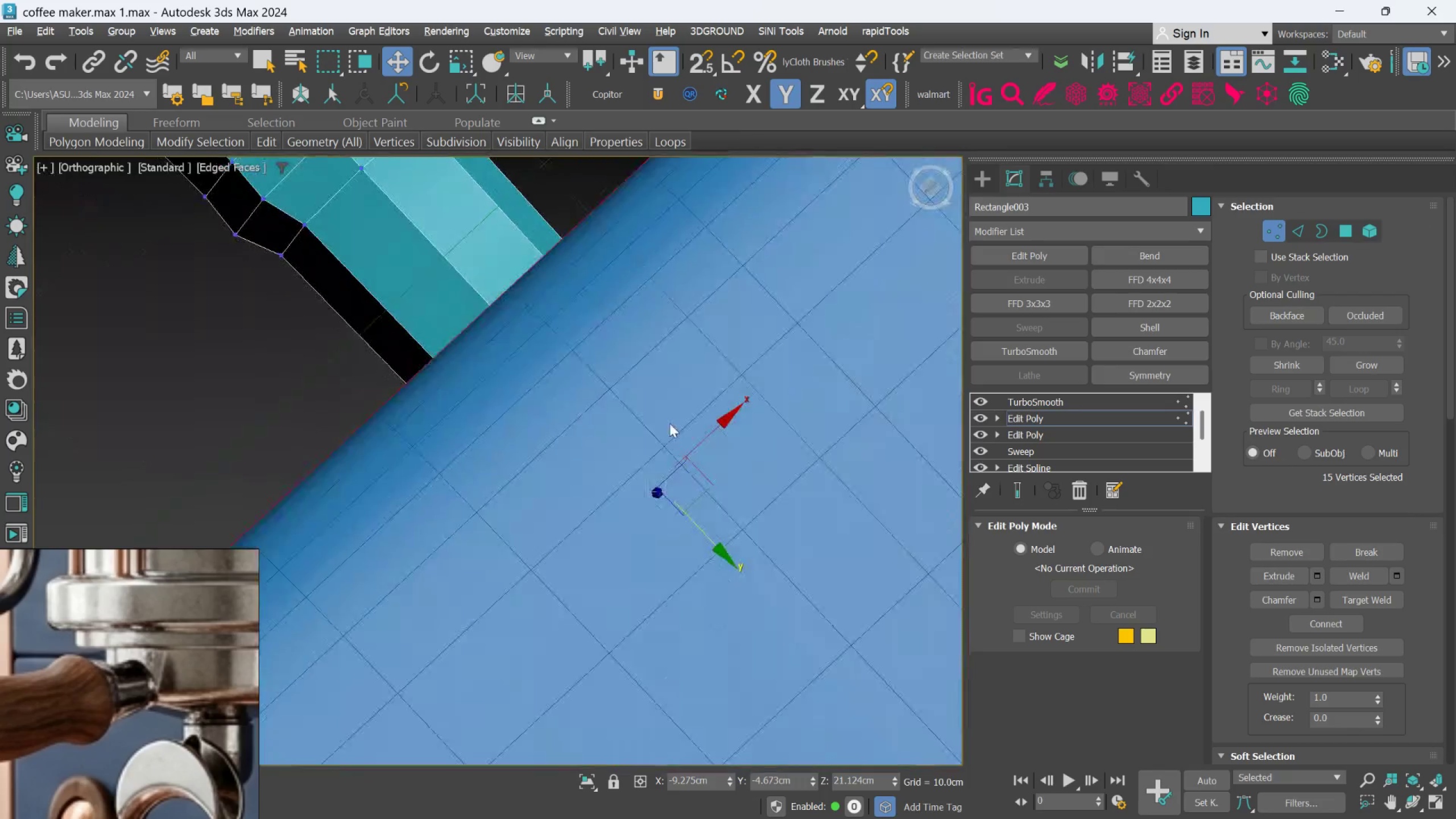 
hold_key(key=AltLeft, duration=1.04)
 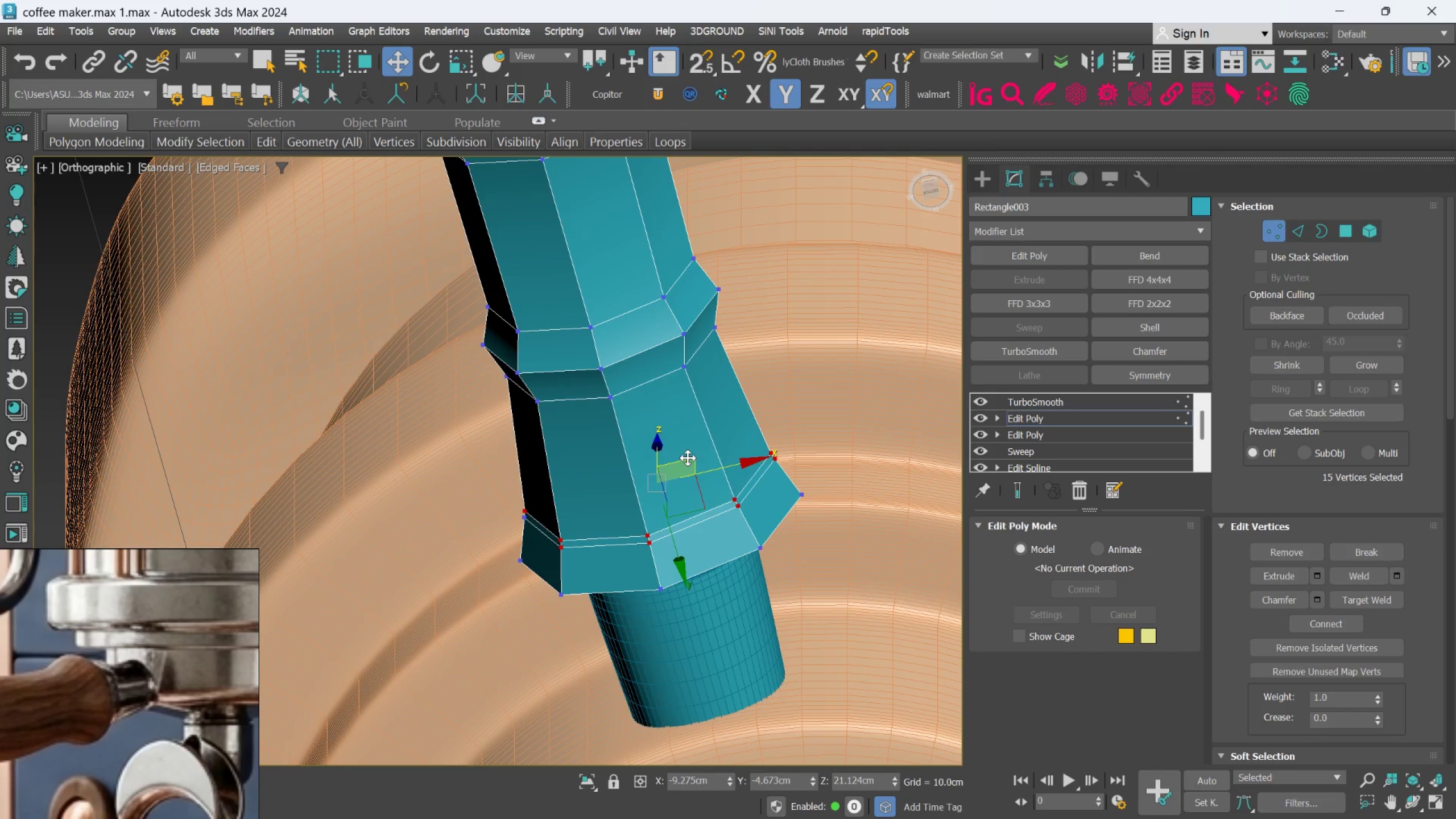 
scroll: coordinate [696, 467], scroll_direction: down, amount: 5.0
 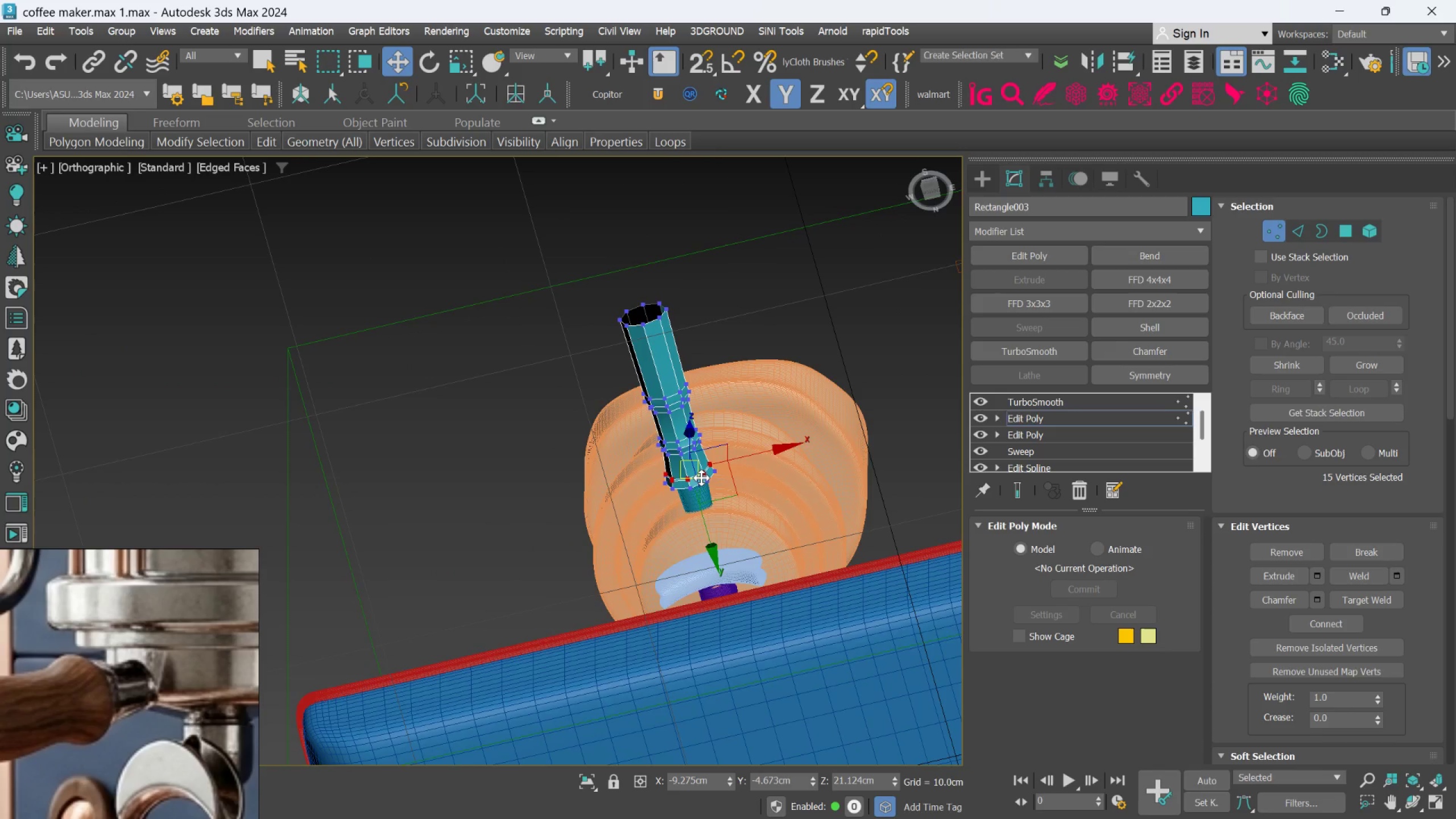 
hold_key(key=AltLeft, duration=0.5)
 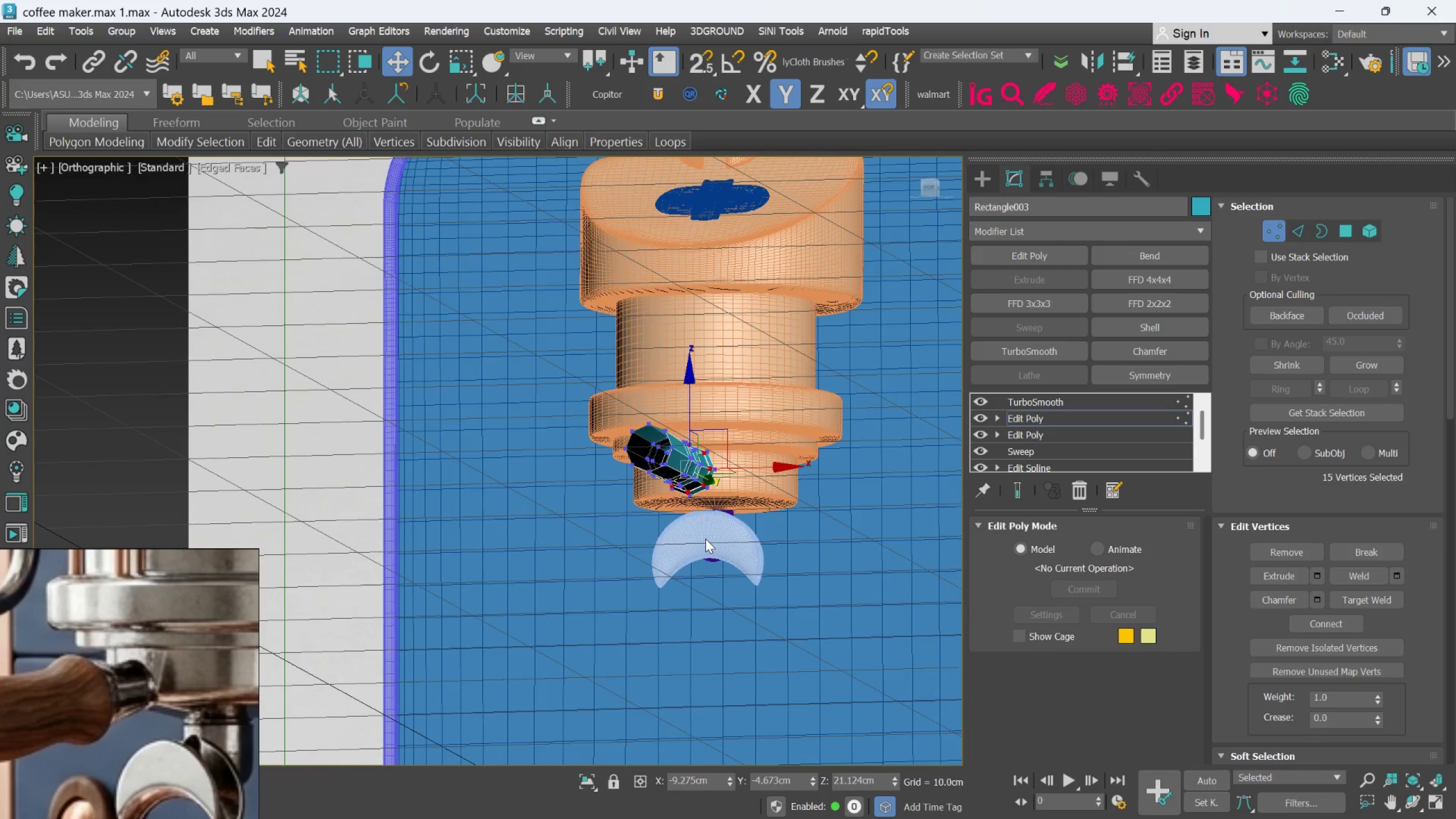 
hold_key(key=AltLeft, duration=0.47)
 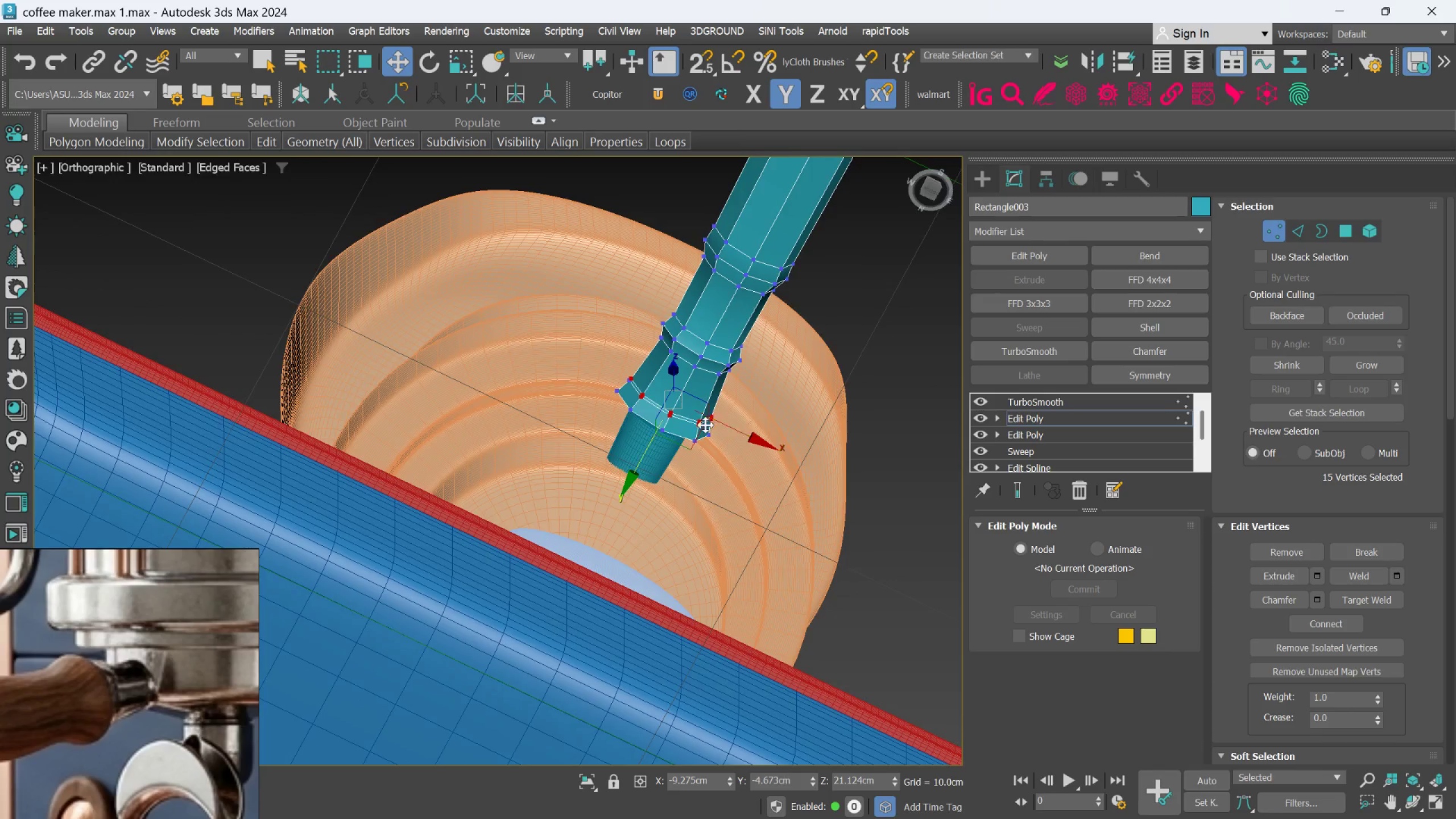 
scroll: coordinate [705, 539], scroll_direction: up, amount: 2.0
 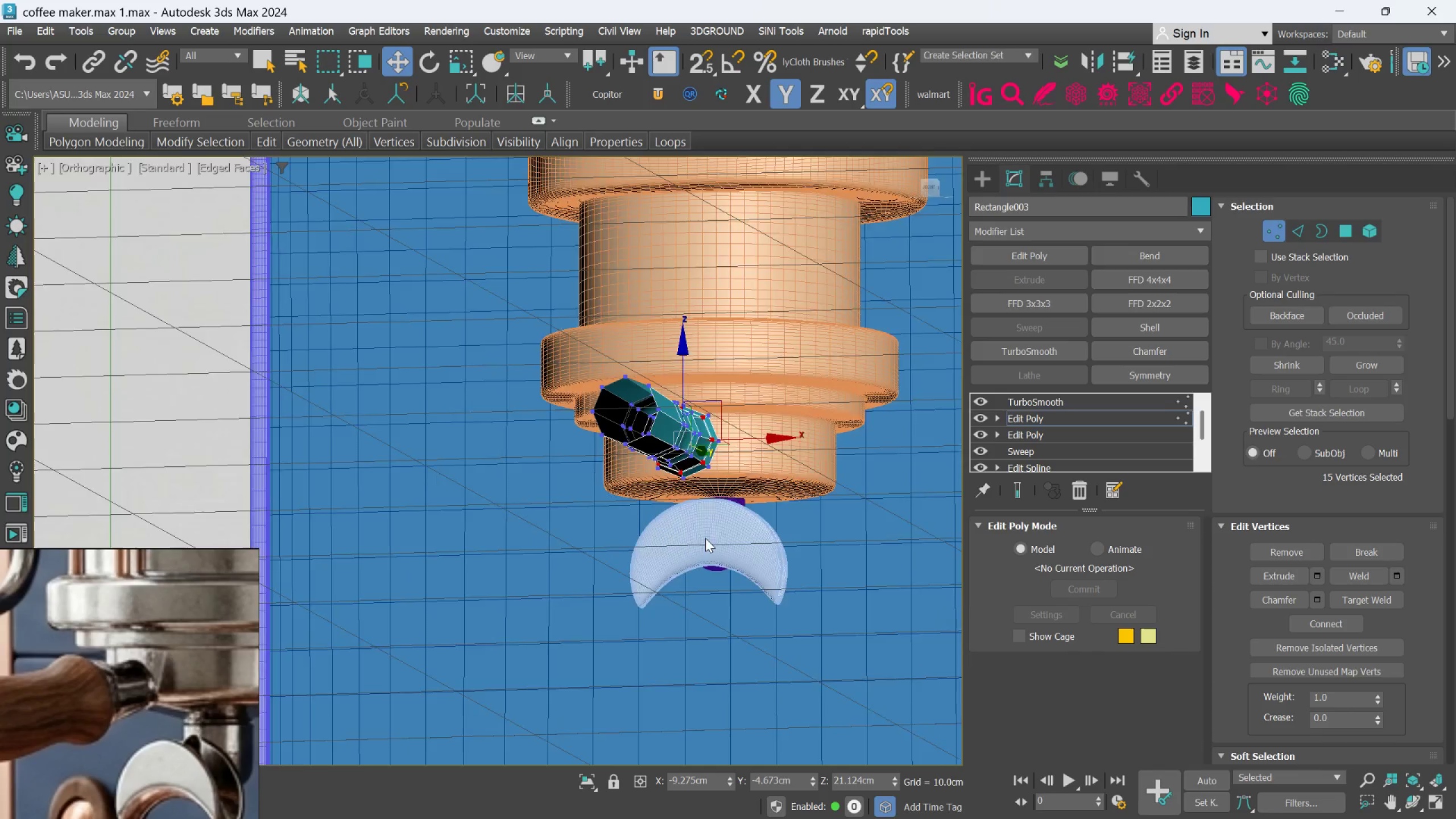 
hold_key(key=AltLeft, duration=0.66)
 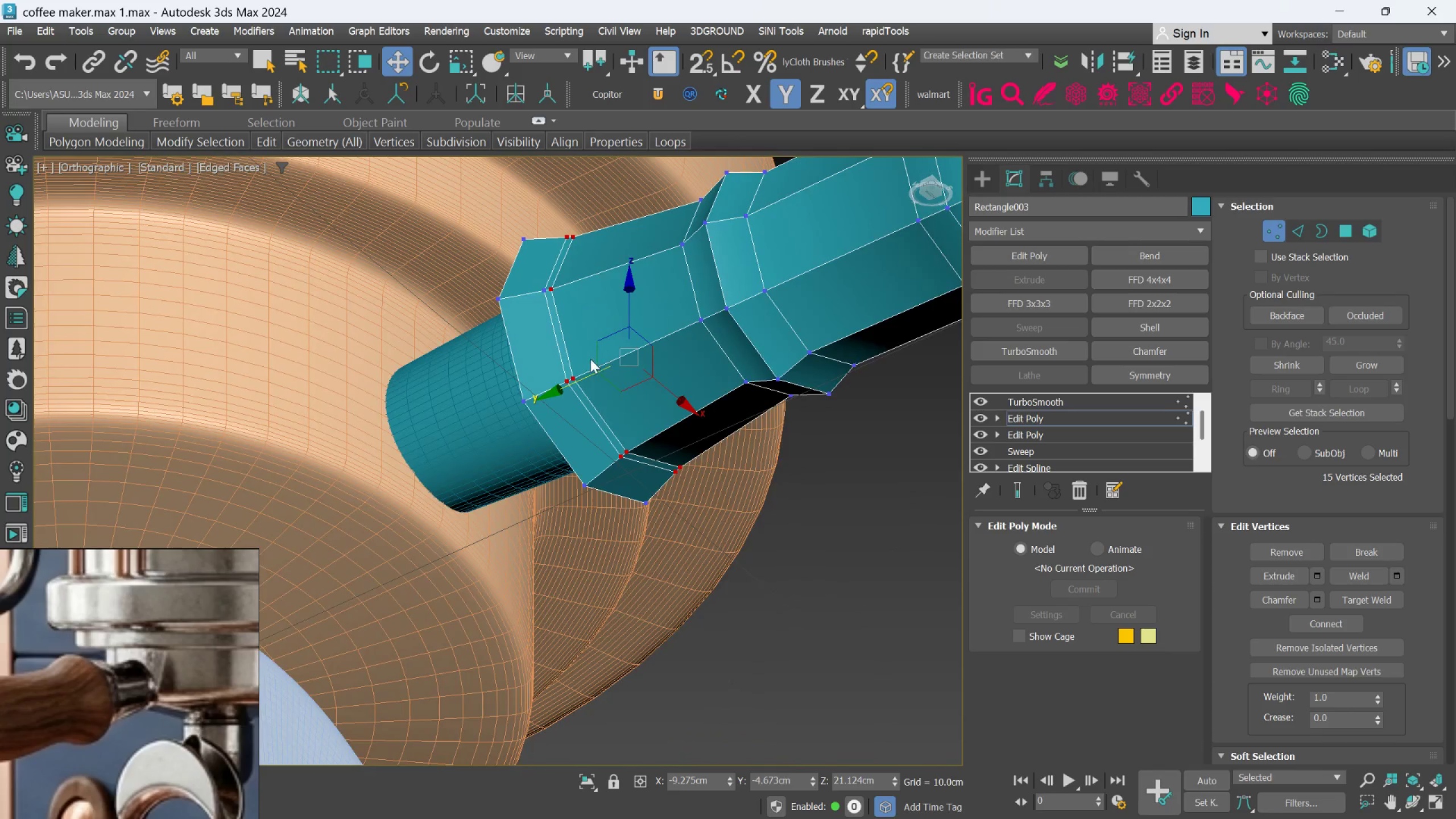 
scroll: coordinate [684, 418], scroll_direction: up, amount: 3.0
 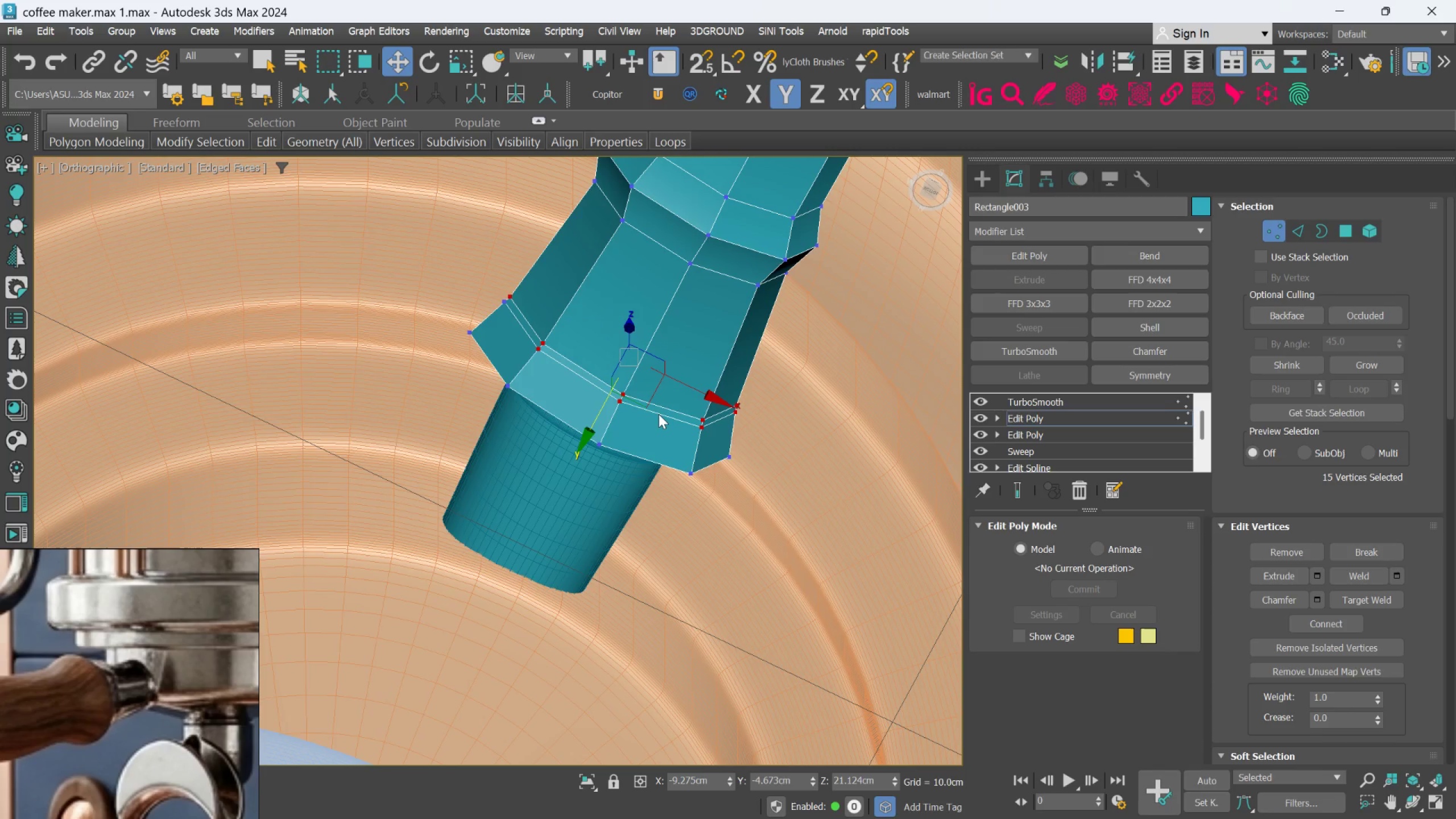 
hold_key(key=ControlLeft, duration=0.92)
 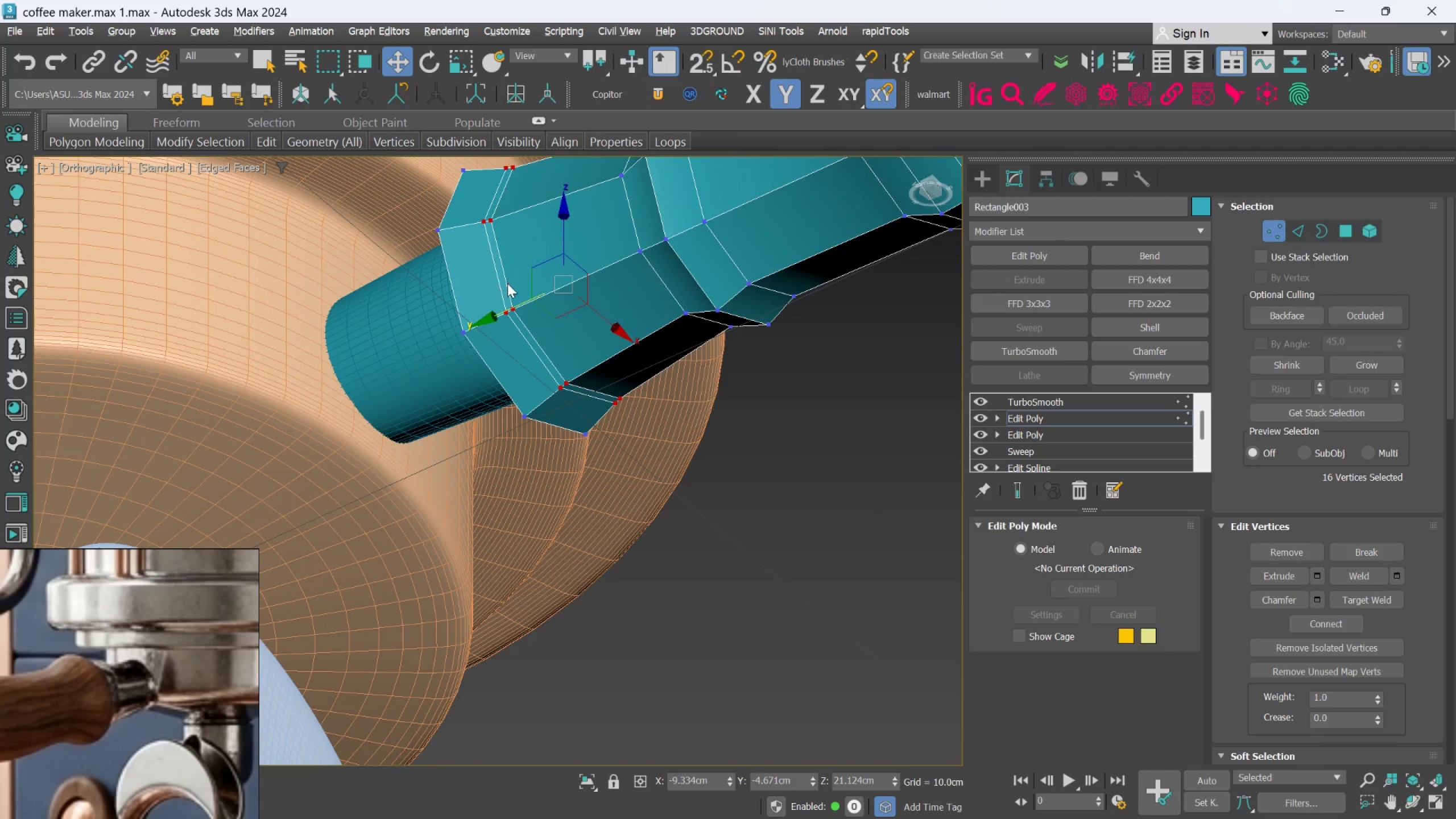 
scroll: coordinate [579, 345], scroll_direction: up, amount: 3.0
 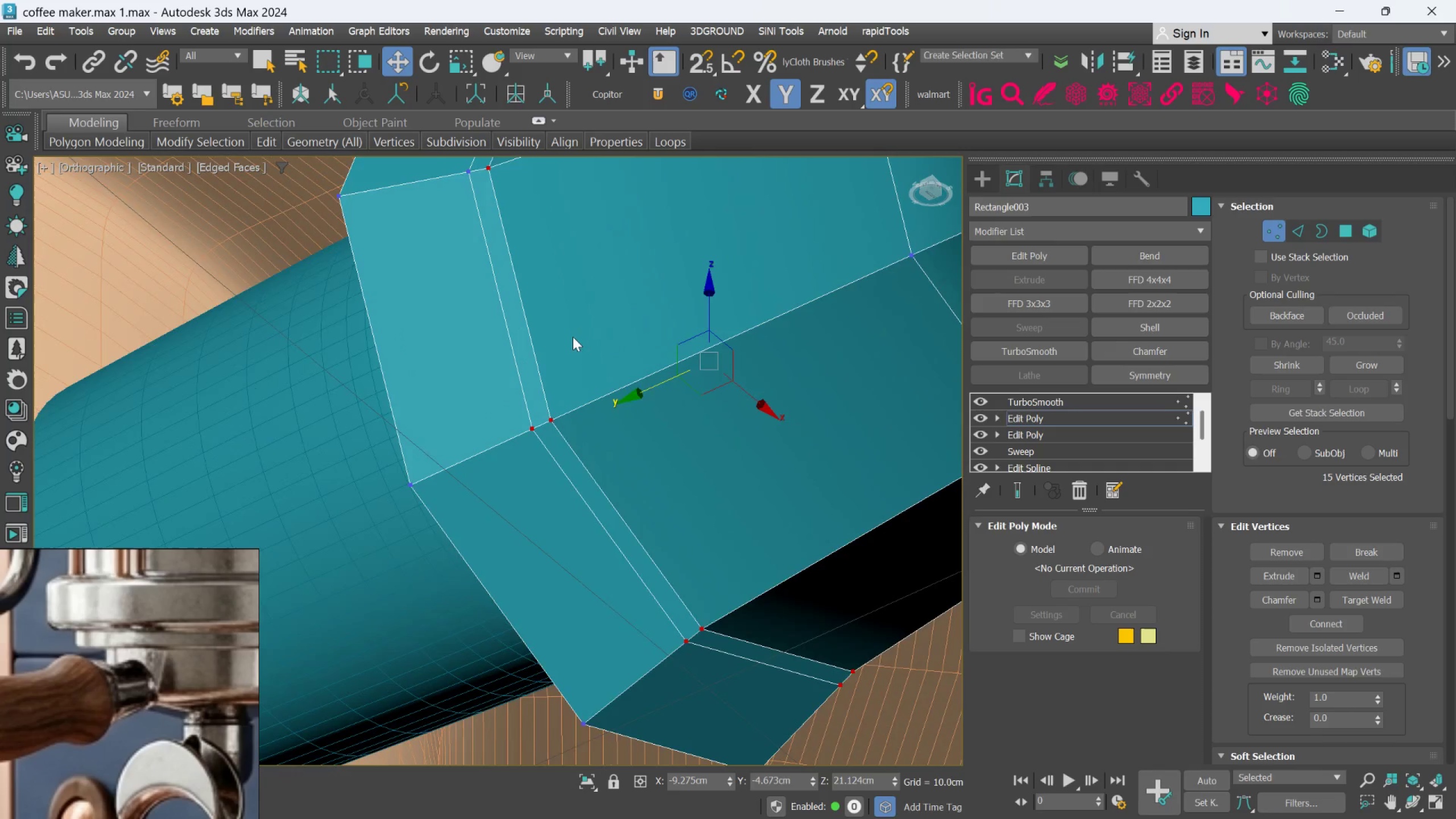 
left_click([470, 177])
 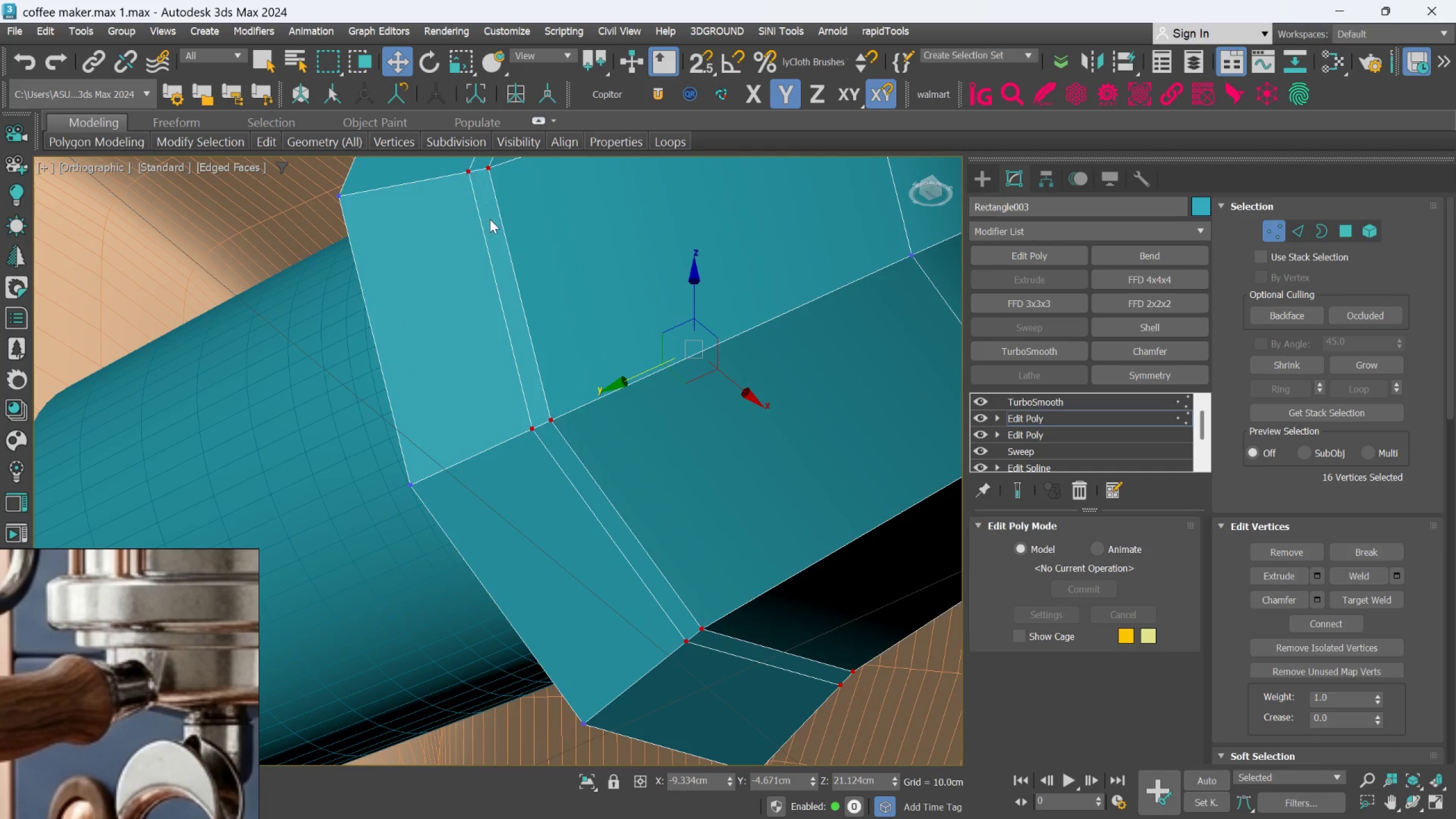 
hold_key(key=AltLeft, duration=1.1)
 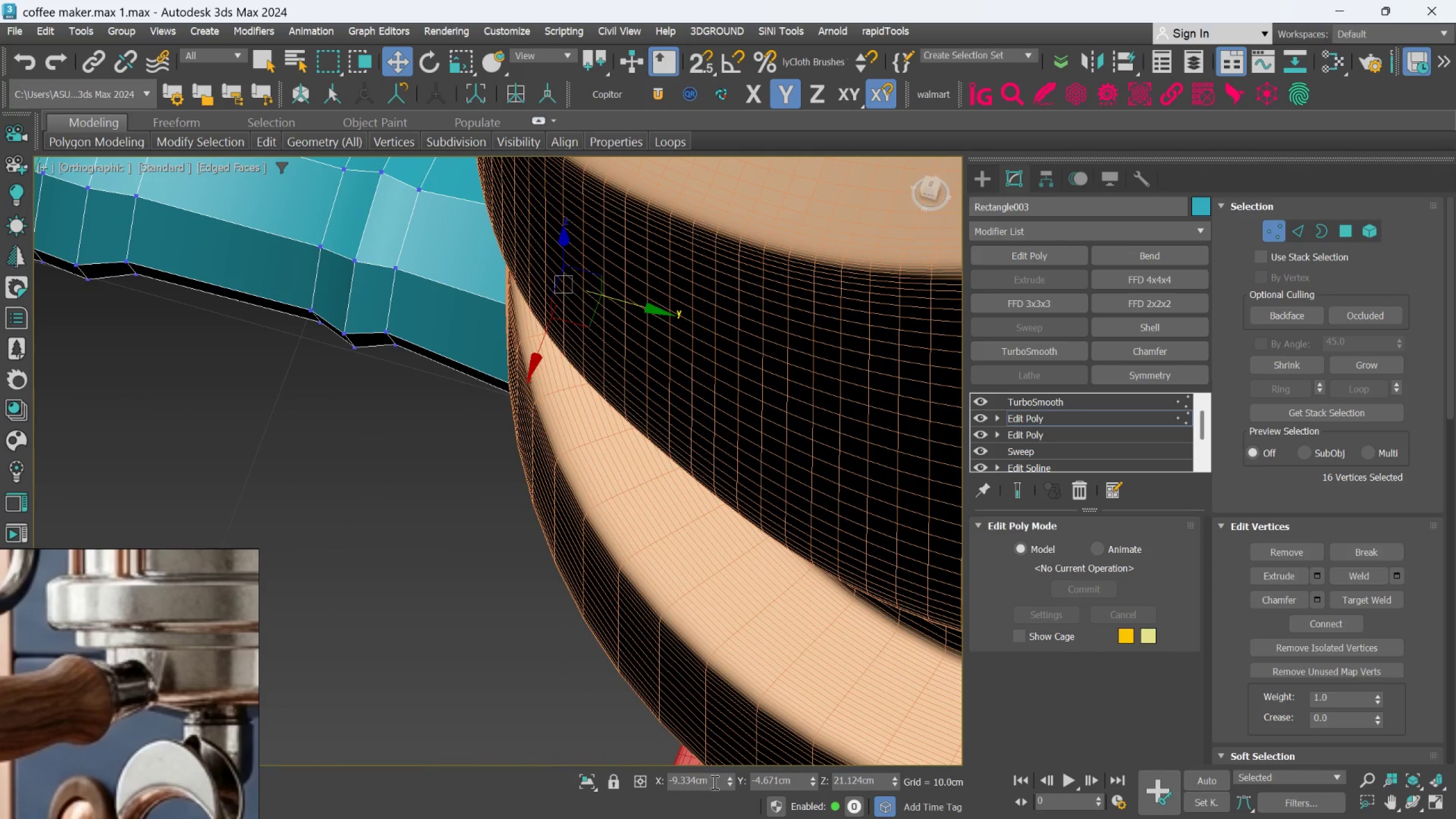 
scroll: coordinate [493, 254], scroll_direction: down, amount: 3.0
 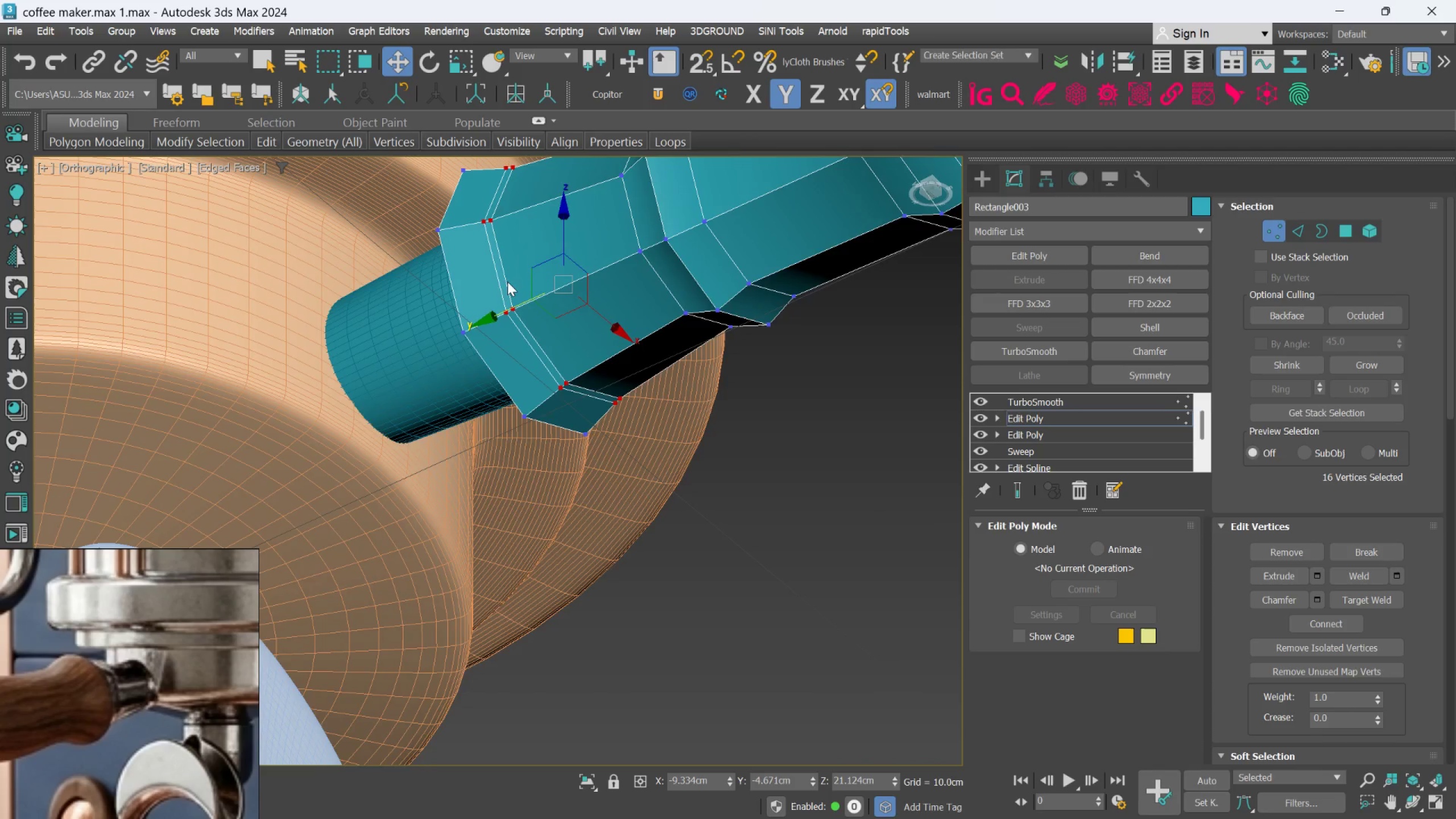 
hold_key(key=AltLeft, duration=0.59)
 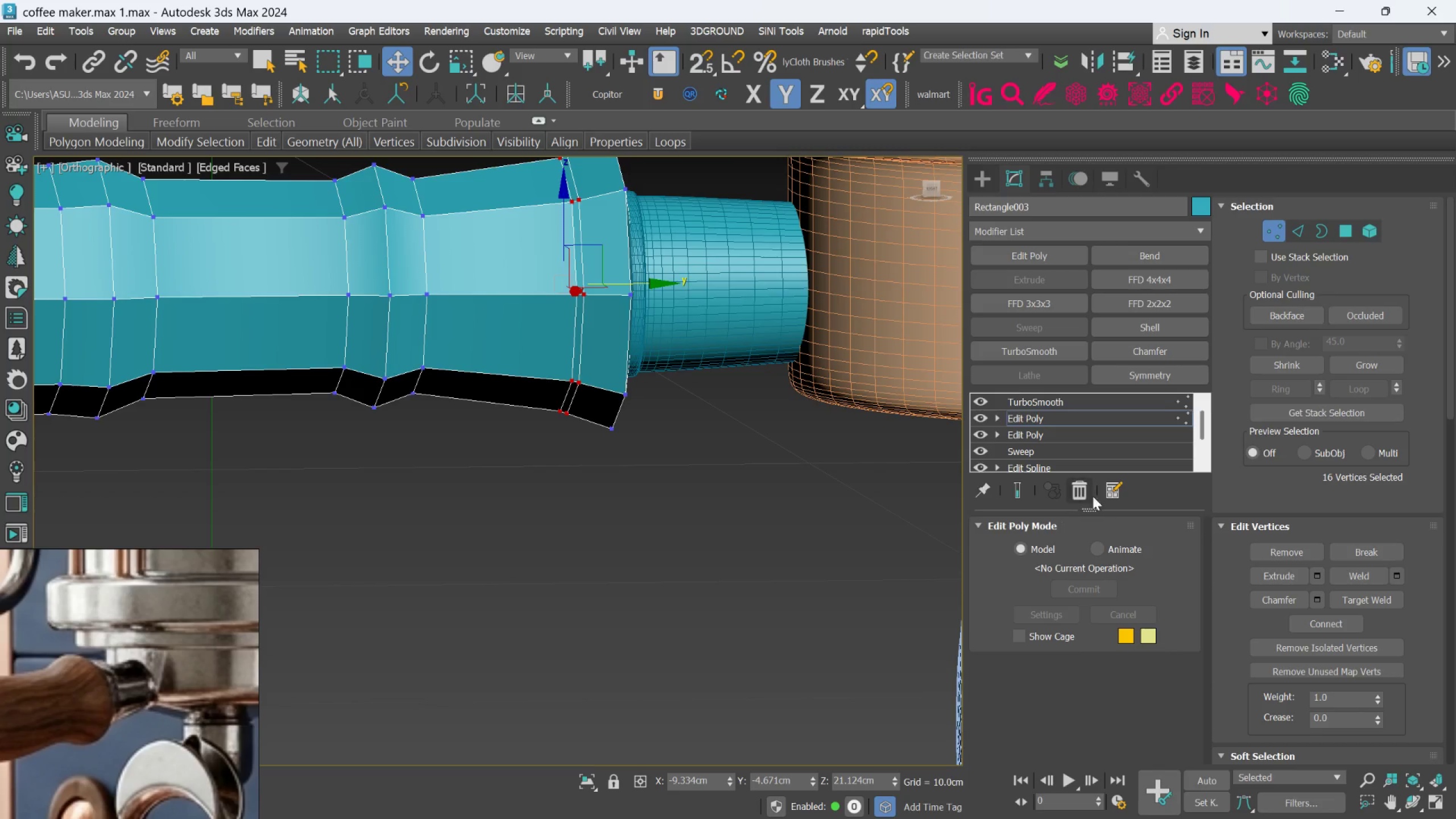 
scroll: coordinate [1408, 682], scroll_direction: down, amount: 38.0
 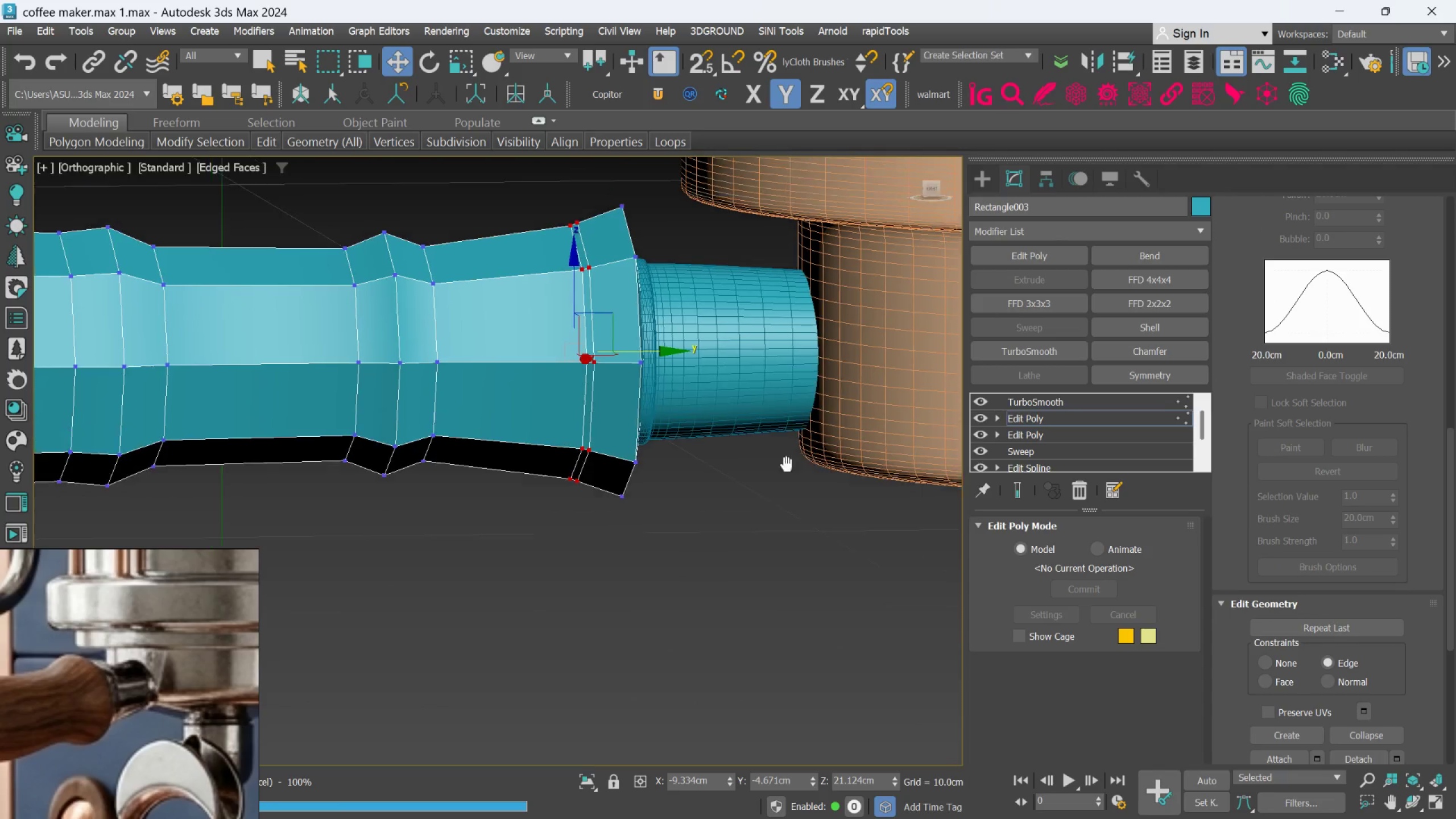 
left_click_drag(start_coordinate=[668, 357], to_coordinate=[647, 357])
 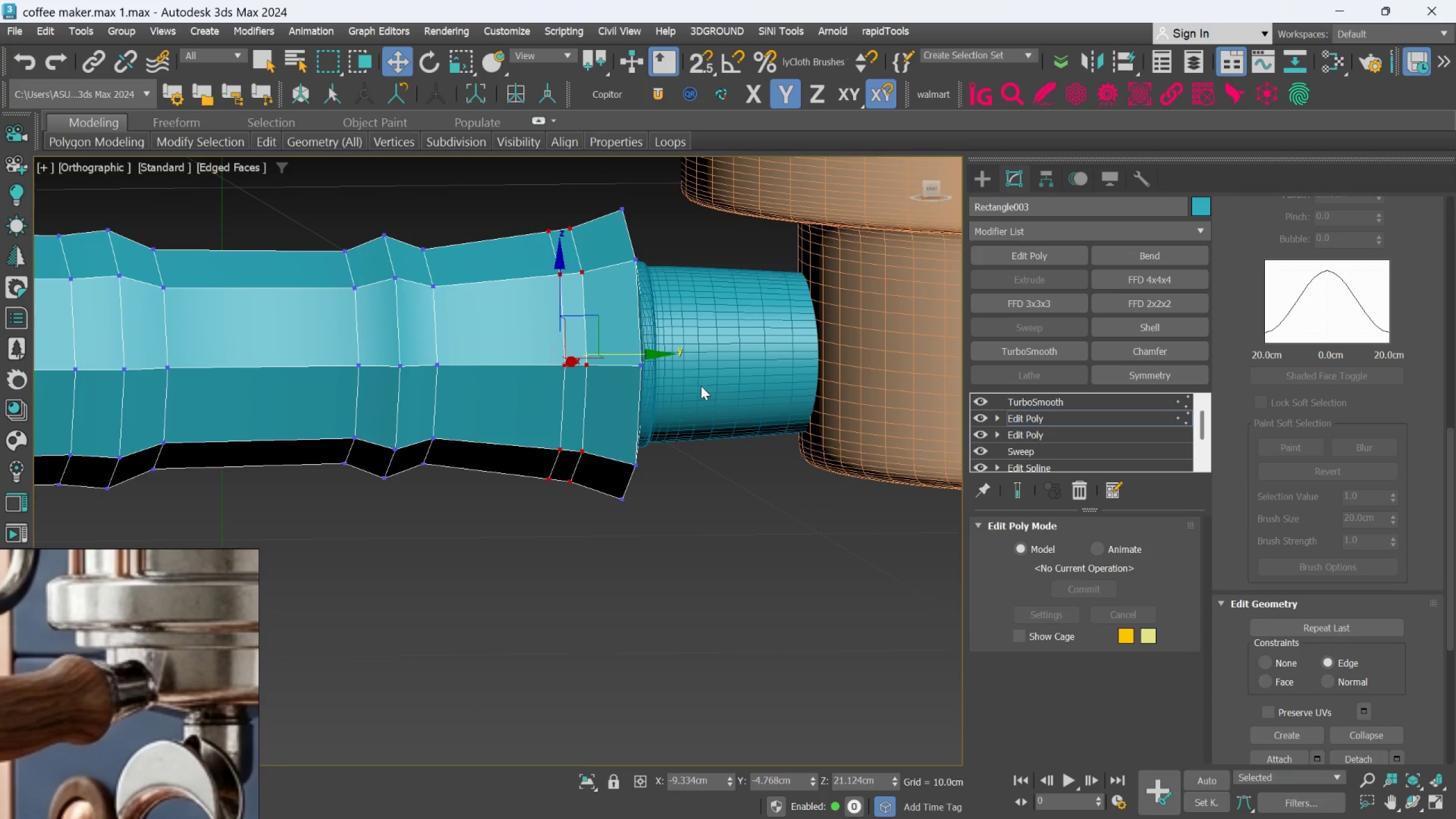 
key(Control+Z)
 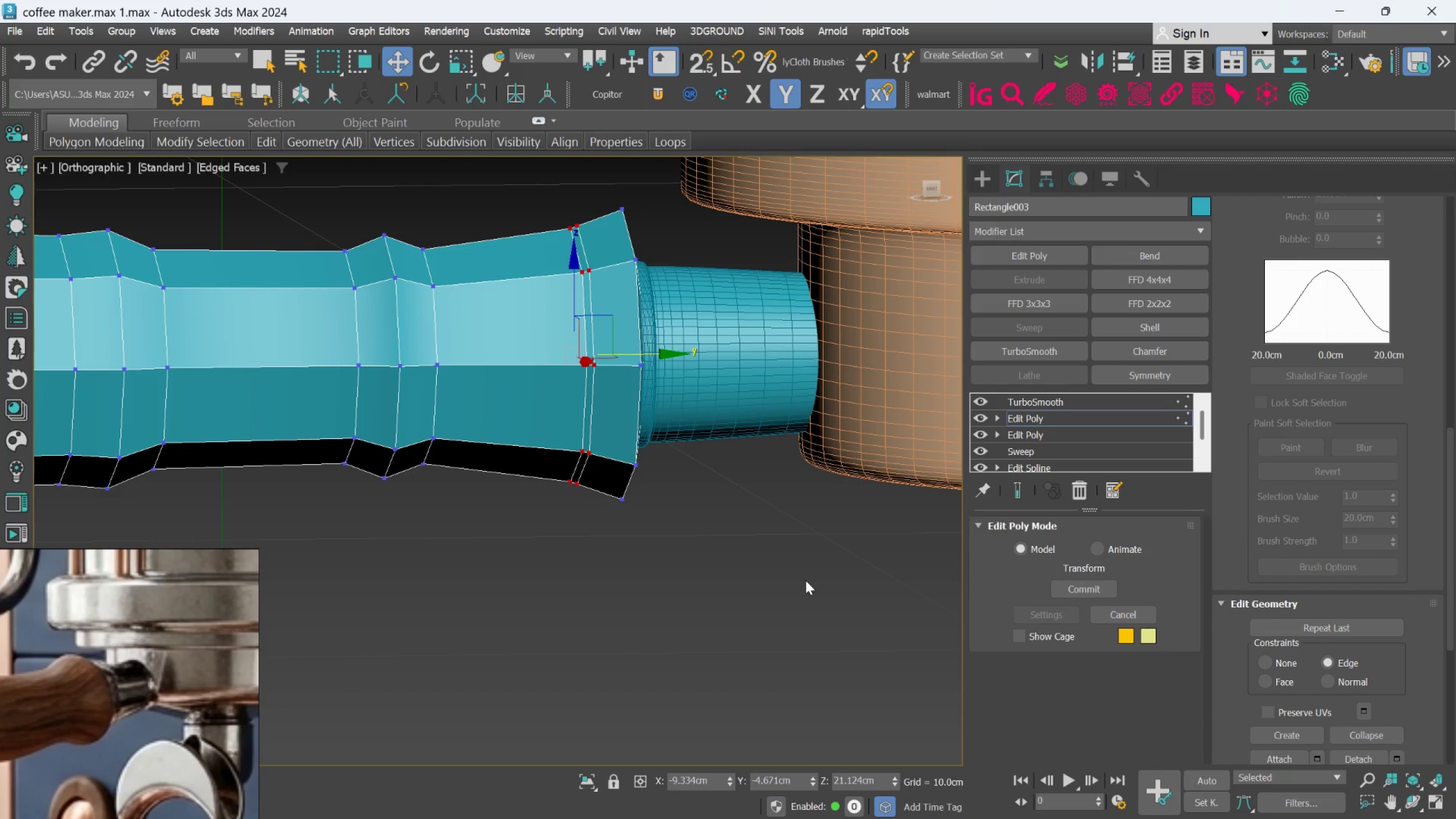 
left_click([785, 584])
 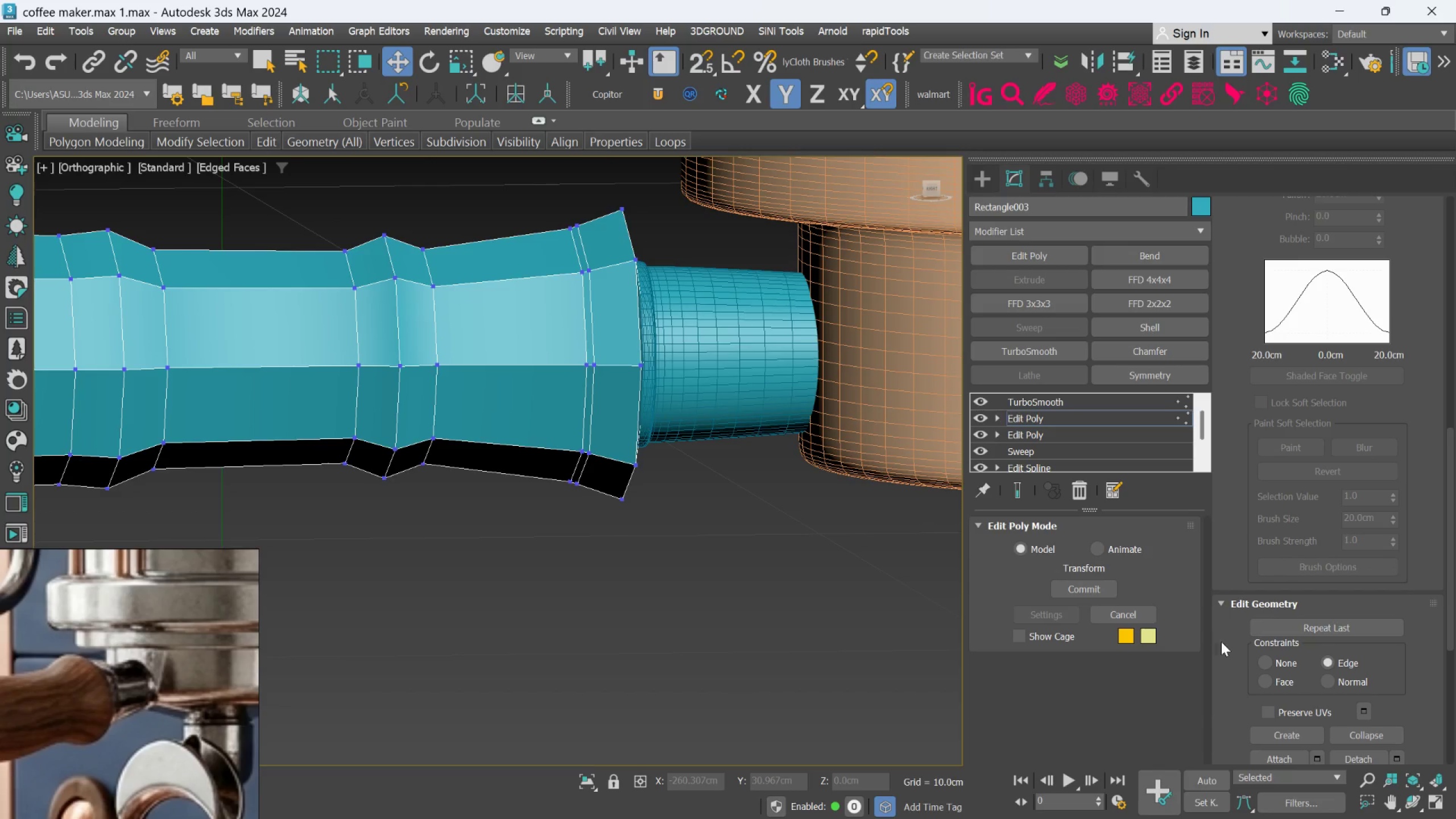 
left_click([1260, 661])
 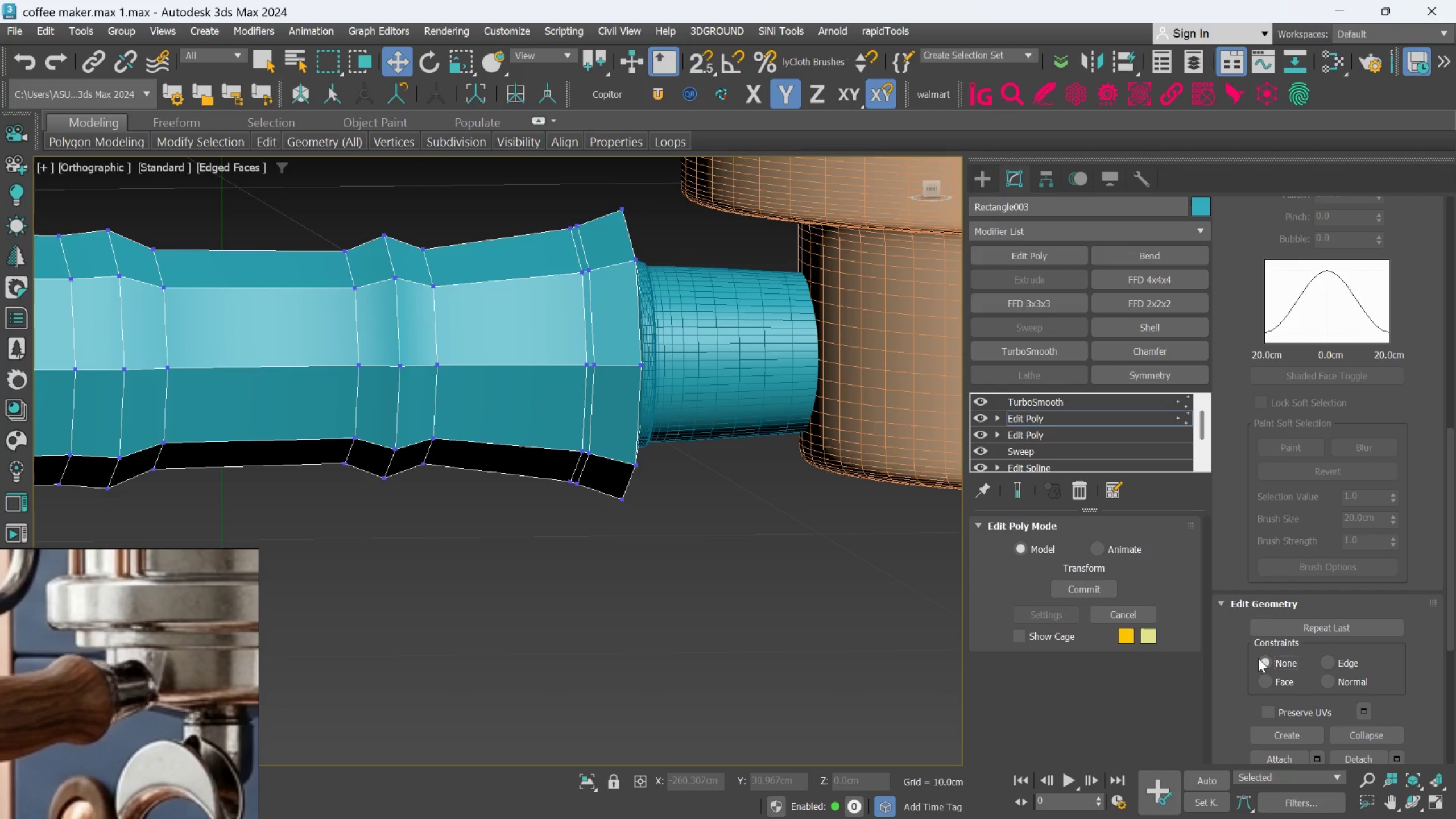 
key(Control+Z)
 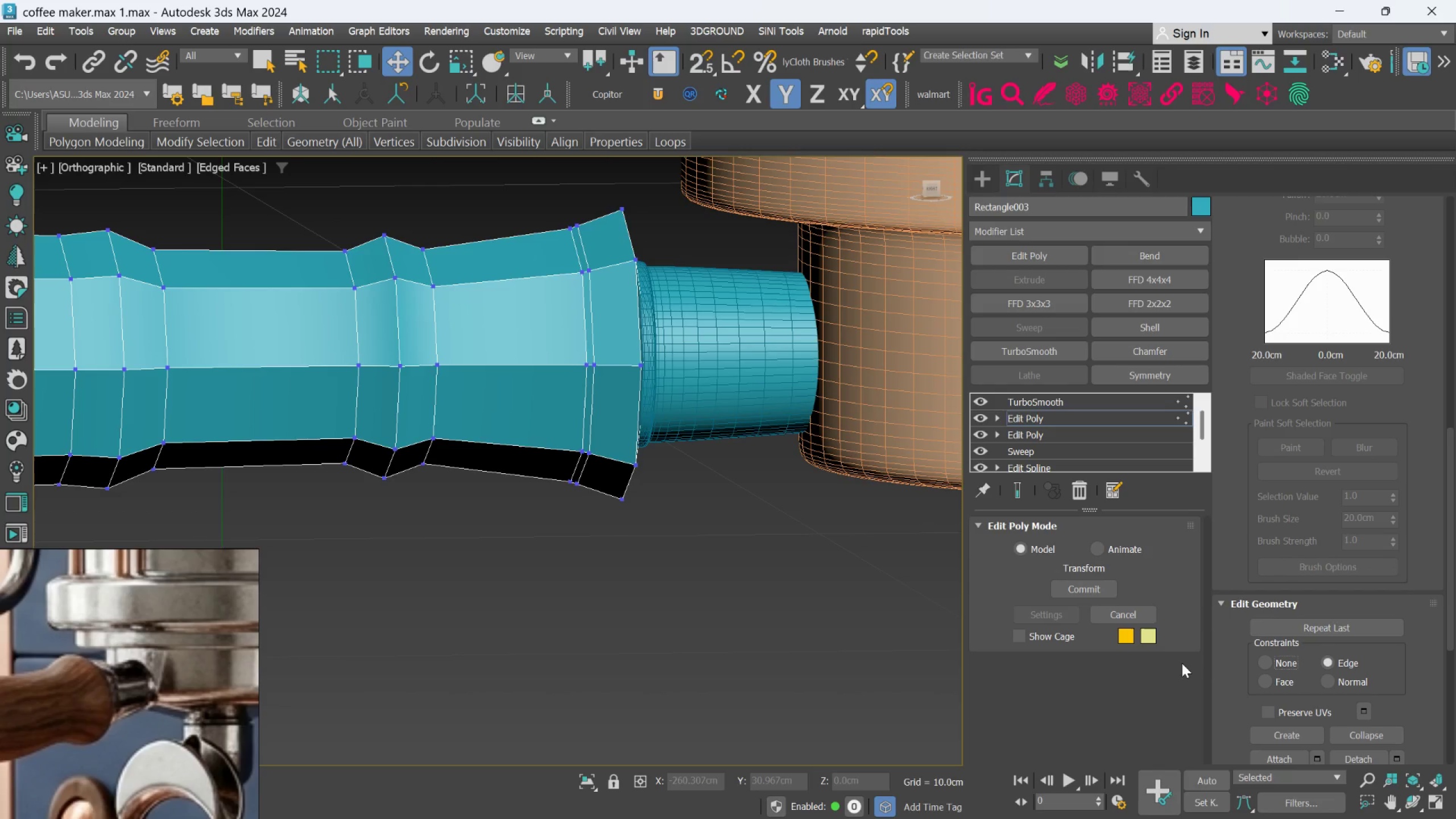 
key(Control+Z)
 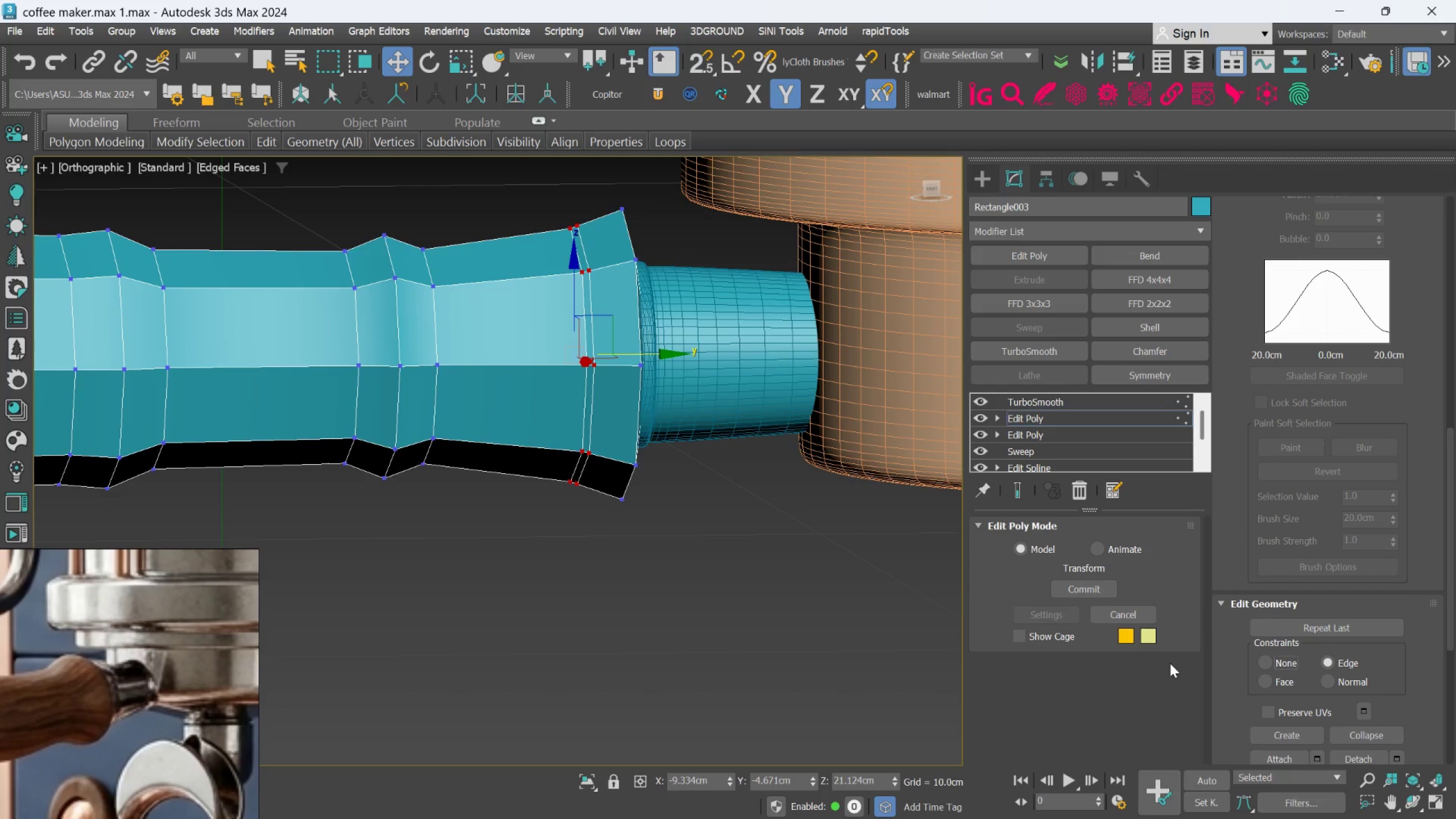 
key(Control+ControlLeft)
 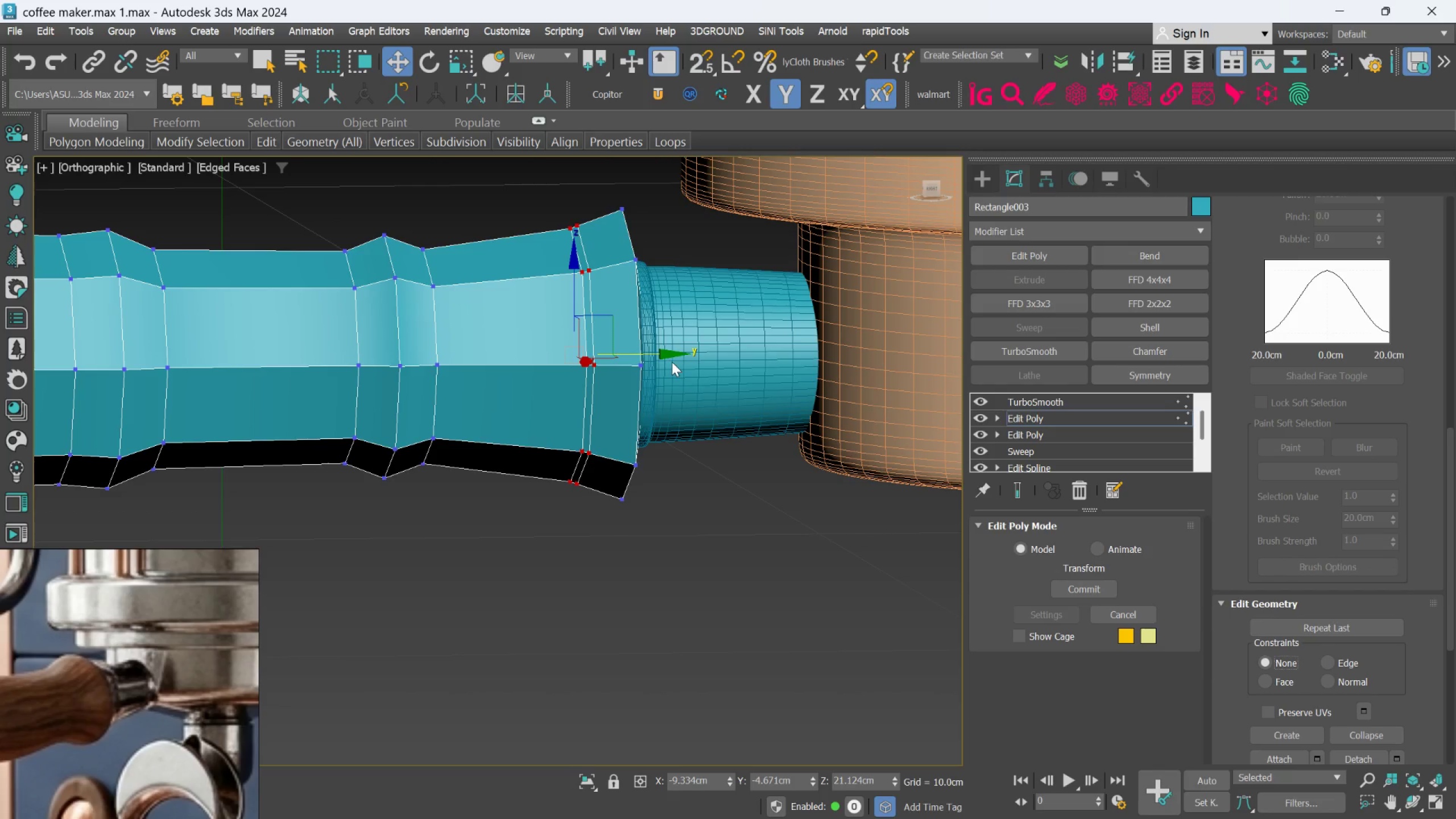 
left_click_drag(start_coordinate=[669, 355], to_coordinate=[652, 356])
 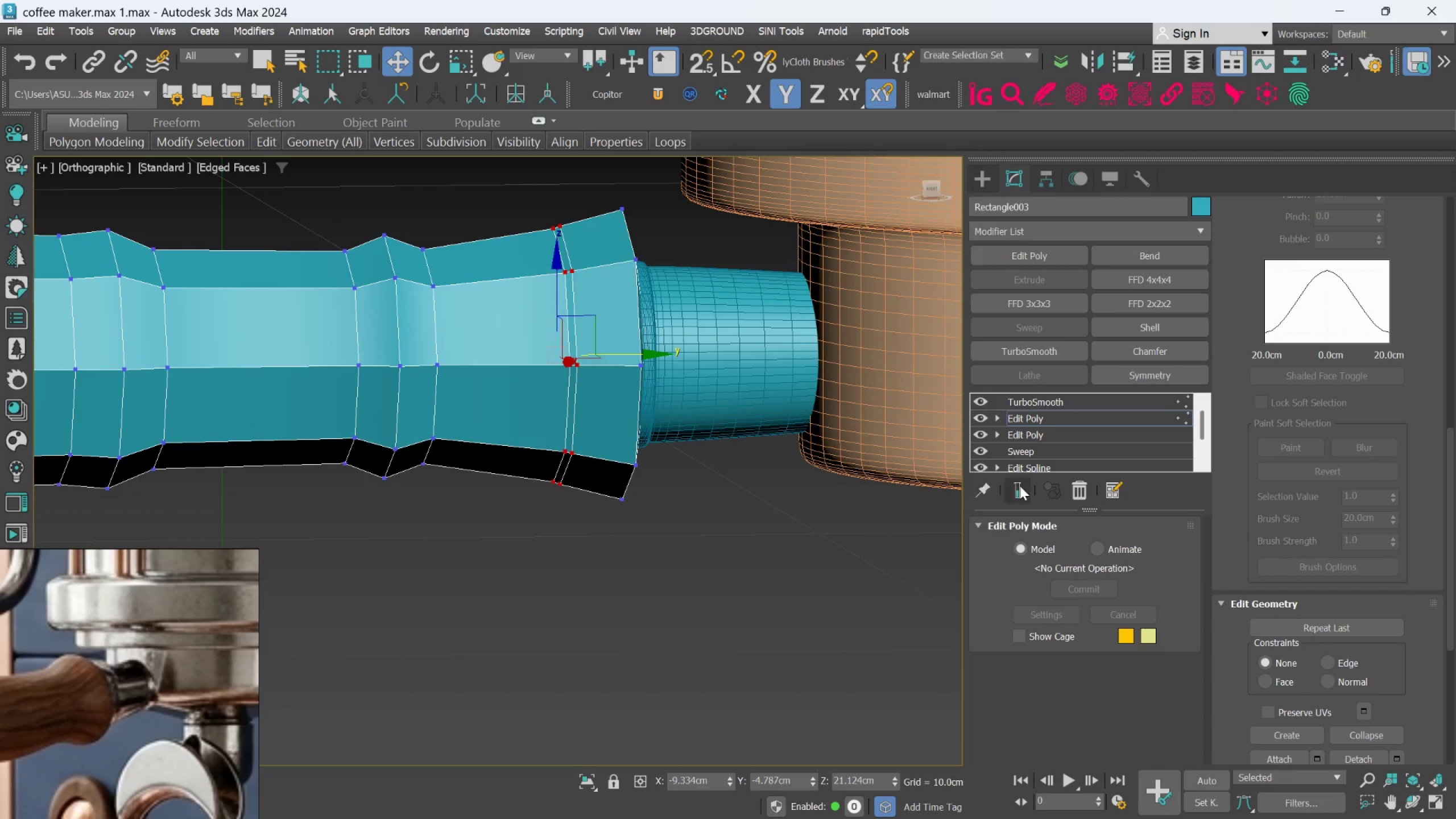 
left_click([1020, 487])
 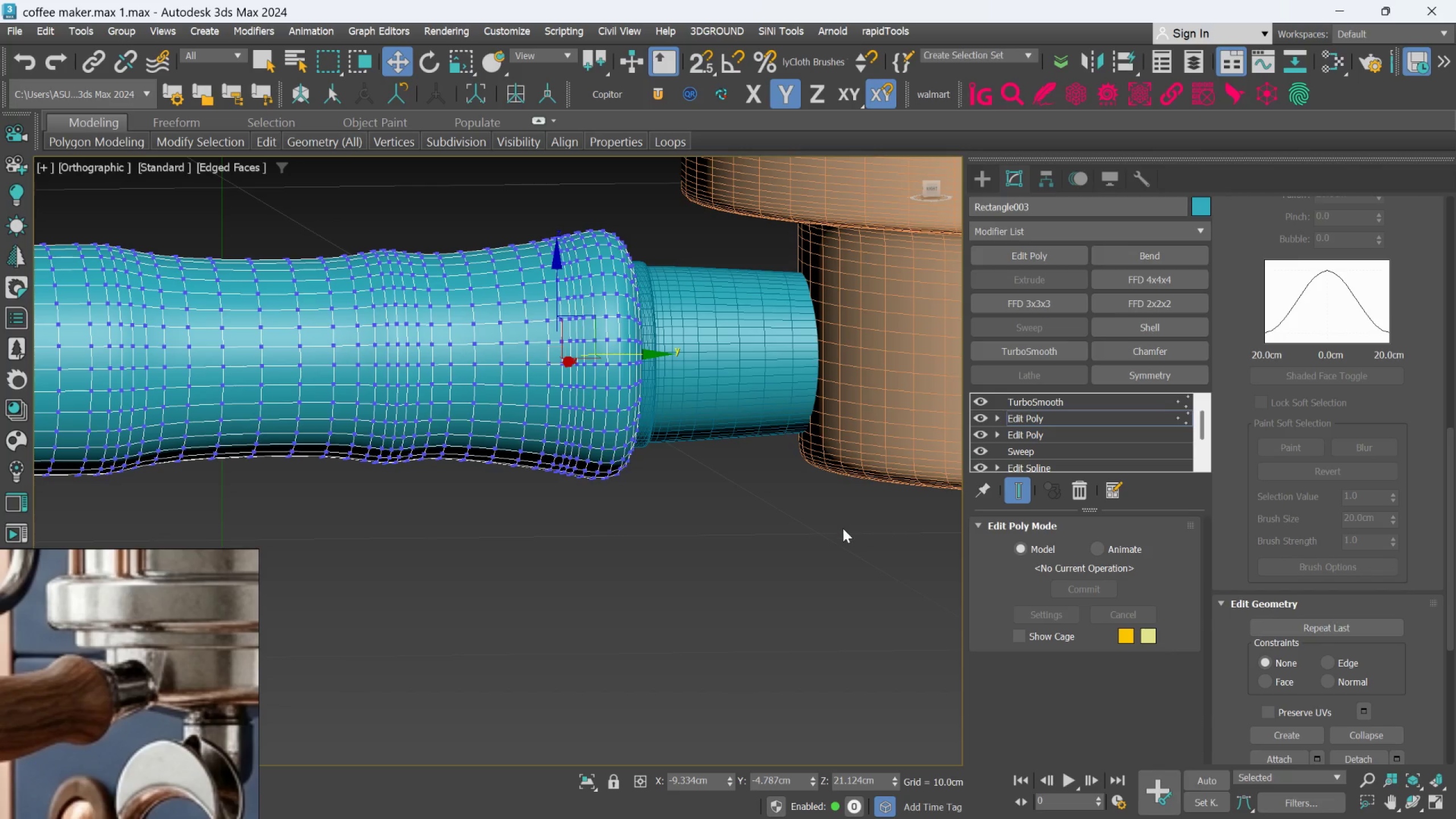 
key(F4)
 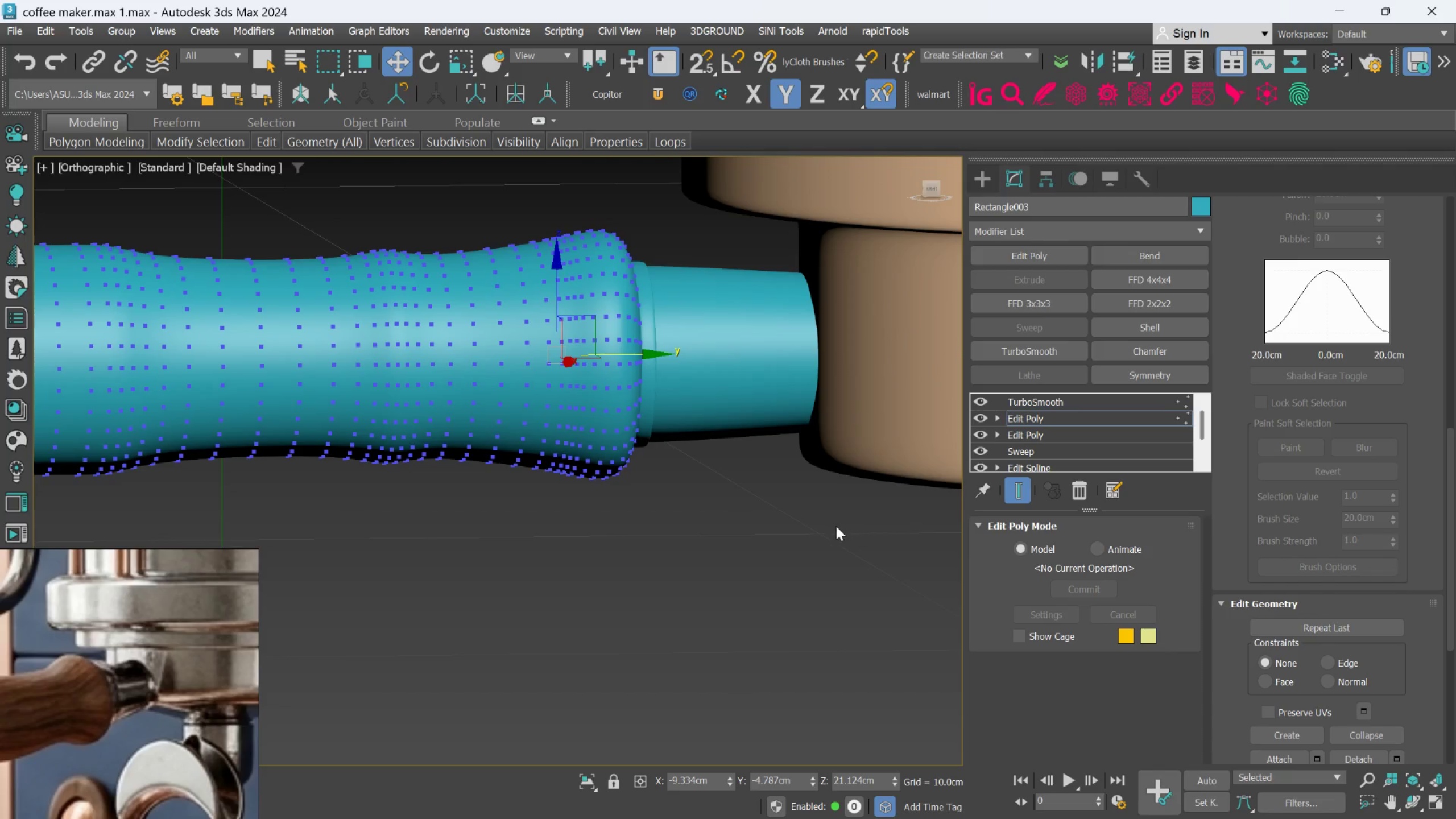 
key(F4)
 